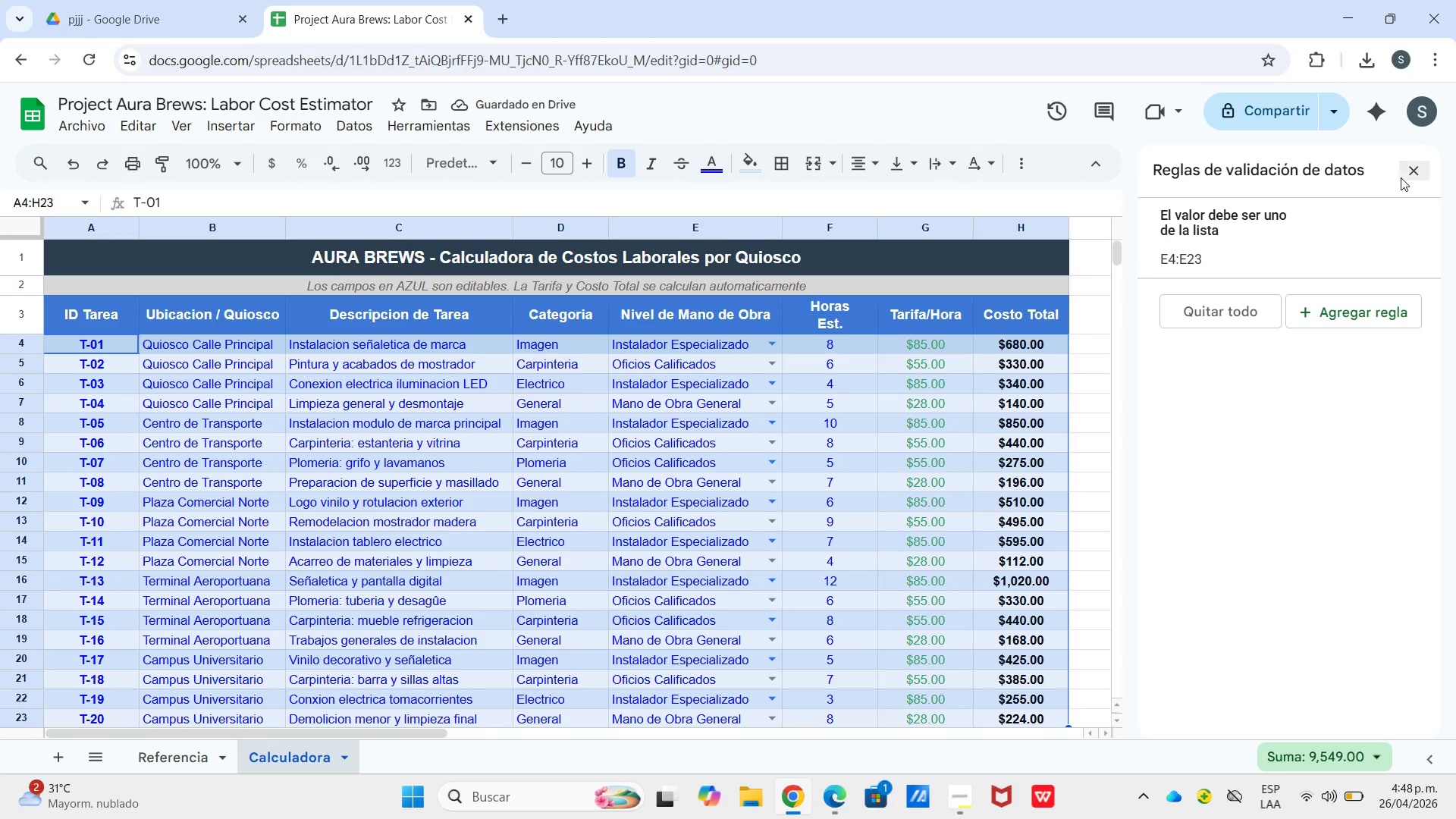 
left_click([1411, 177])
 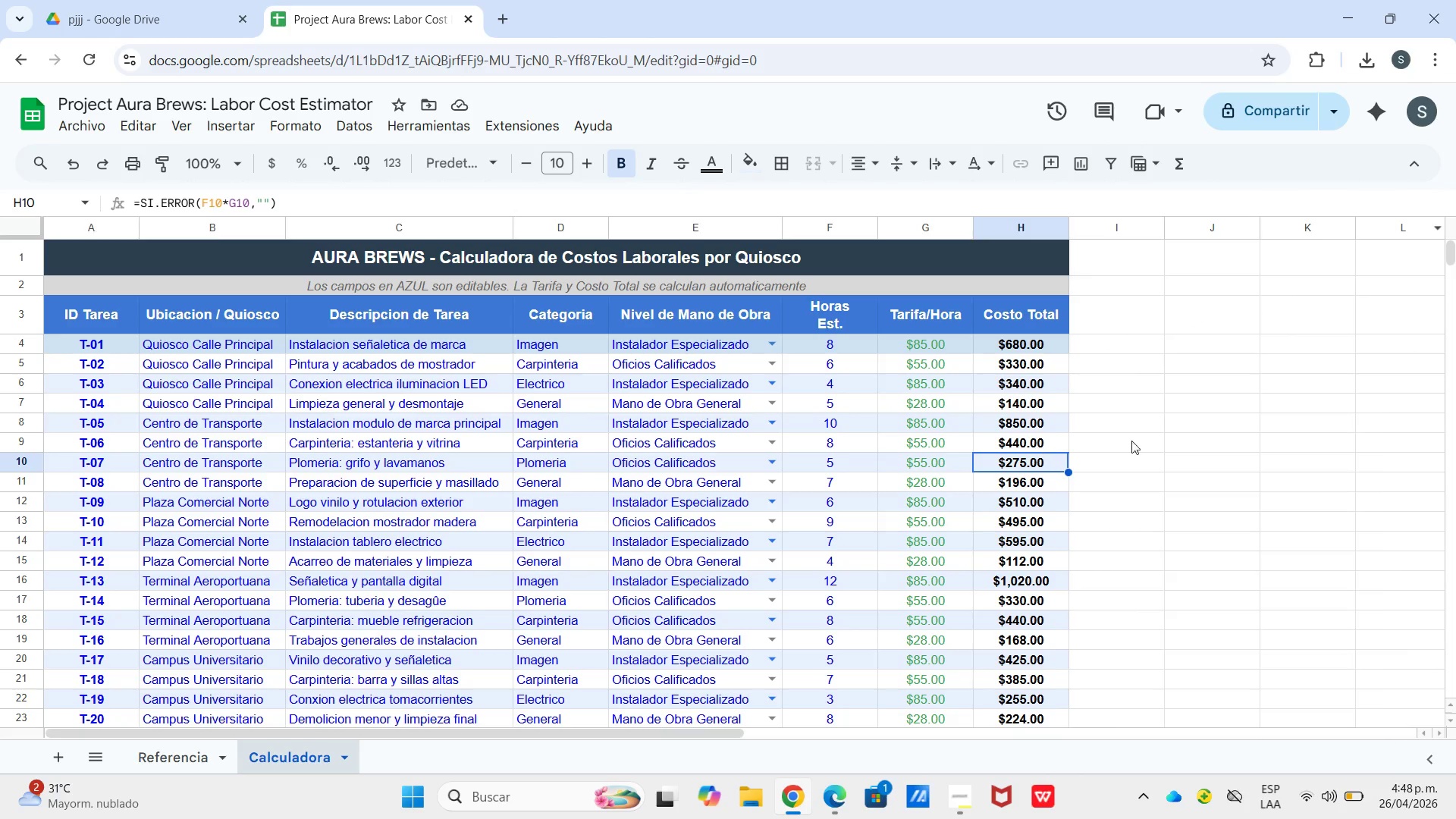 
double_click([1155, 434])
 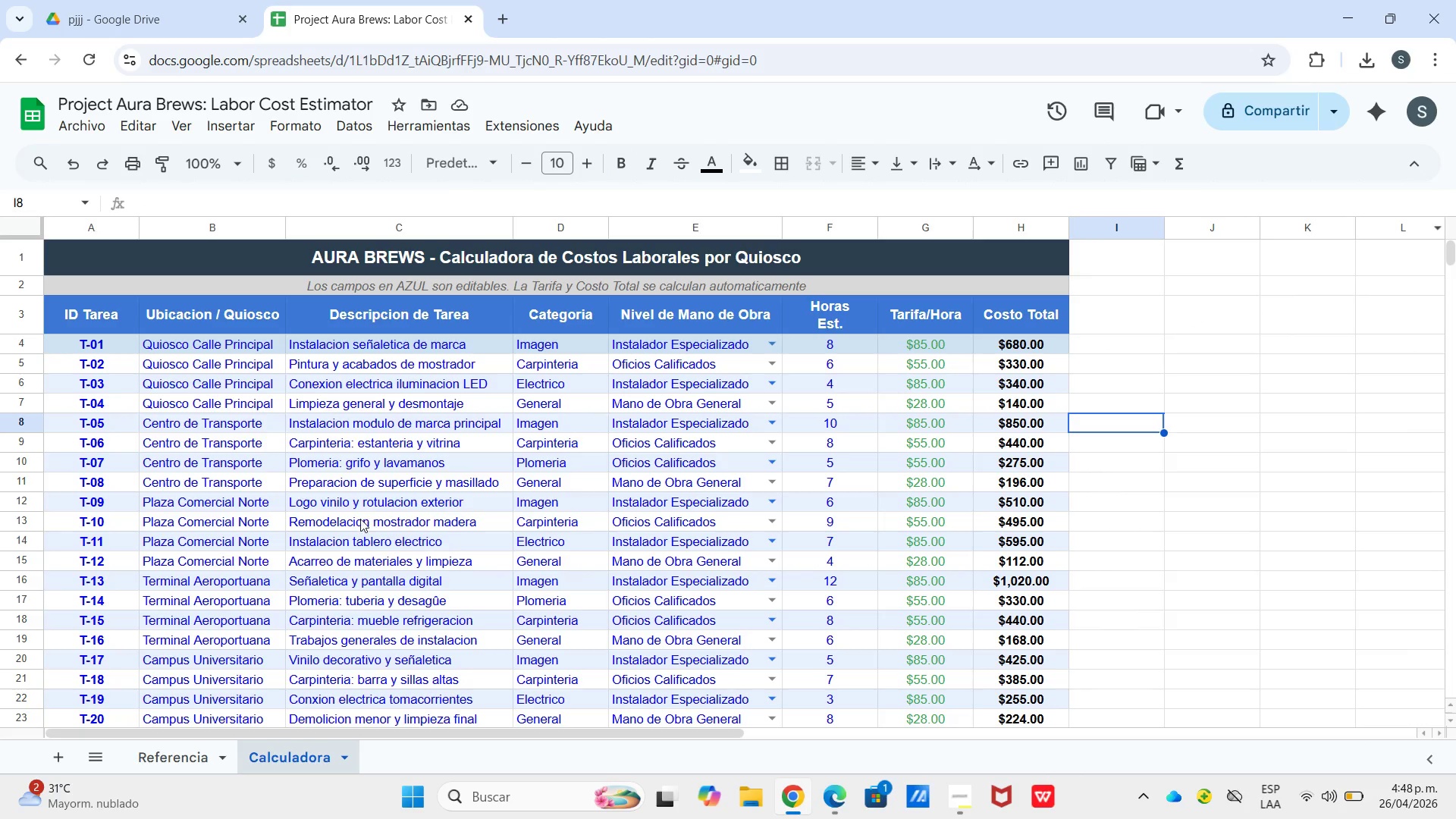 
scroll: coordinate [354, 519], scroll_direction: down, amount: 2.0
 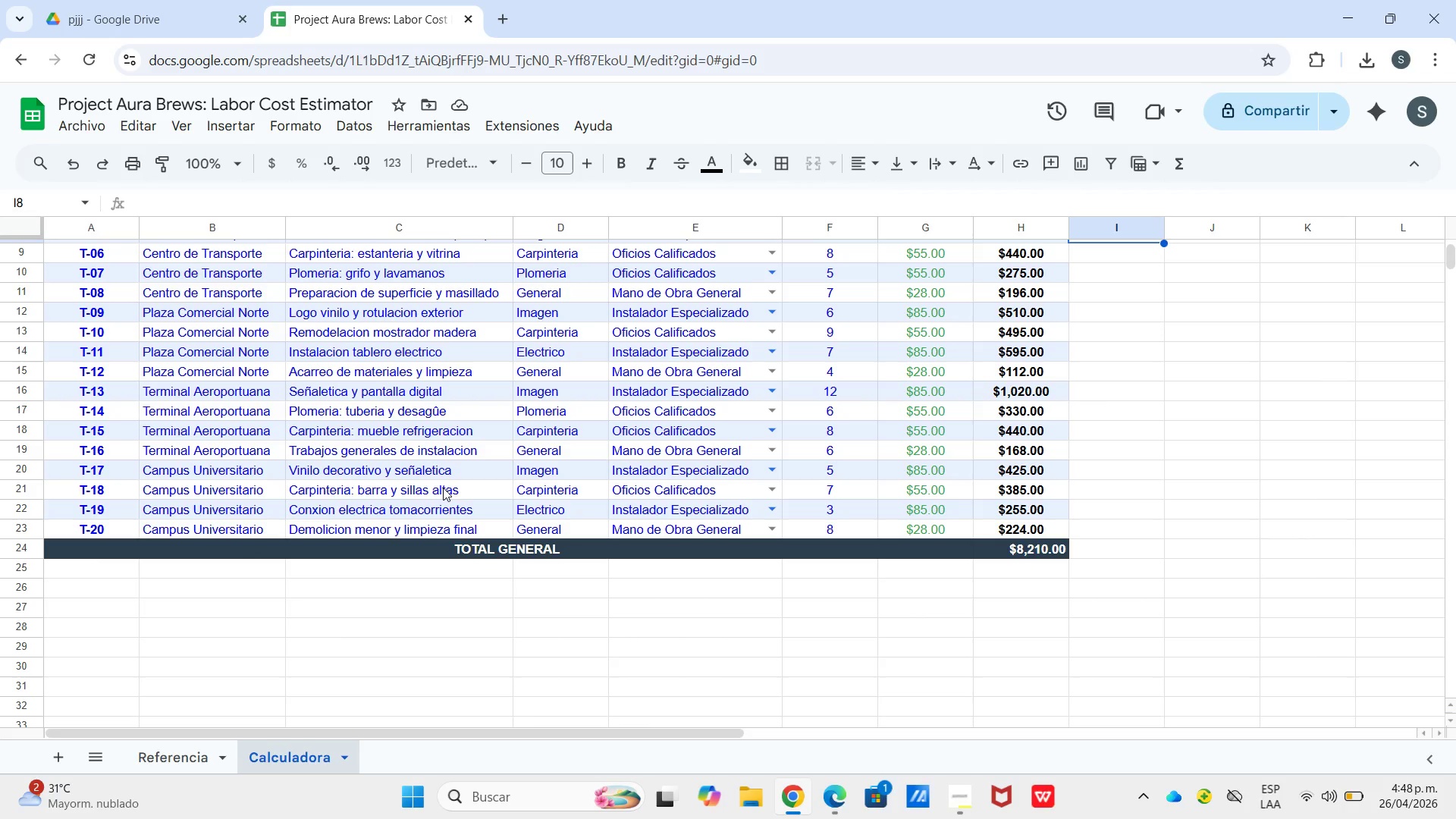 
scroll: coordinate [204, 360], scroll_direction: up, amount: 4.0
 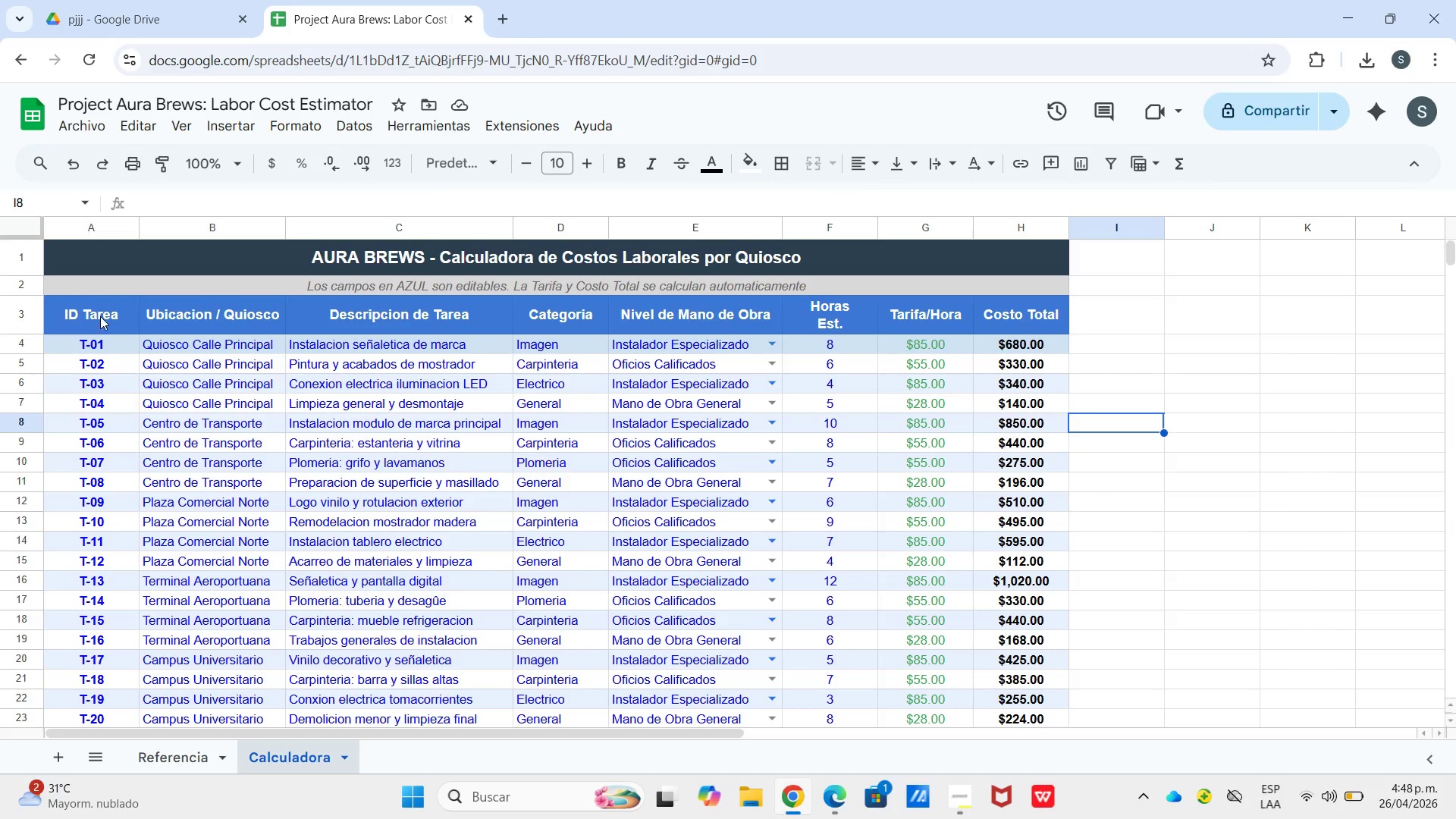 
left_click_drag(start_coordinate=[100, 315], to_coordinate=[372, 334])
 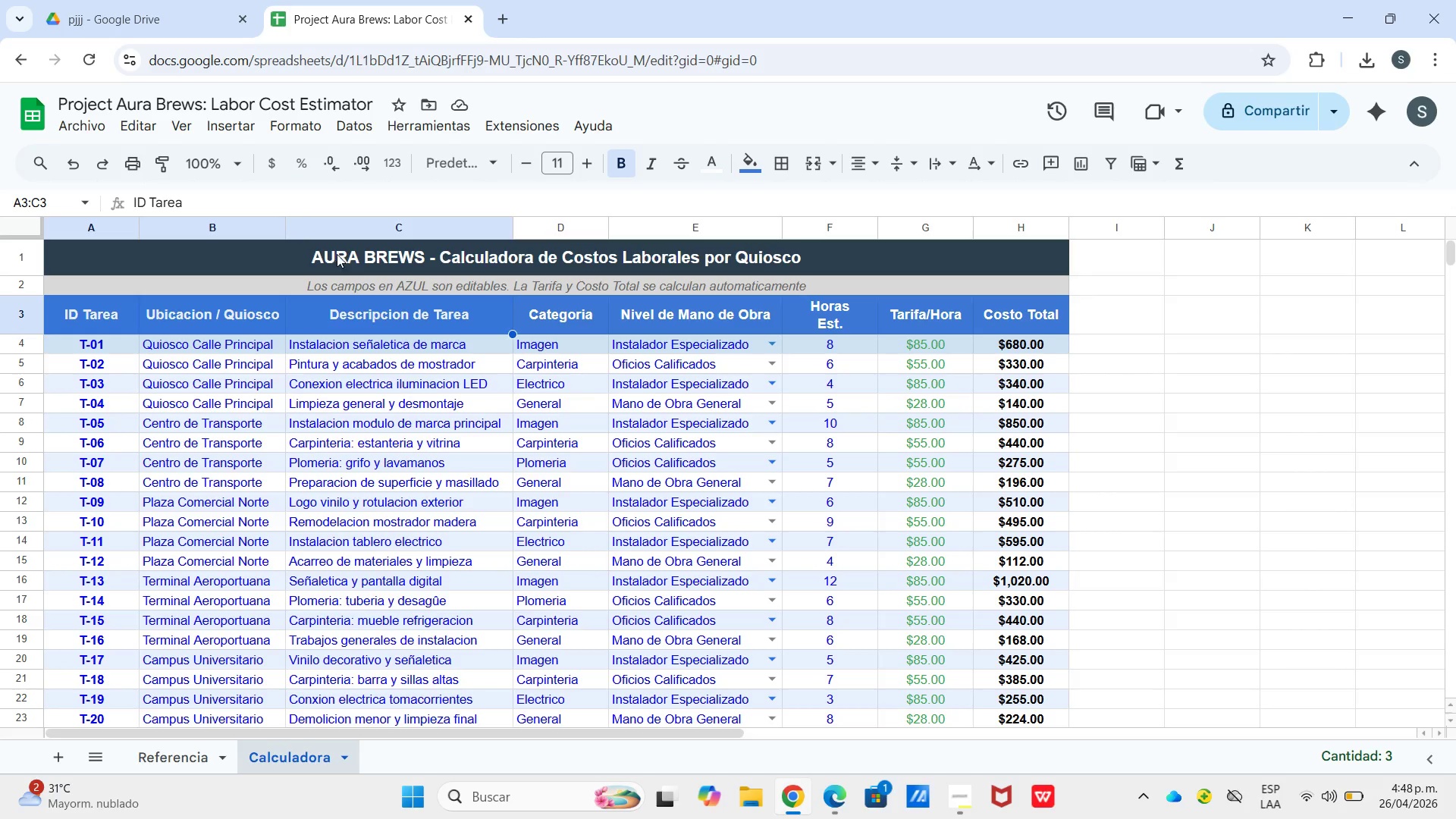 
left_click_drag(start_coordinate=[338, 254], to_coordinate=[921, 565])
 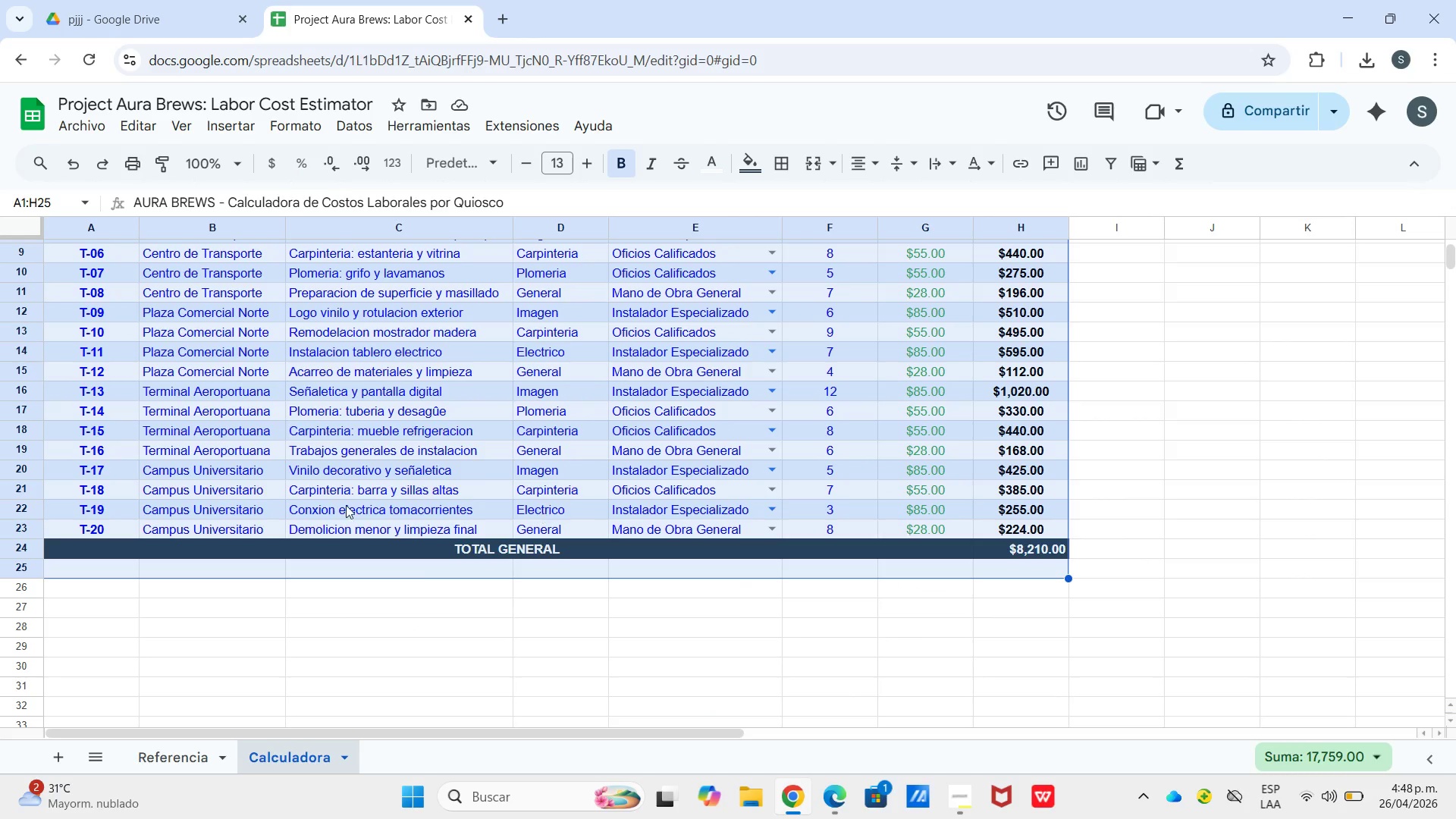 
scroll: coordinate [904, 607], scroll_direction: down, amount: 2.0
 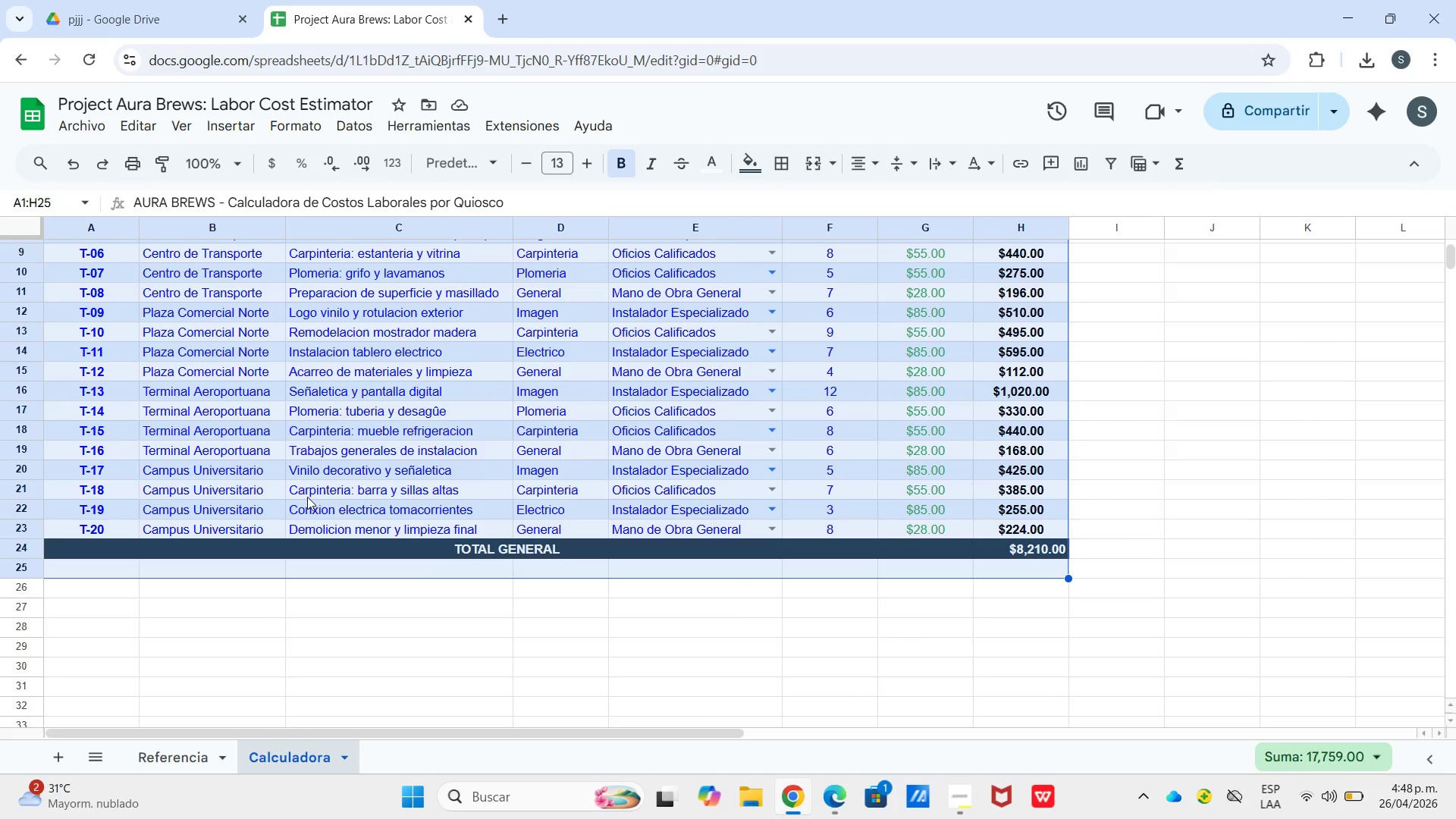 
left_click([260, 654])
 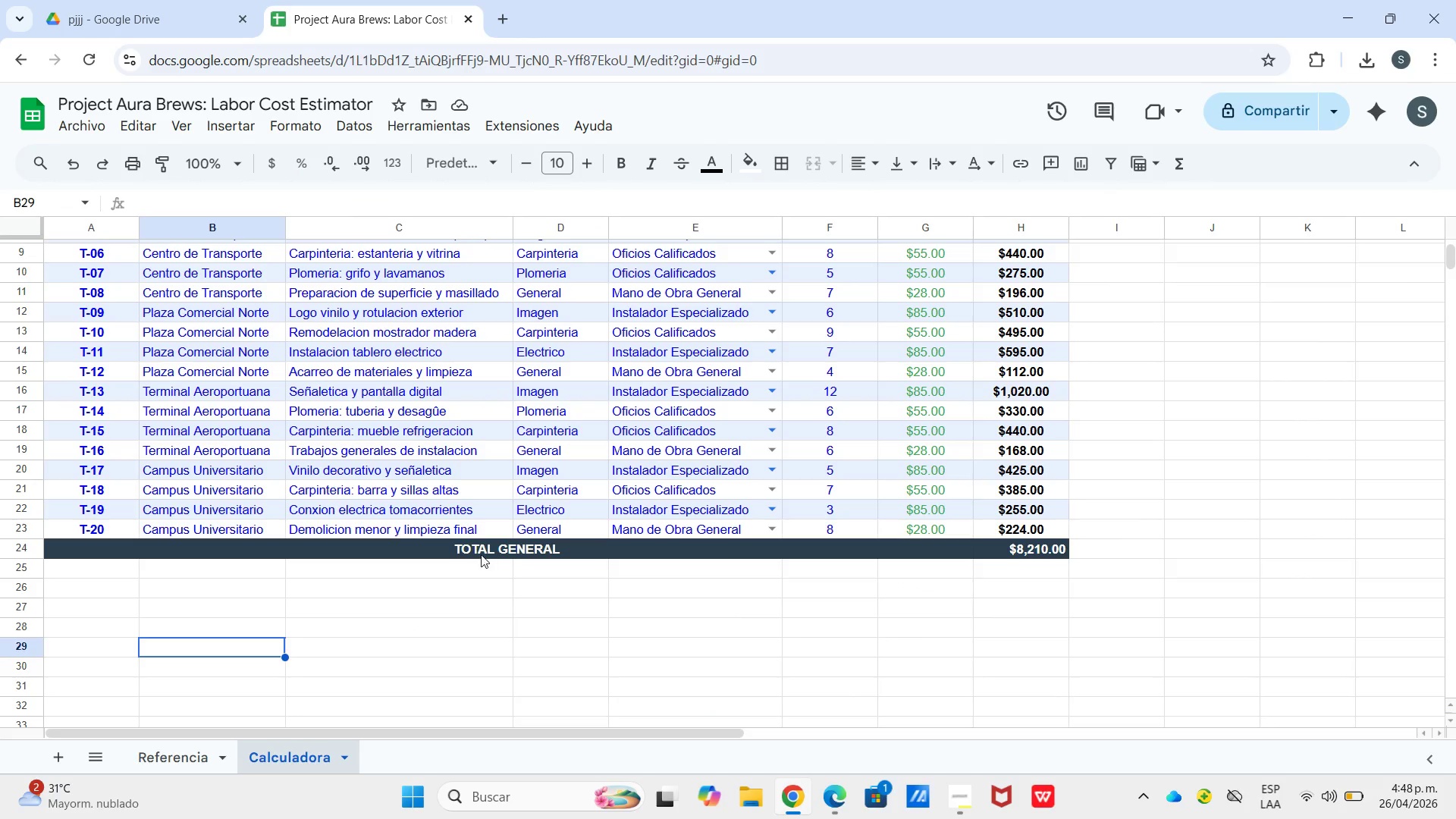 
left_click_drag(start_coordinate=[481, 554], to_coordinate=[956, 265])
 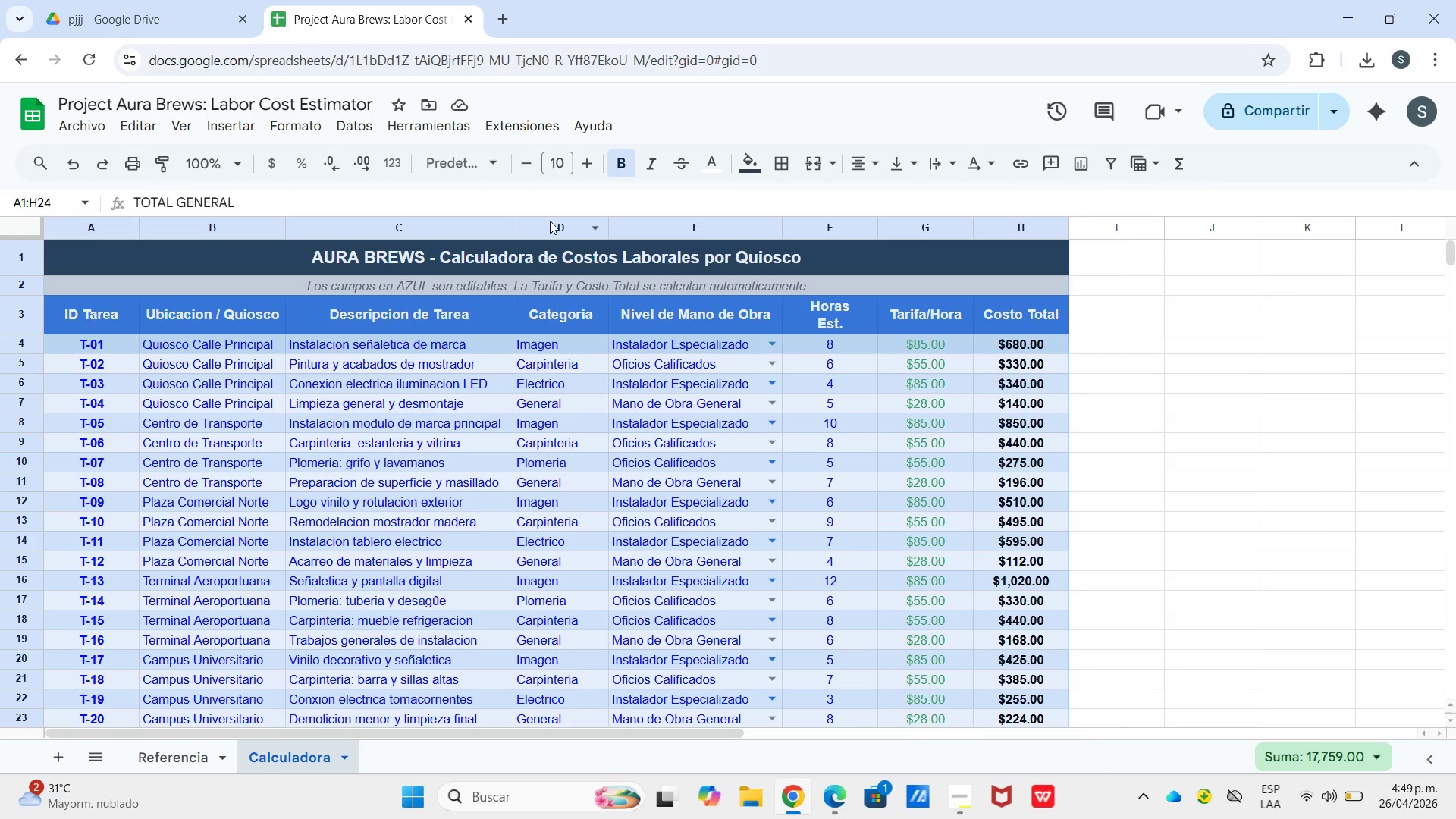 
scroll: coordinate [880, 328], scroll_direction: up, amount: 2.0
 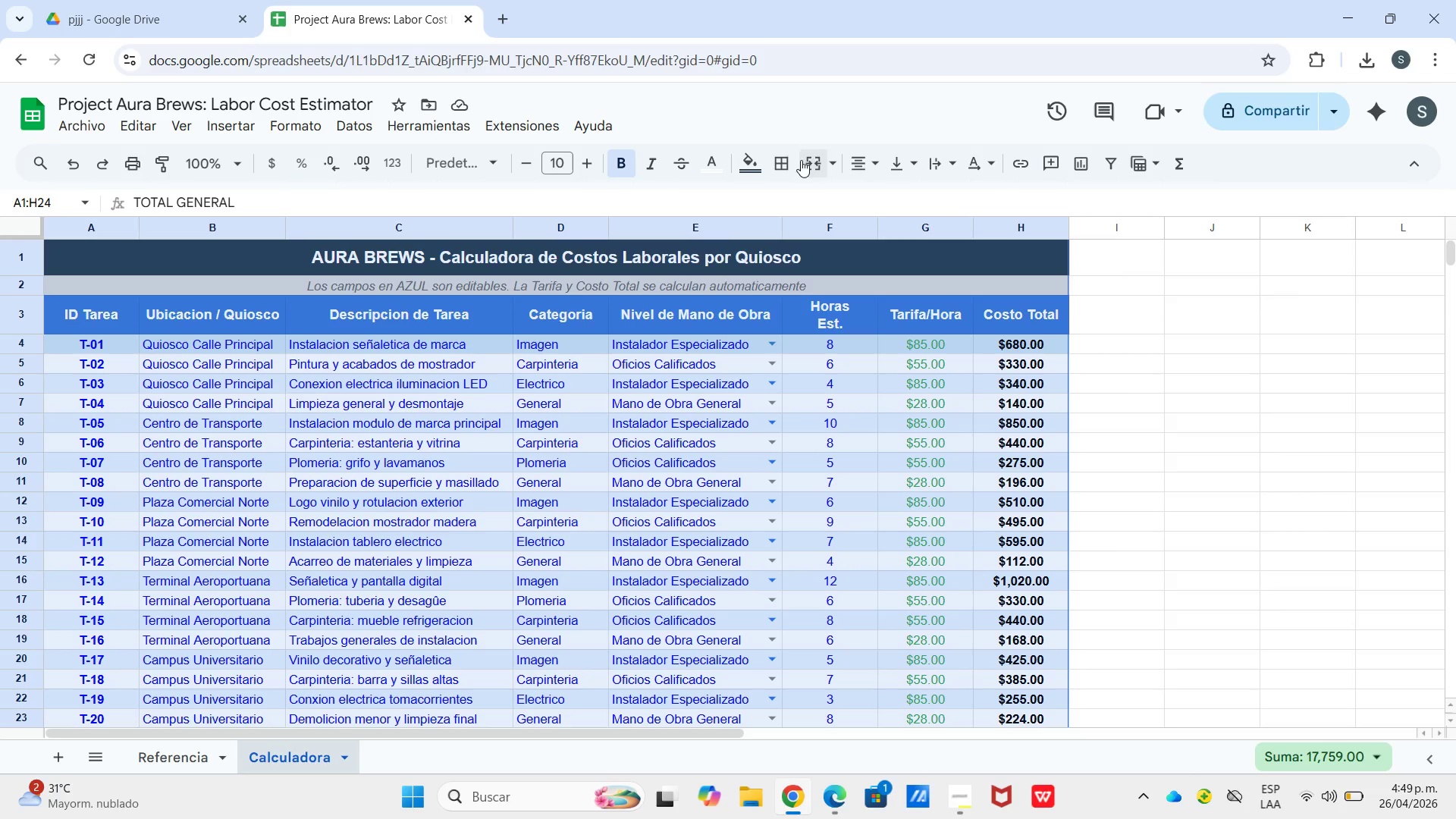 
left_click([795, 201])
 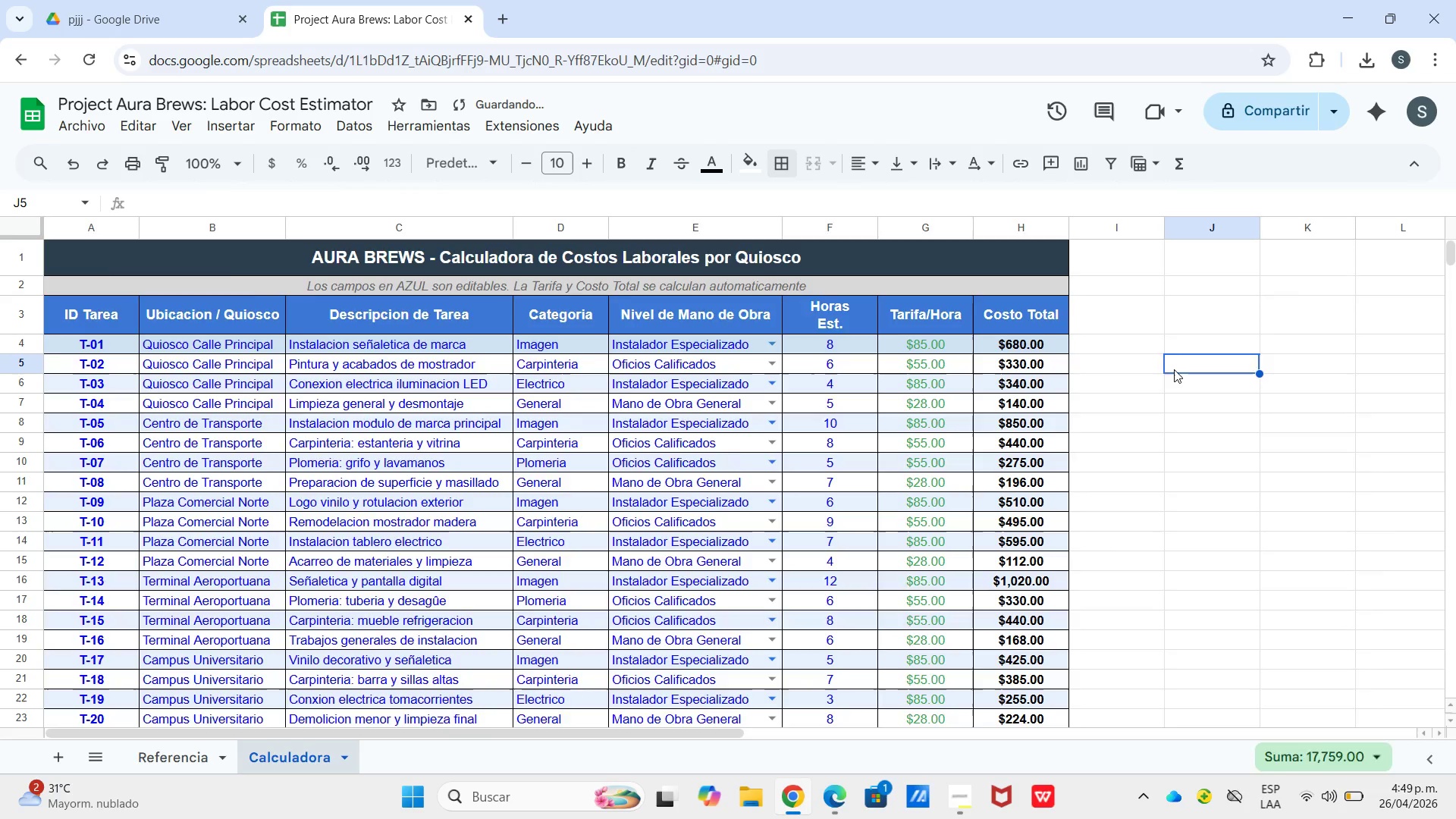 
scroll: coordinate [1006, 402], scroll_direction: down, amount: 4.0
 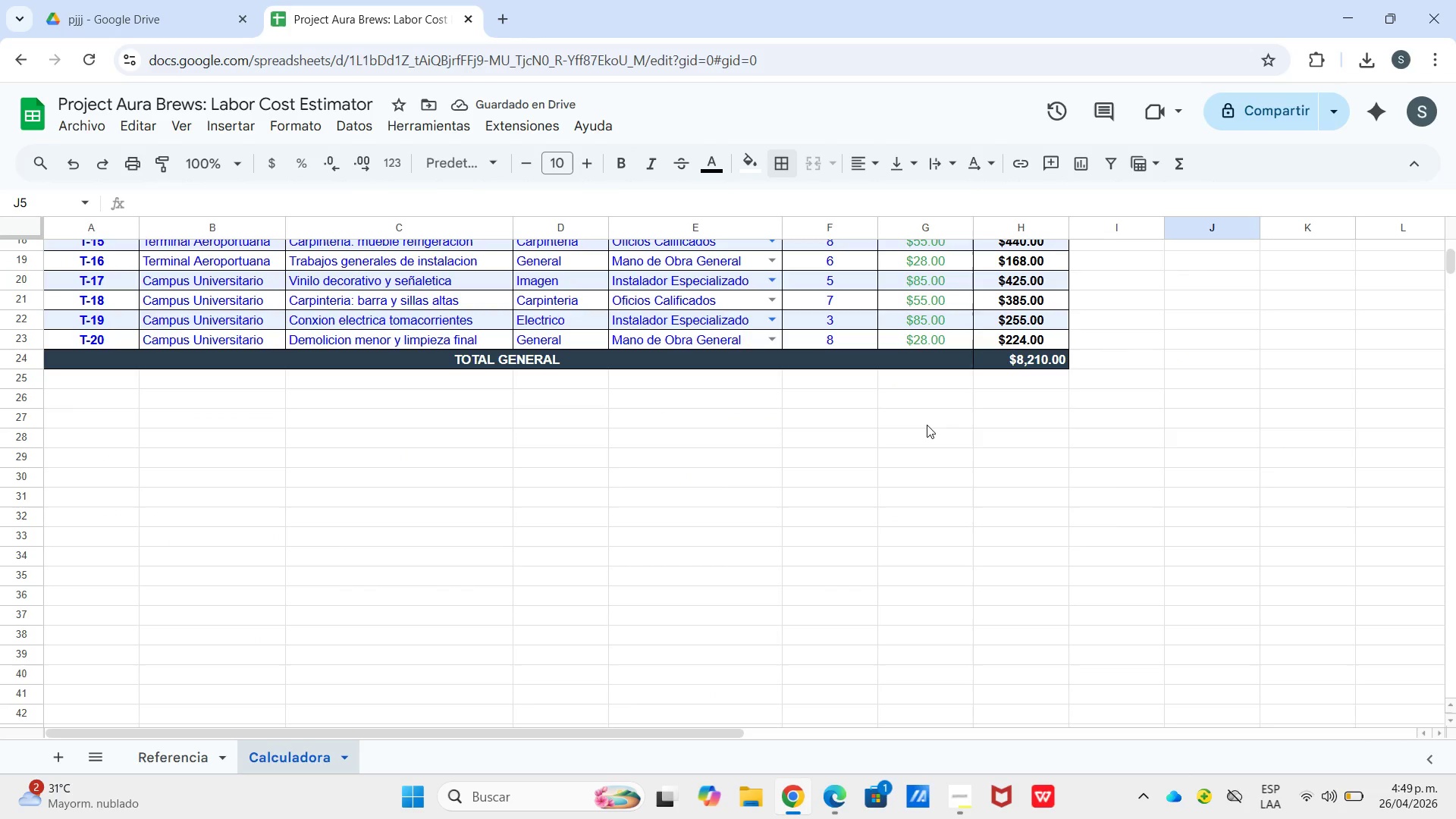 
wait(7.77)
 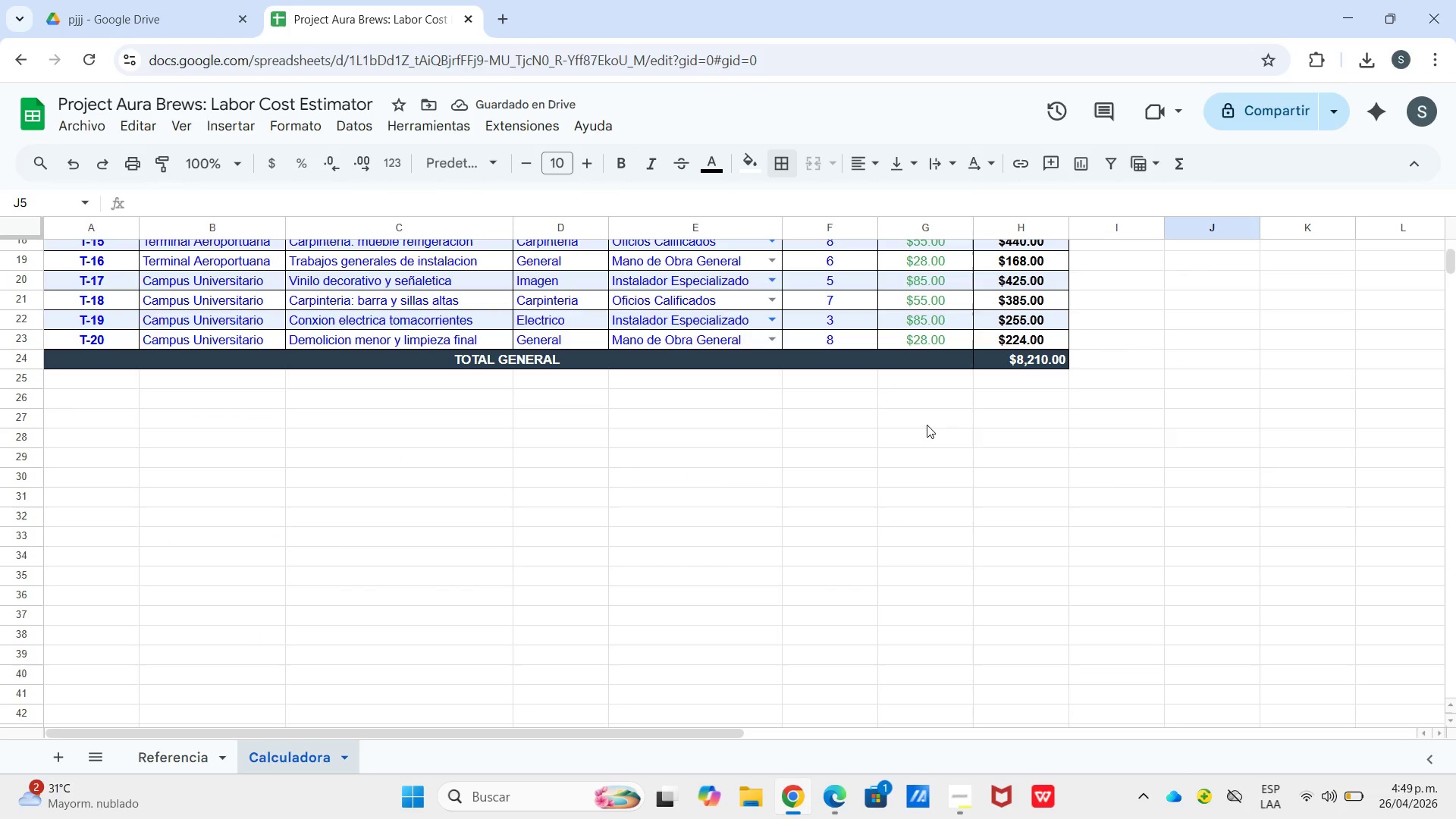 
scroll: coordinate [836, 496], scroll_direction: up, amount: 8.0
 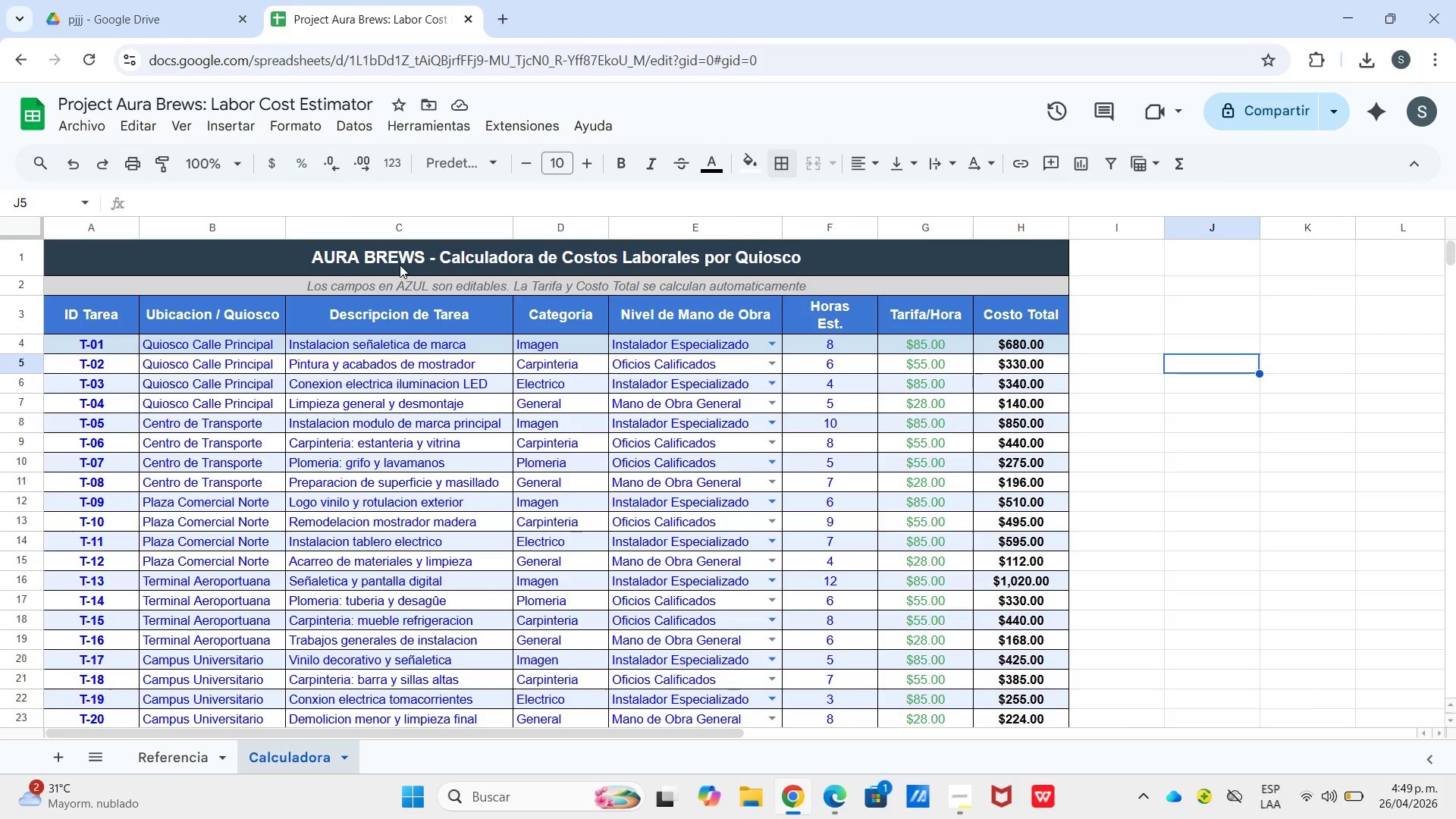 
left_click([396, 263])
 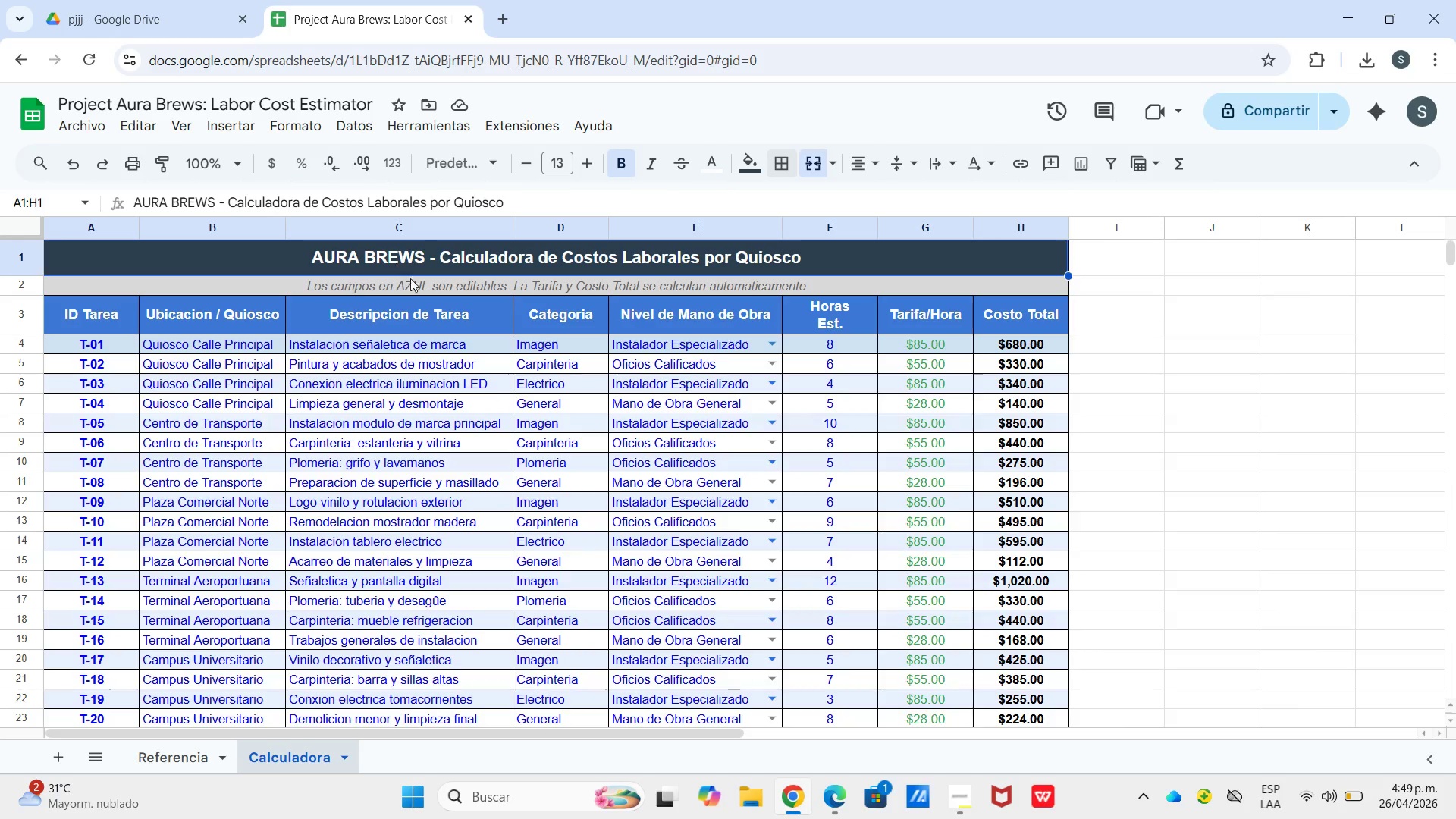 
left_click_drag(start_coordinate=[396, 263], to_coordinate=[423, 312])
 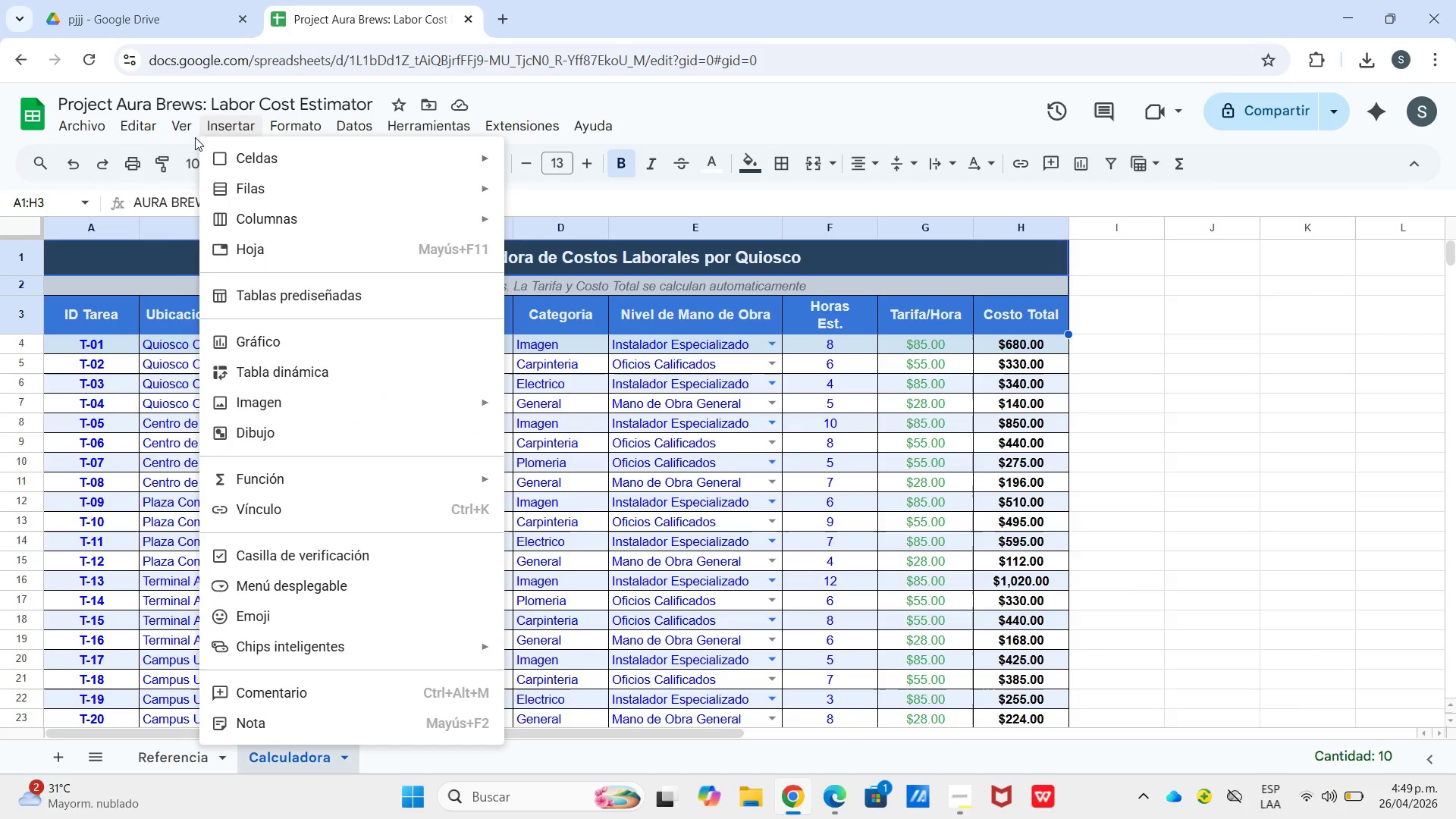 
left_click([207, 182])
 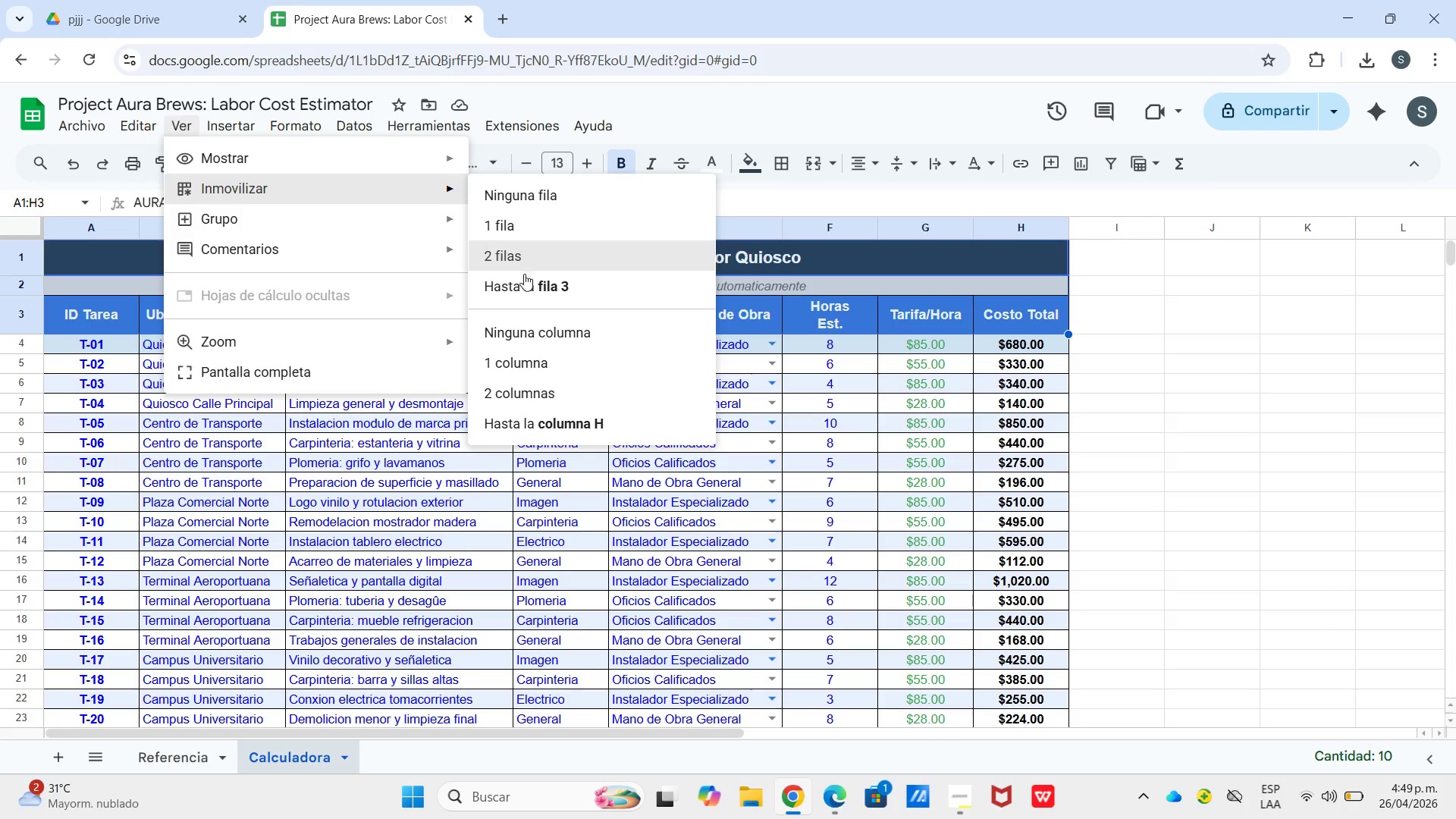 
left_click([526, 283])
 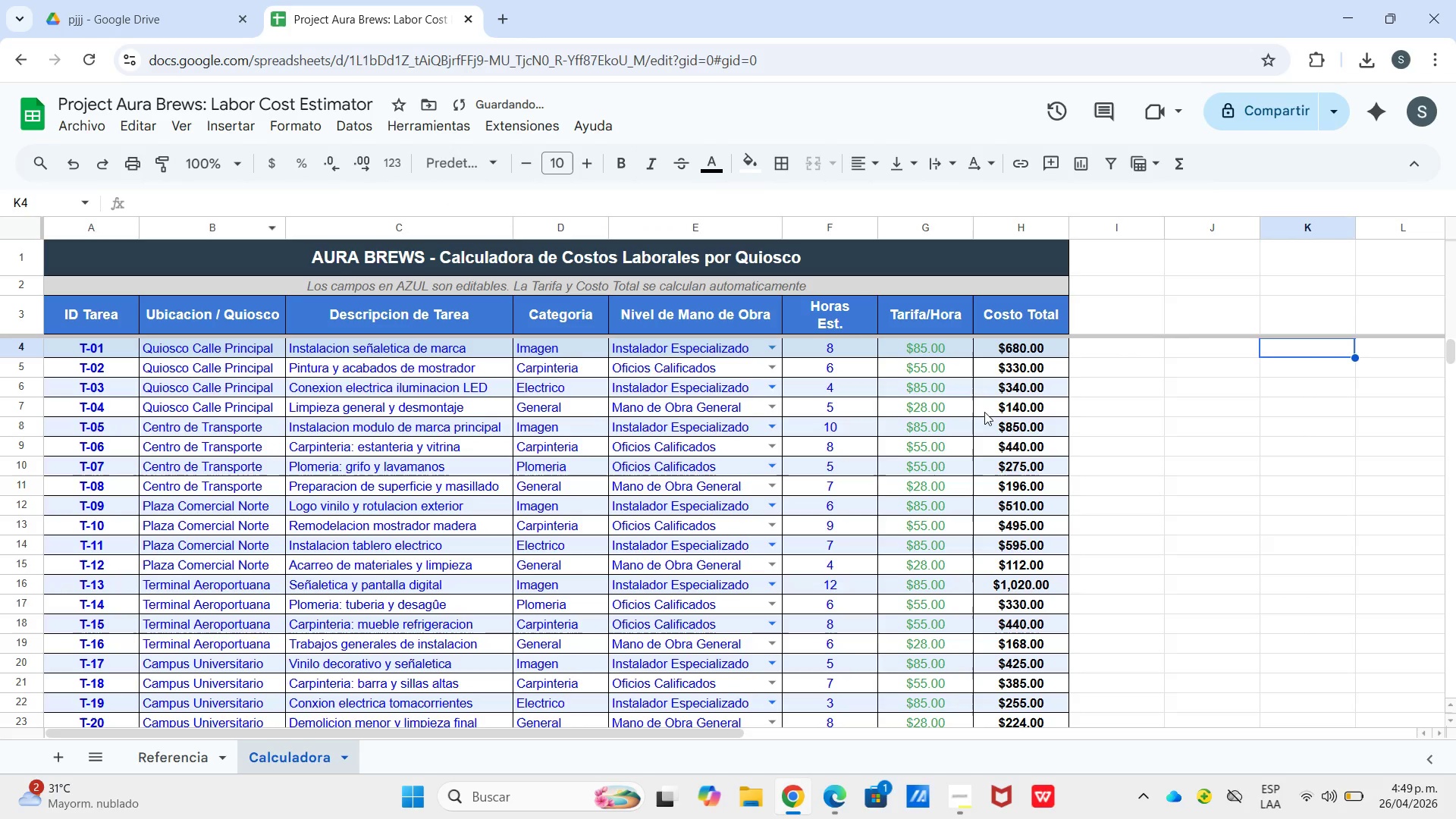 
scroll: coordinate [830, 463], scroll_direction: up, amount: 2.0
 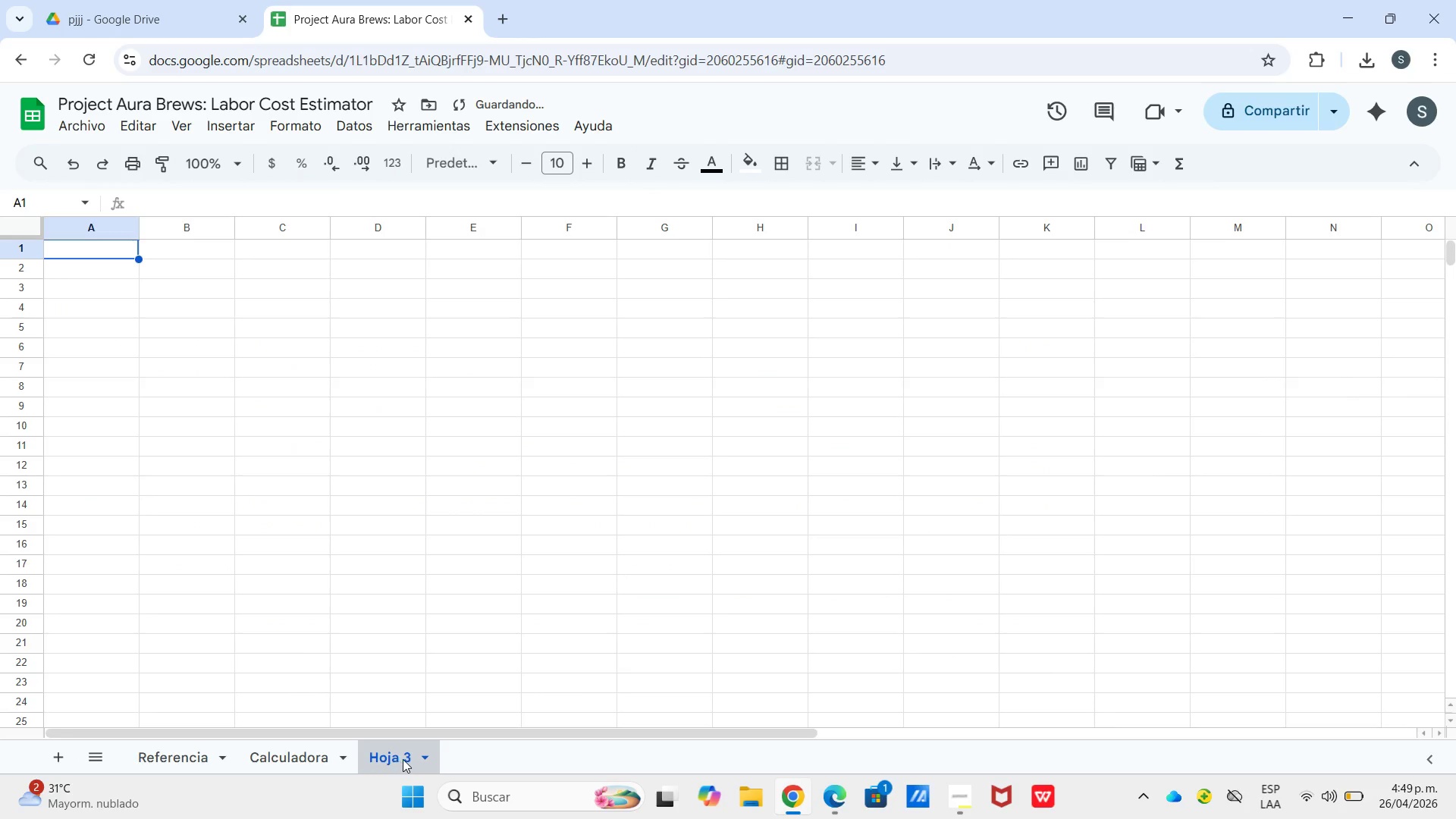 
double_click([403, 759])
 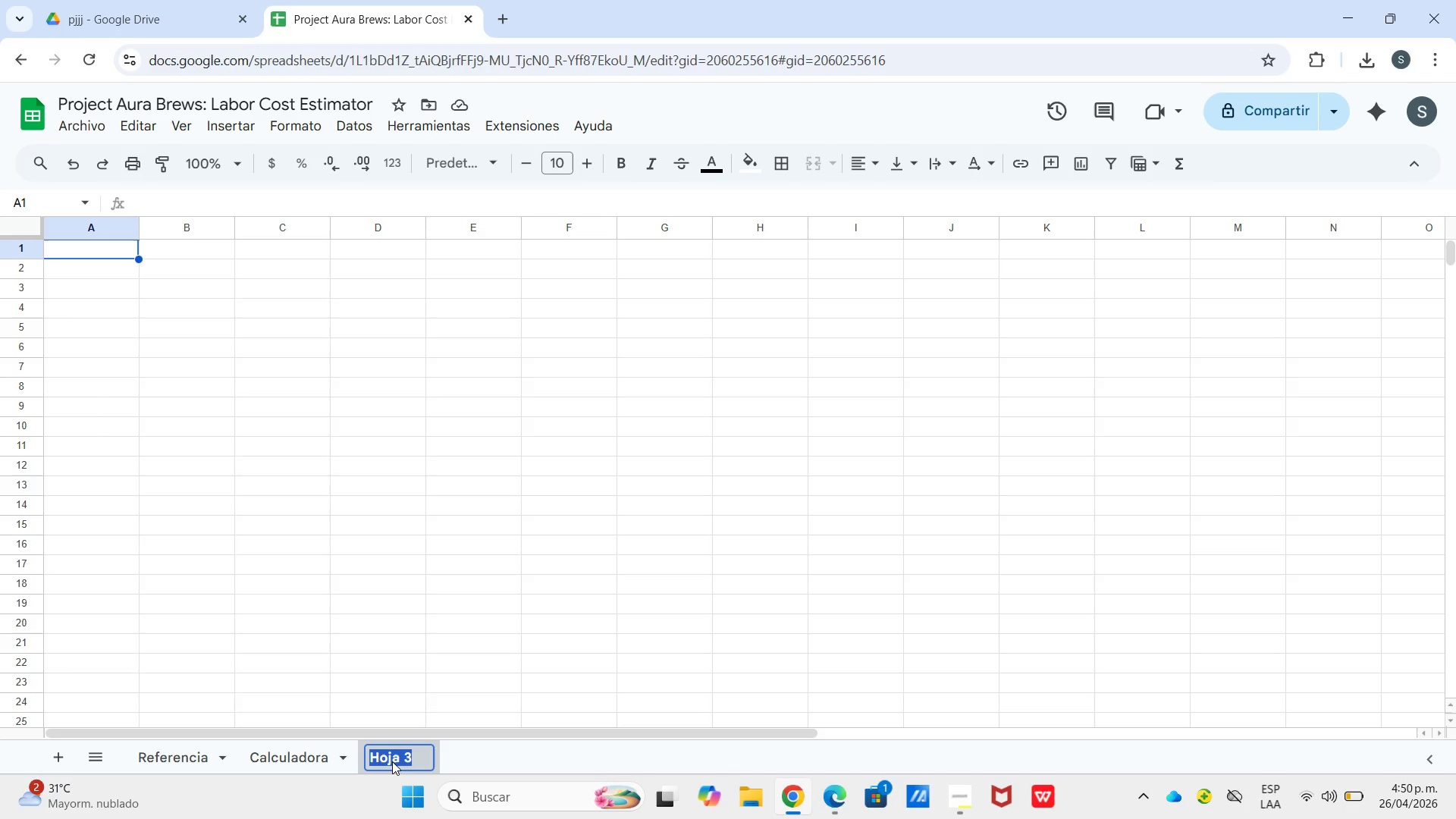 
wait(45.59)
 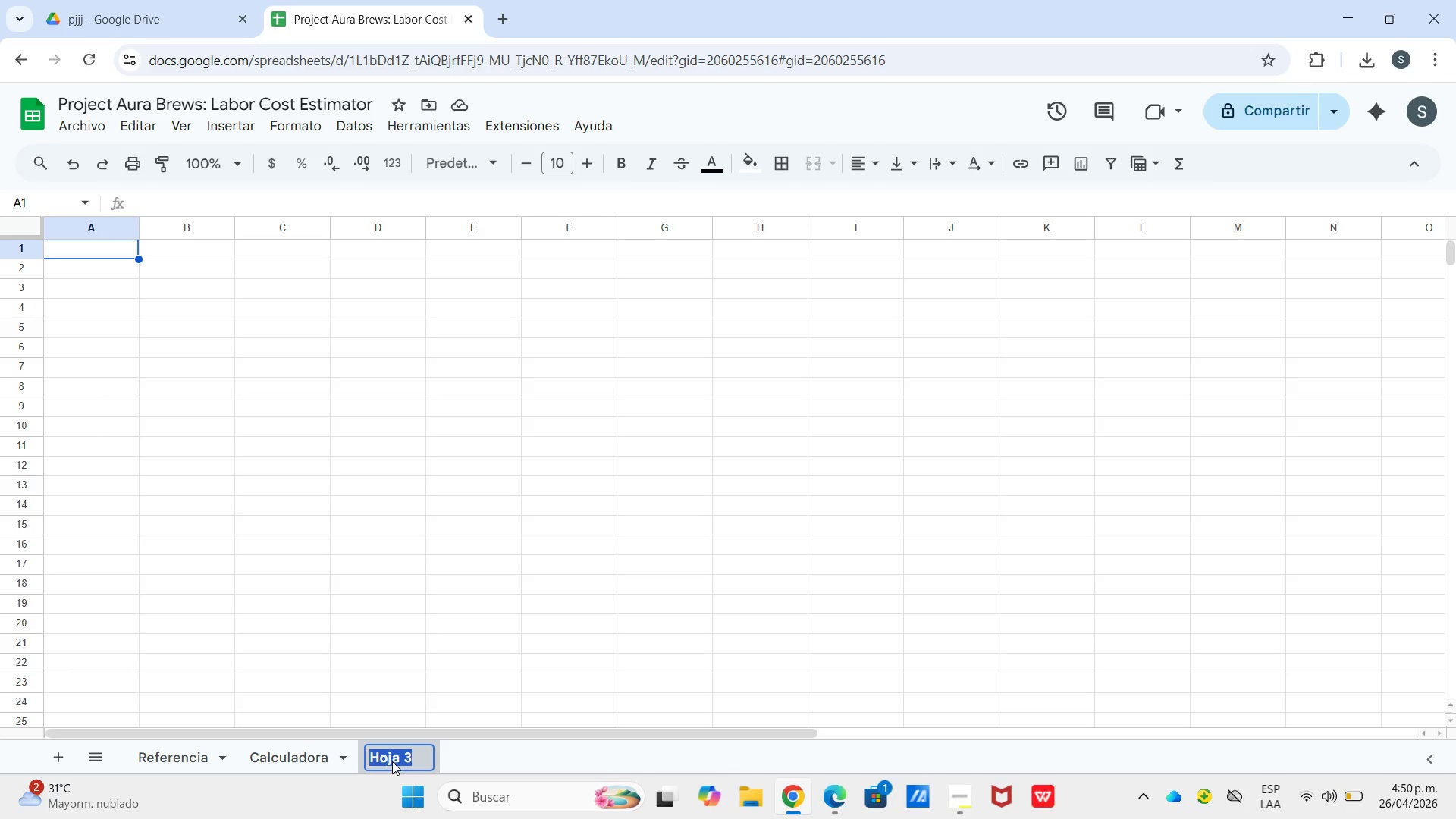 
type(pANE)
key(Backspace)
key(Backspace)
key(Backspace)
key(Backspace)
key(Backspace)
type(Panel)
 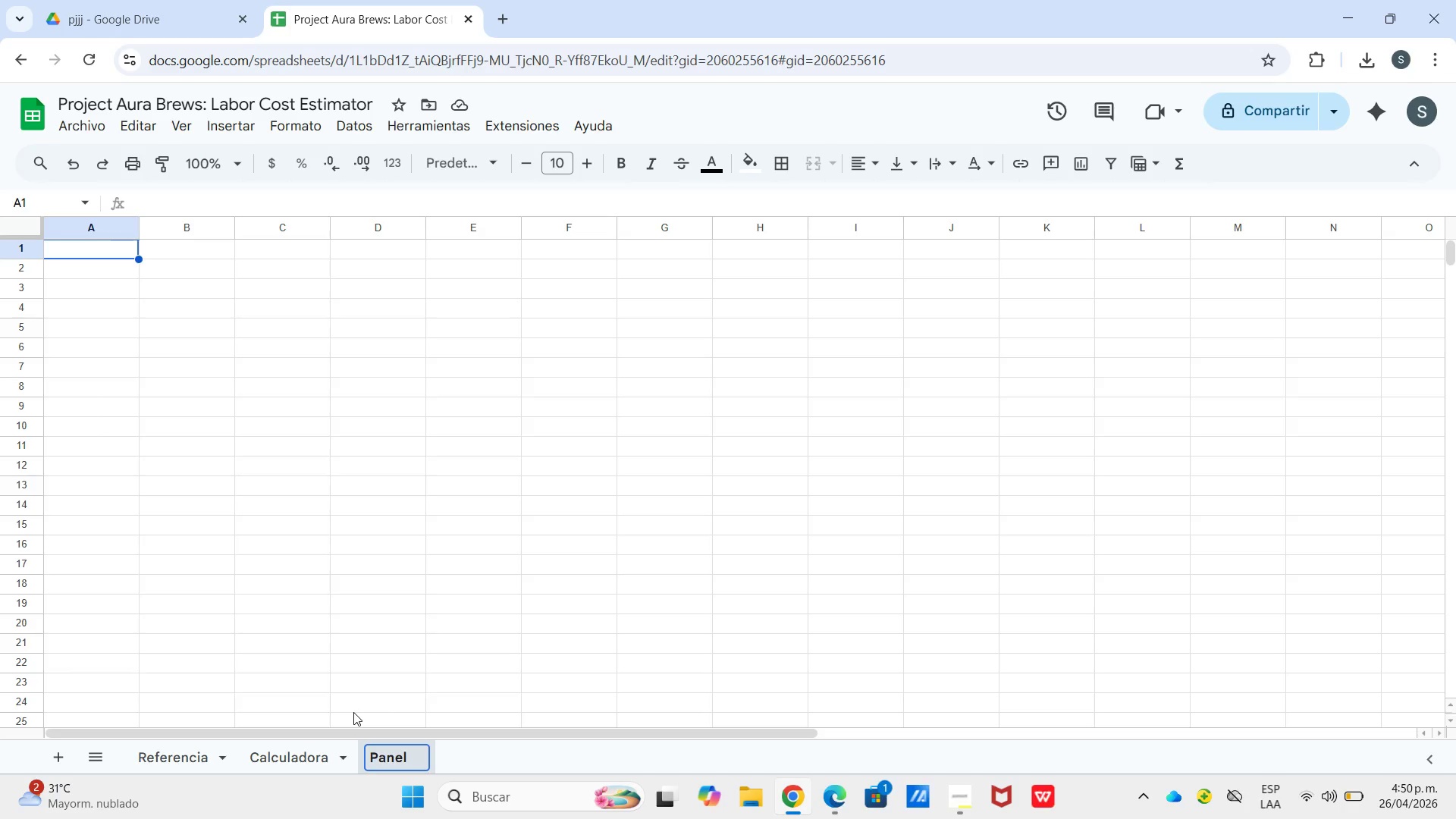 
left_click([963, 789])
 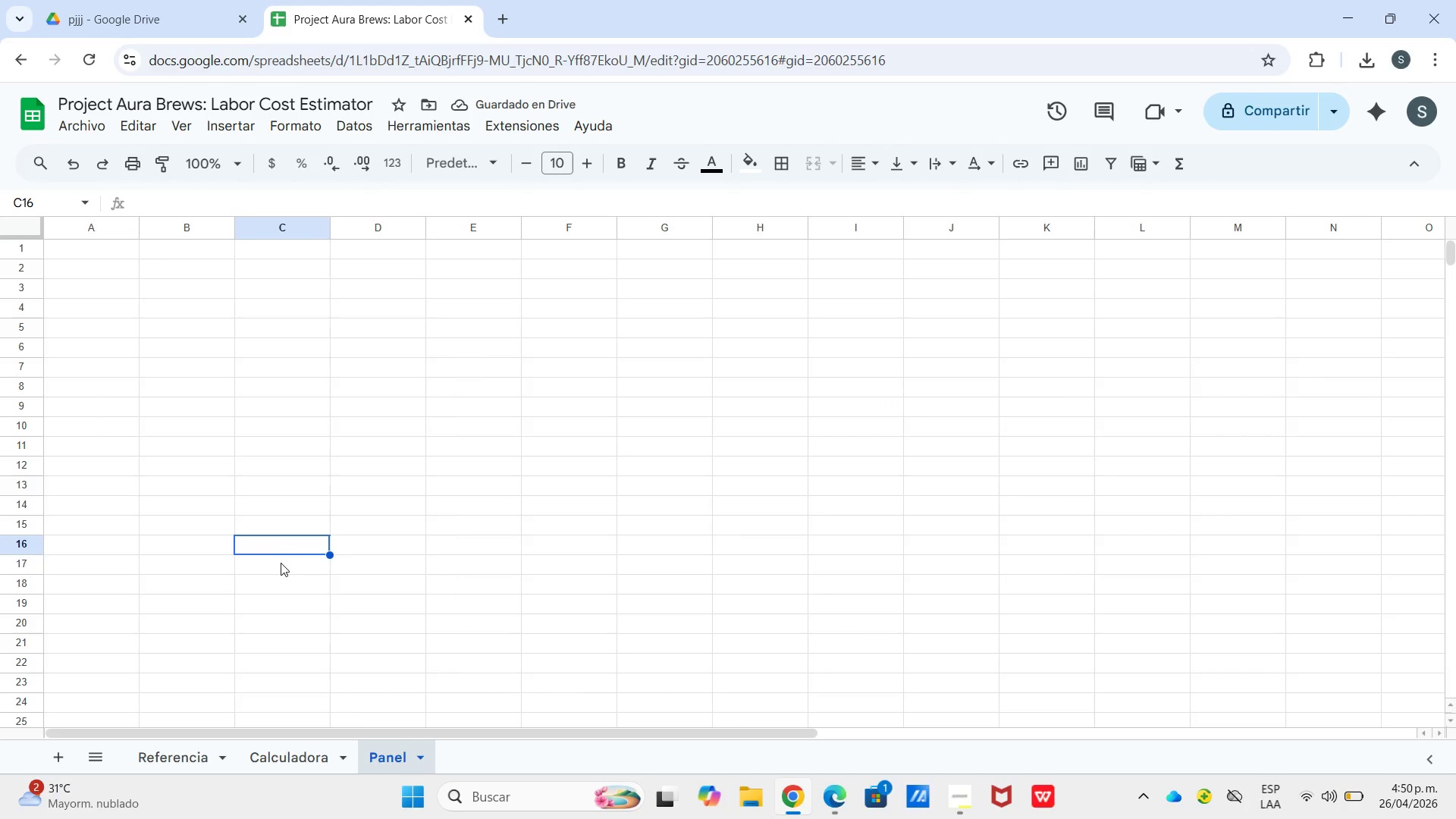 
wait(6.3)
 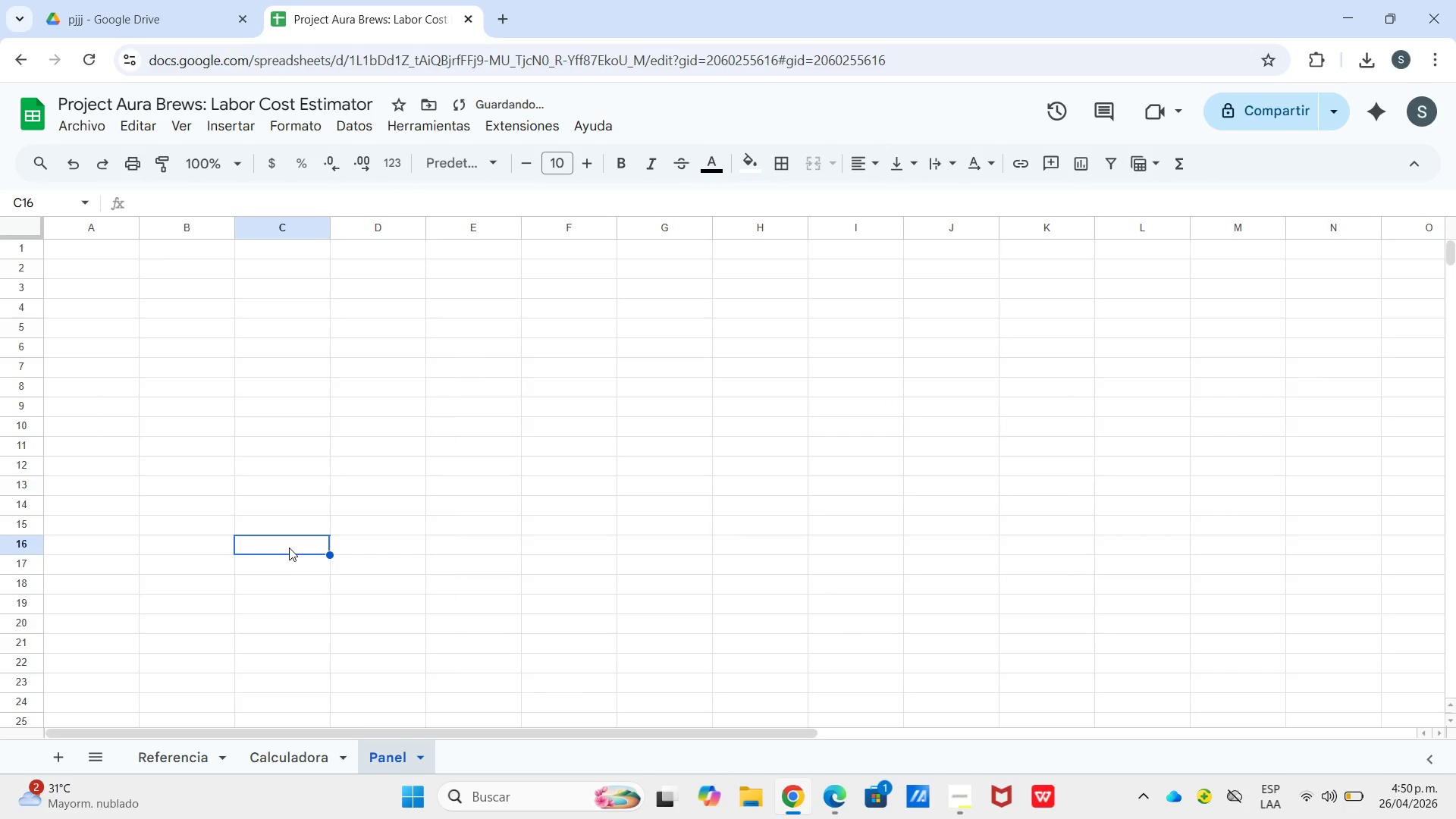 
left_click([67, 252])
 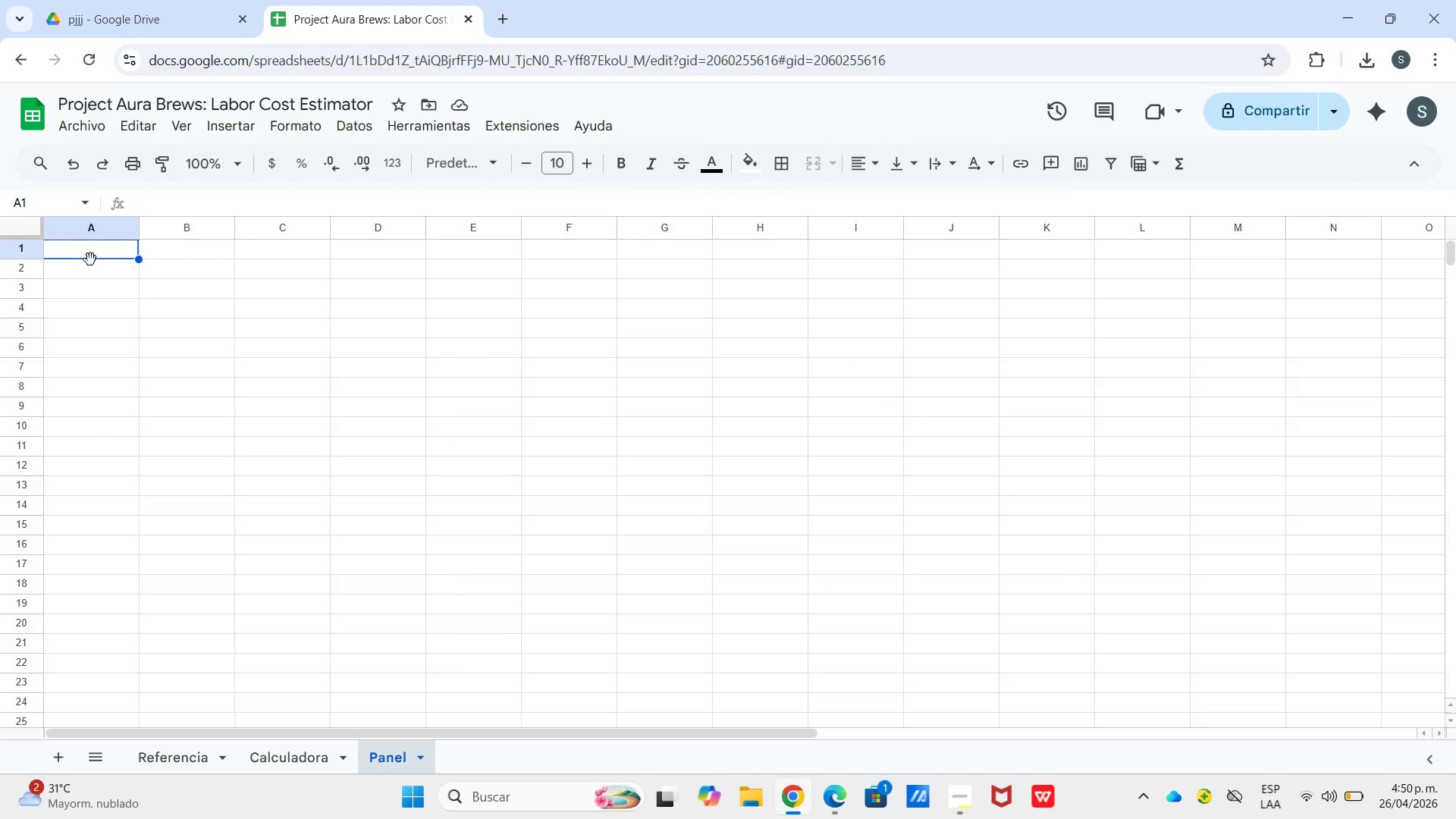 
scroll: coordinate [90, 259], scroll_direction: up, amount: 3.0
 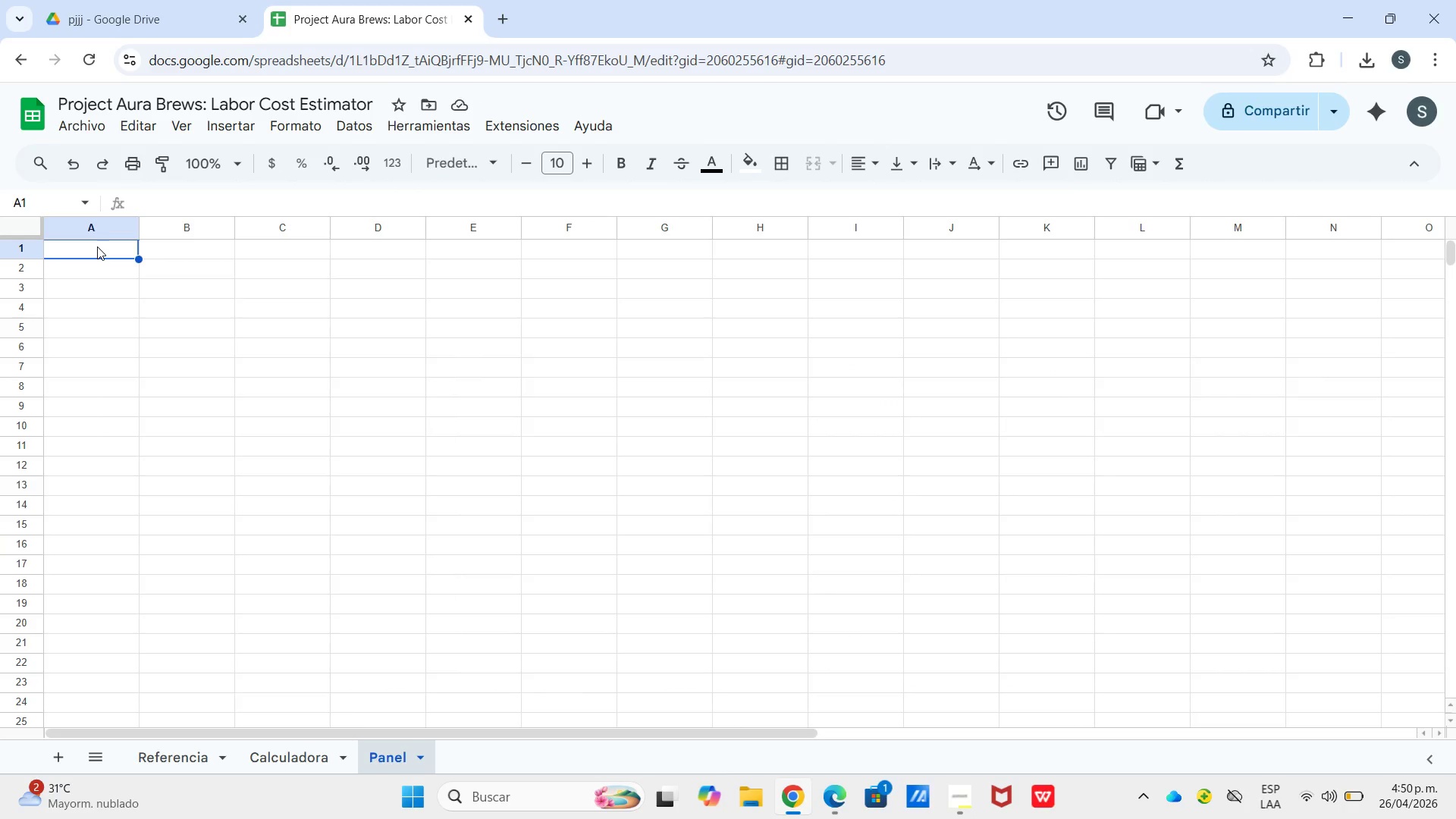 
left_click_drag(start_coordinate=[97, 246], to_coordinate=[972, 253])
 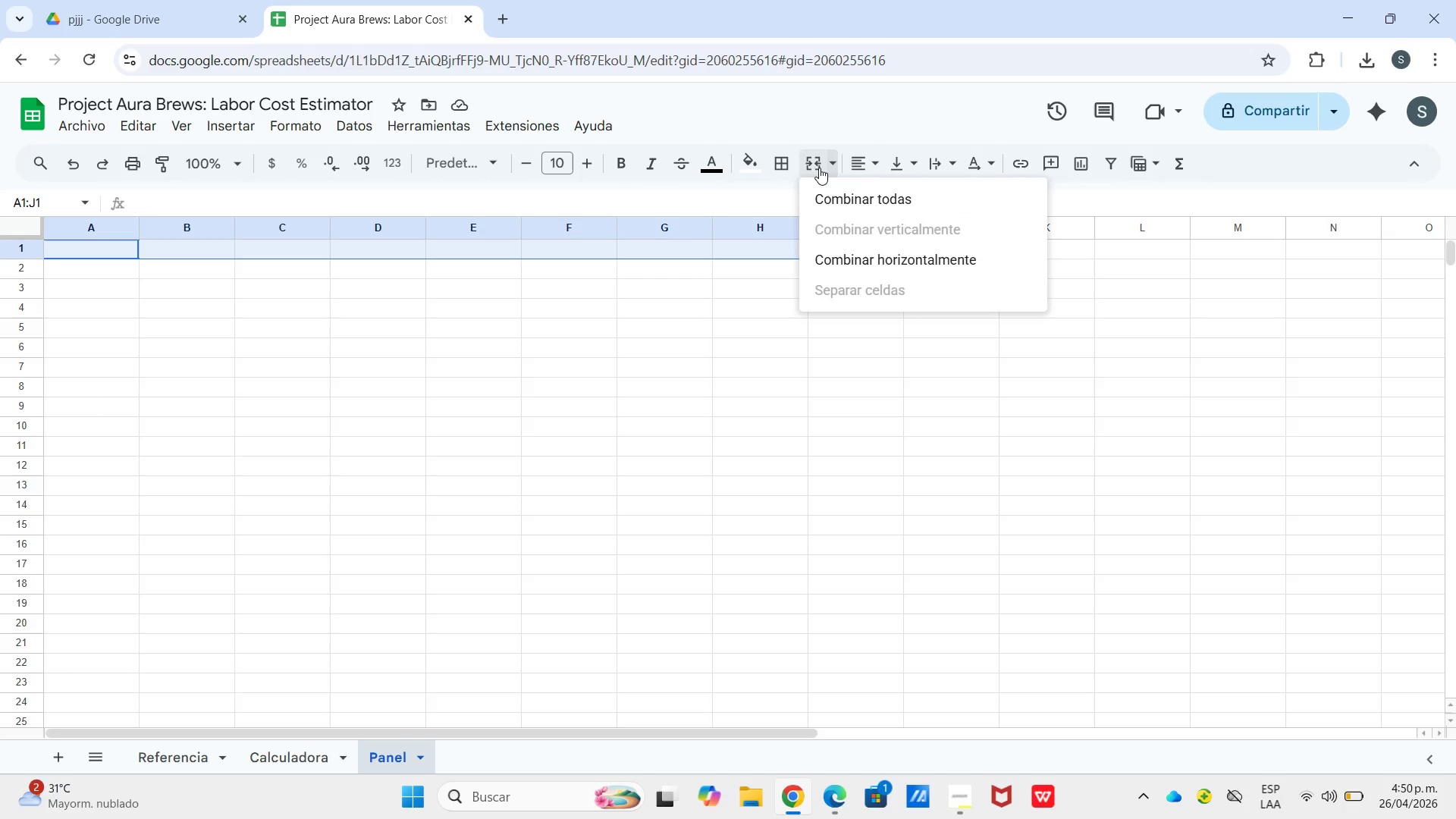 
double_click([812, 168])
 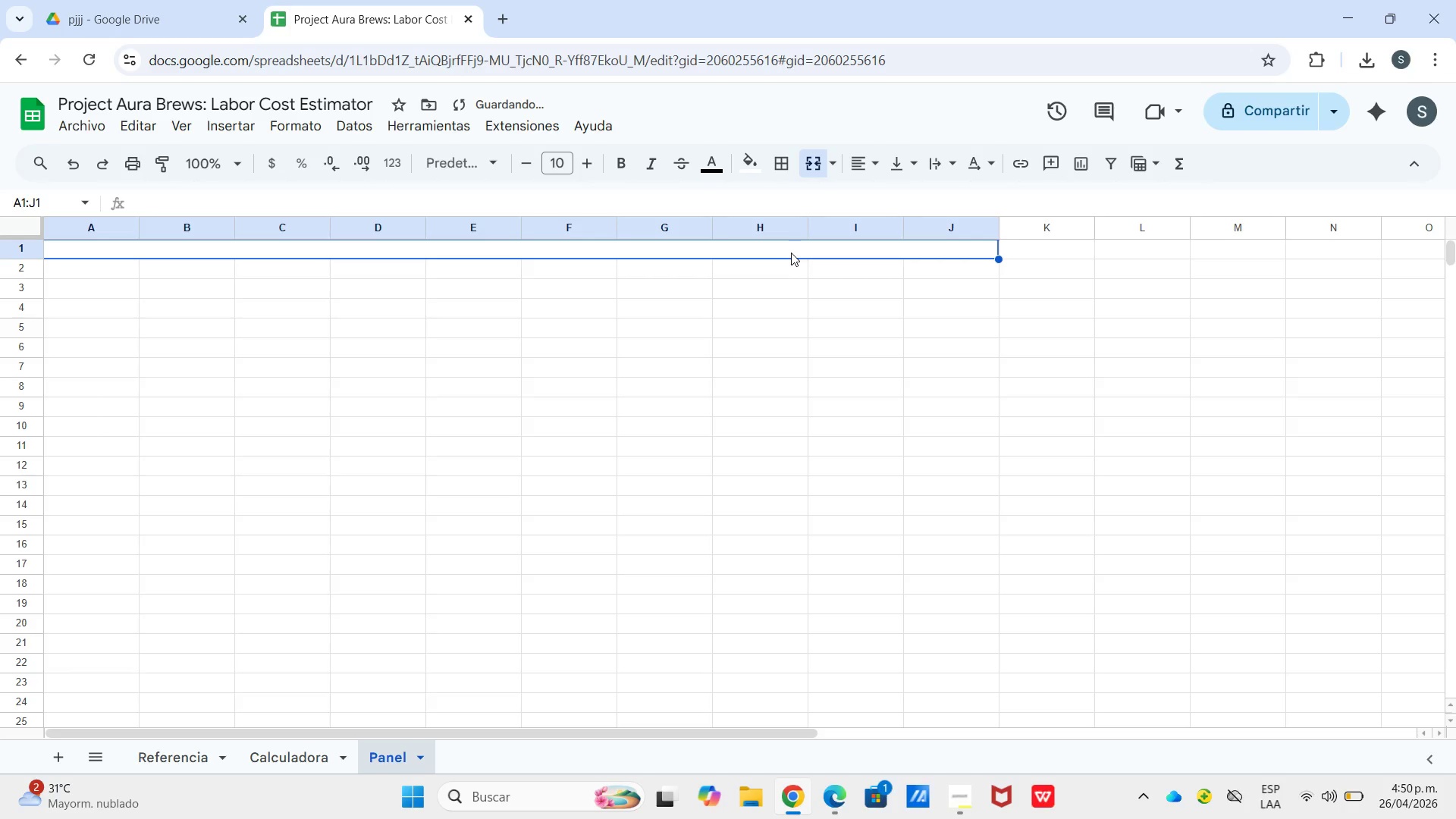 
double_click([791, 253])
 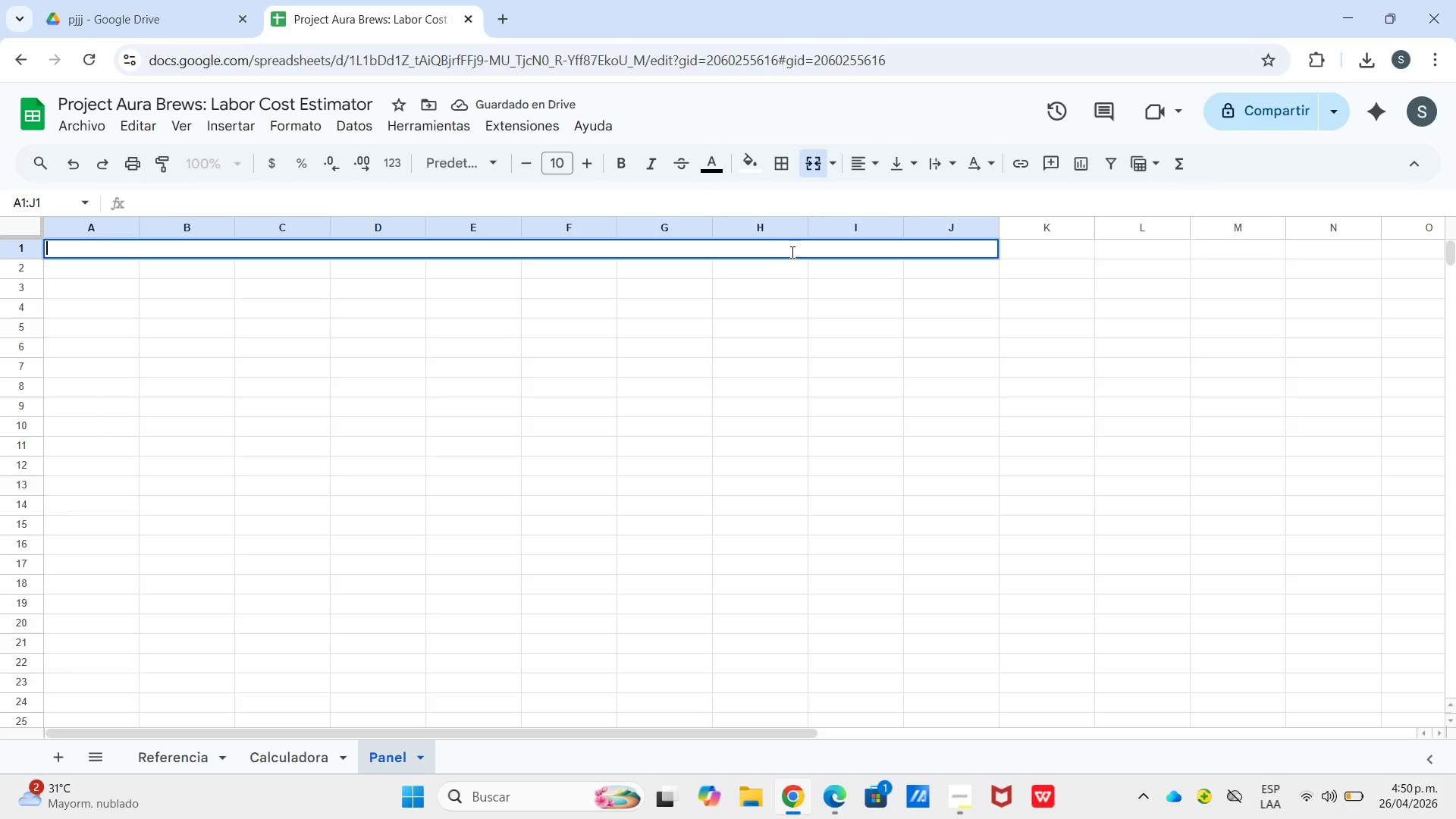 
type(AURA BREWS - Panel de Control de Costos Laborales)
 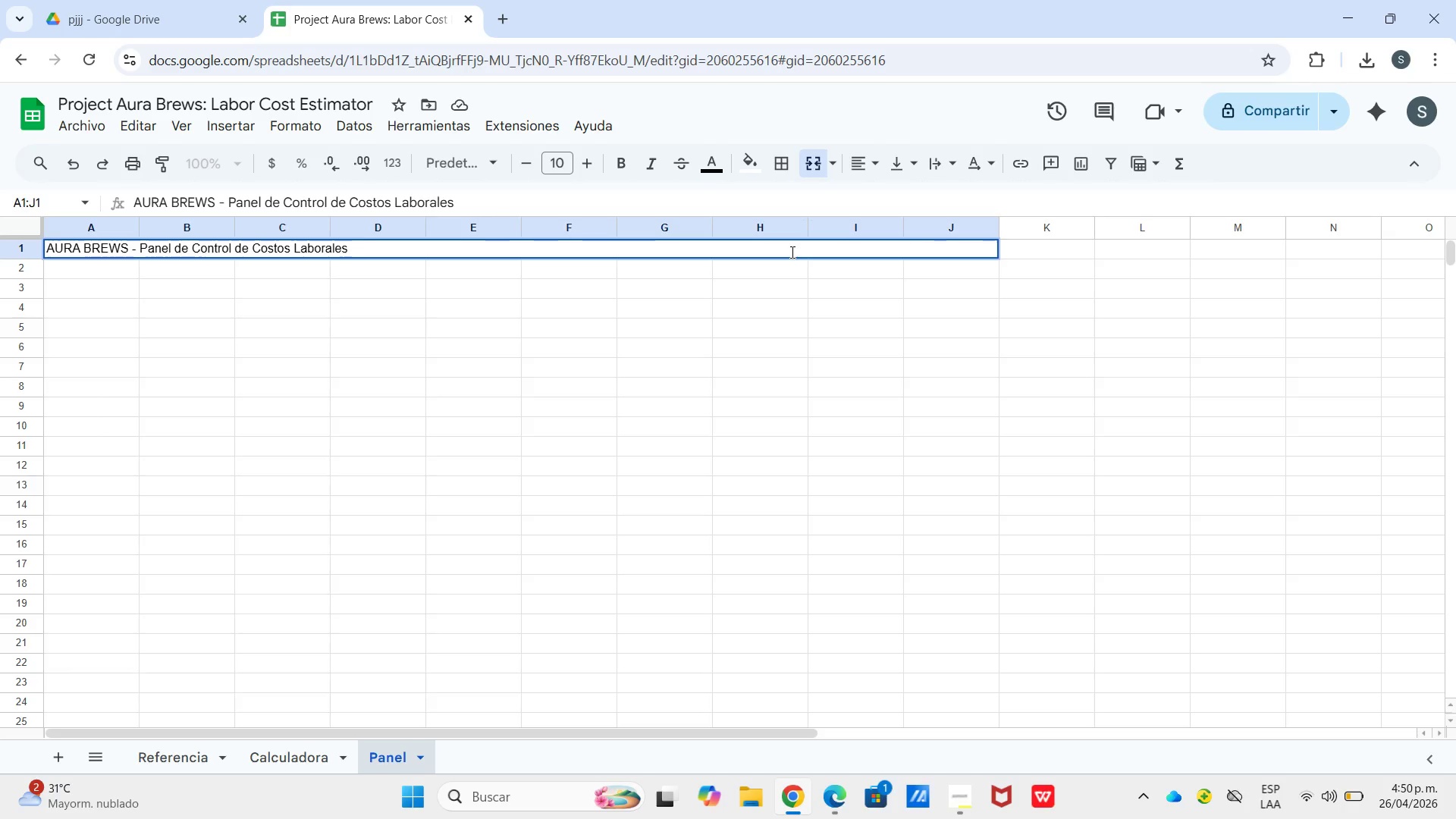 
left_click([752, 158])
 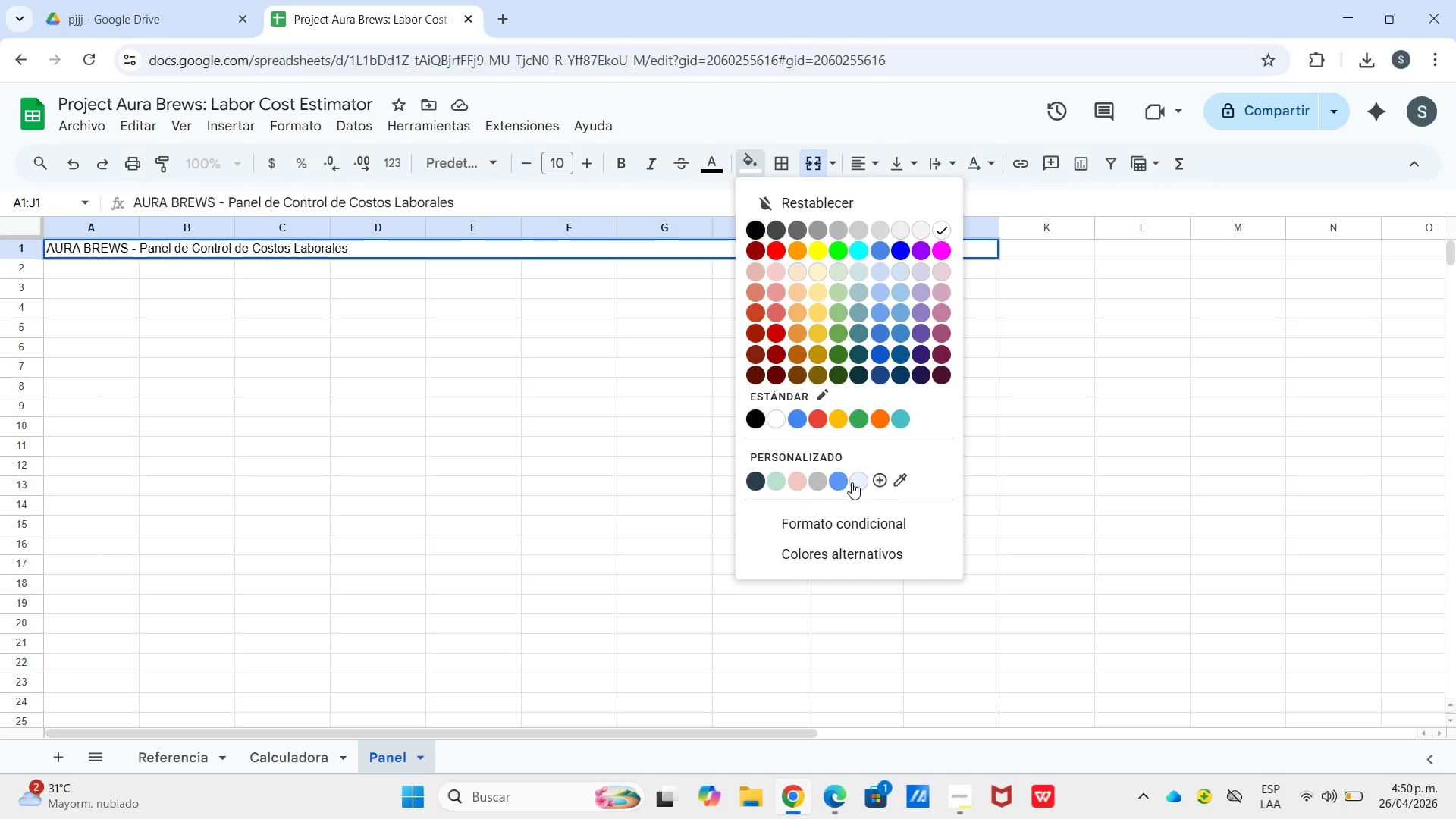 
left_click([755, 484])
 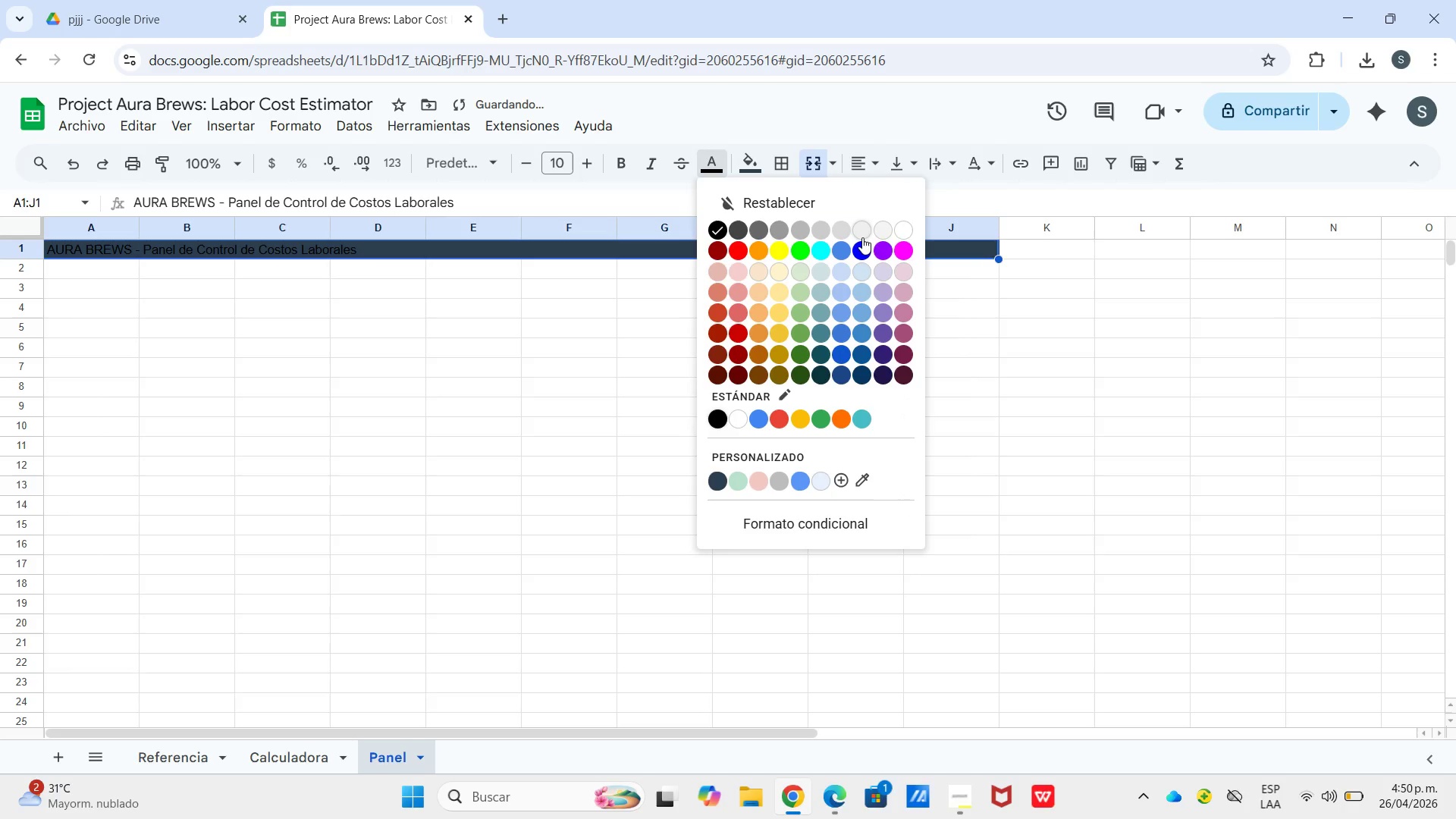 
left_click([904, 231])
 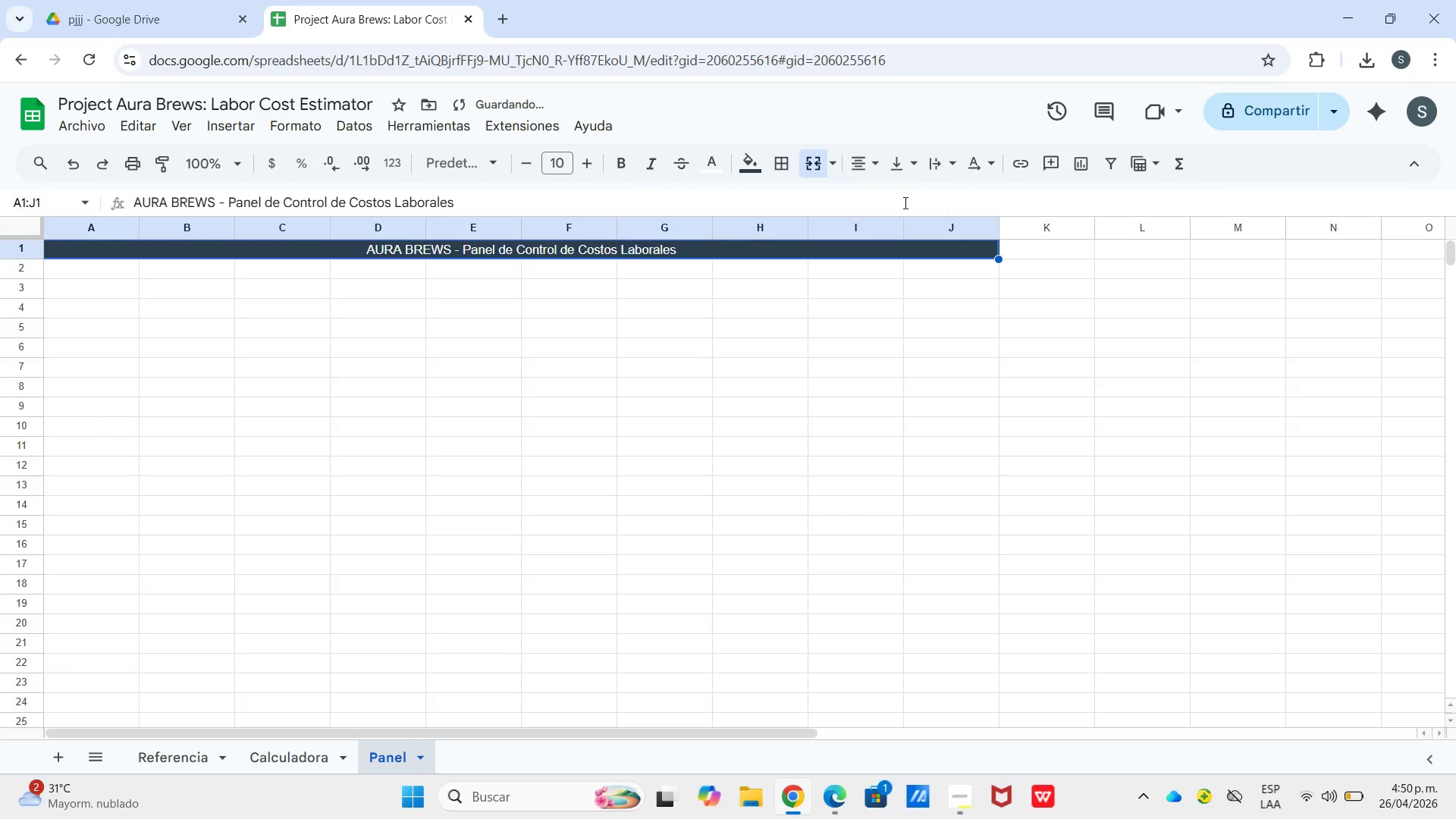 
left_click_drag(start_coordinate=[895, 164], to_coordinate=[904, 166])
 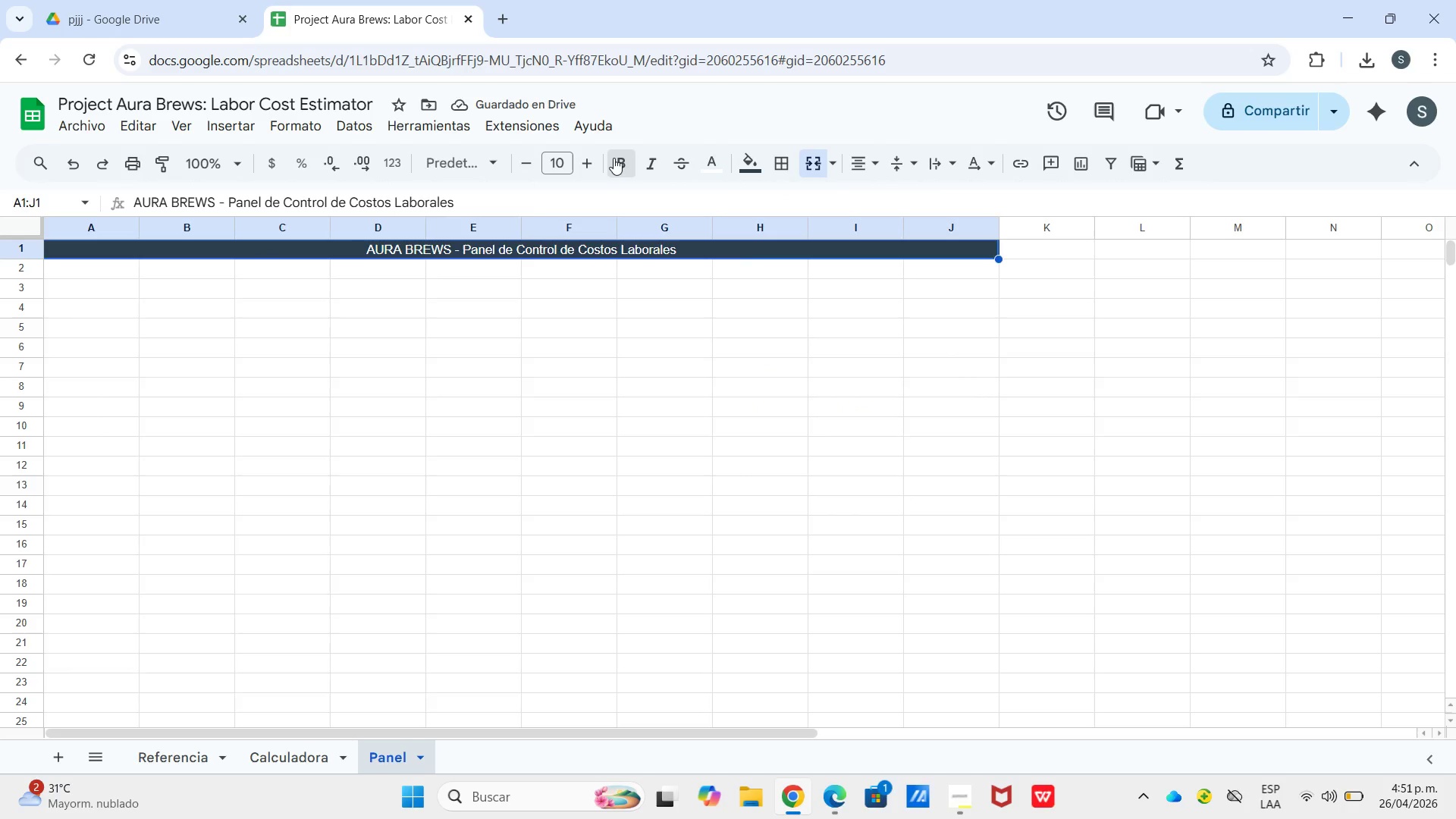 
left_click_drag(start_coordinate=[21, 258], to_coordinate=[25, 264])
 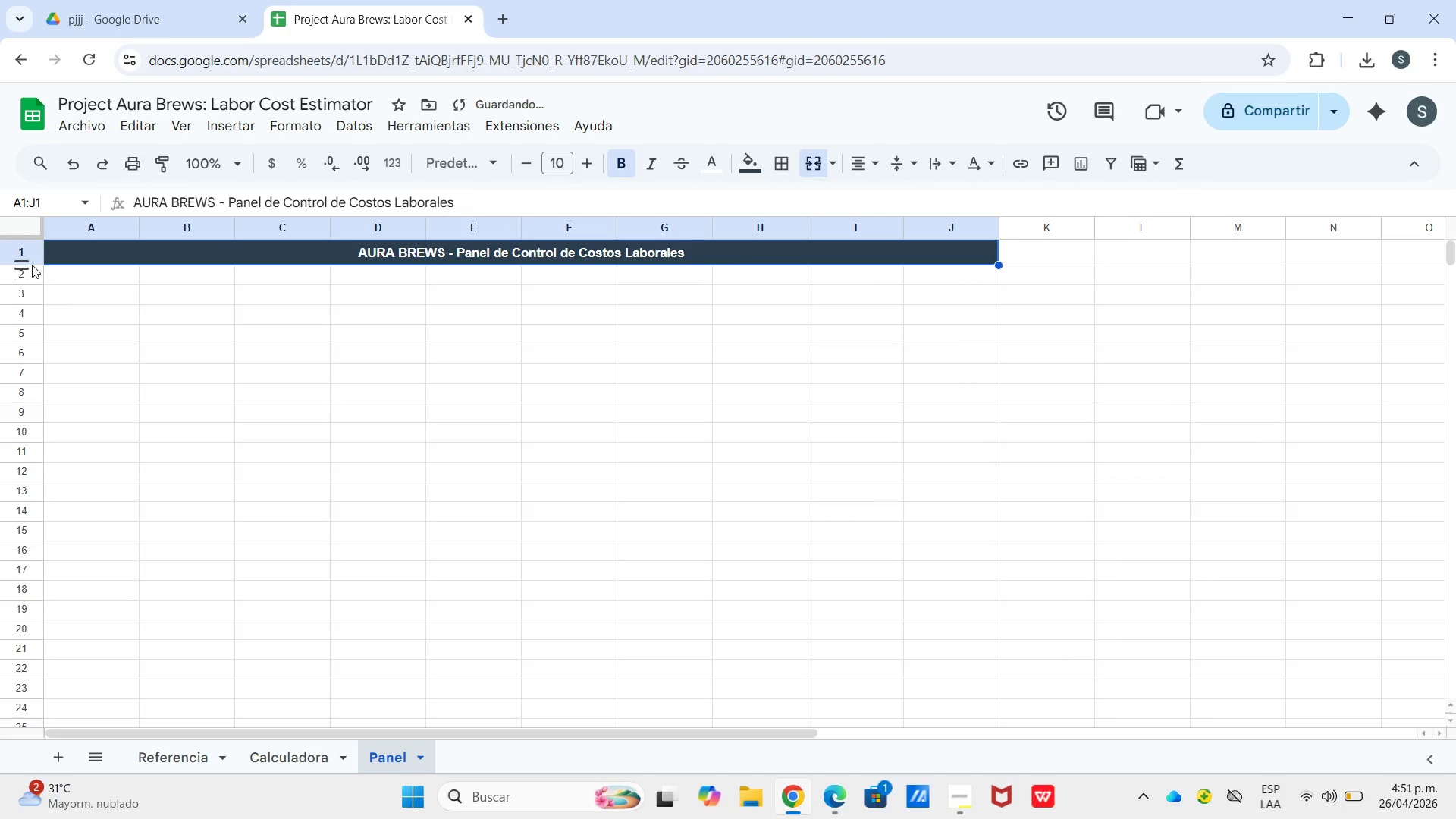 
left_click_drag(start_coordinate=[21, 264], to_coordinate=[20, 272])
 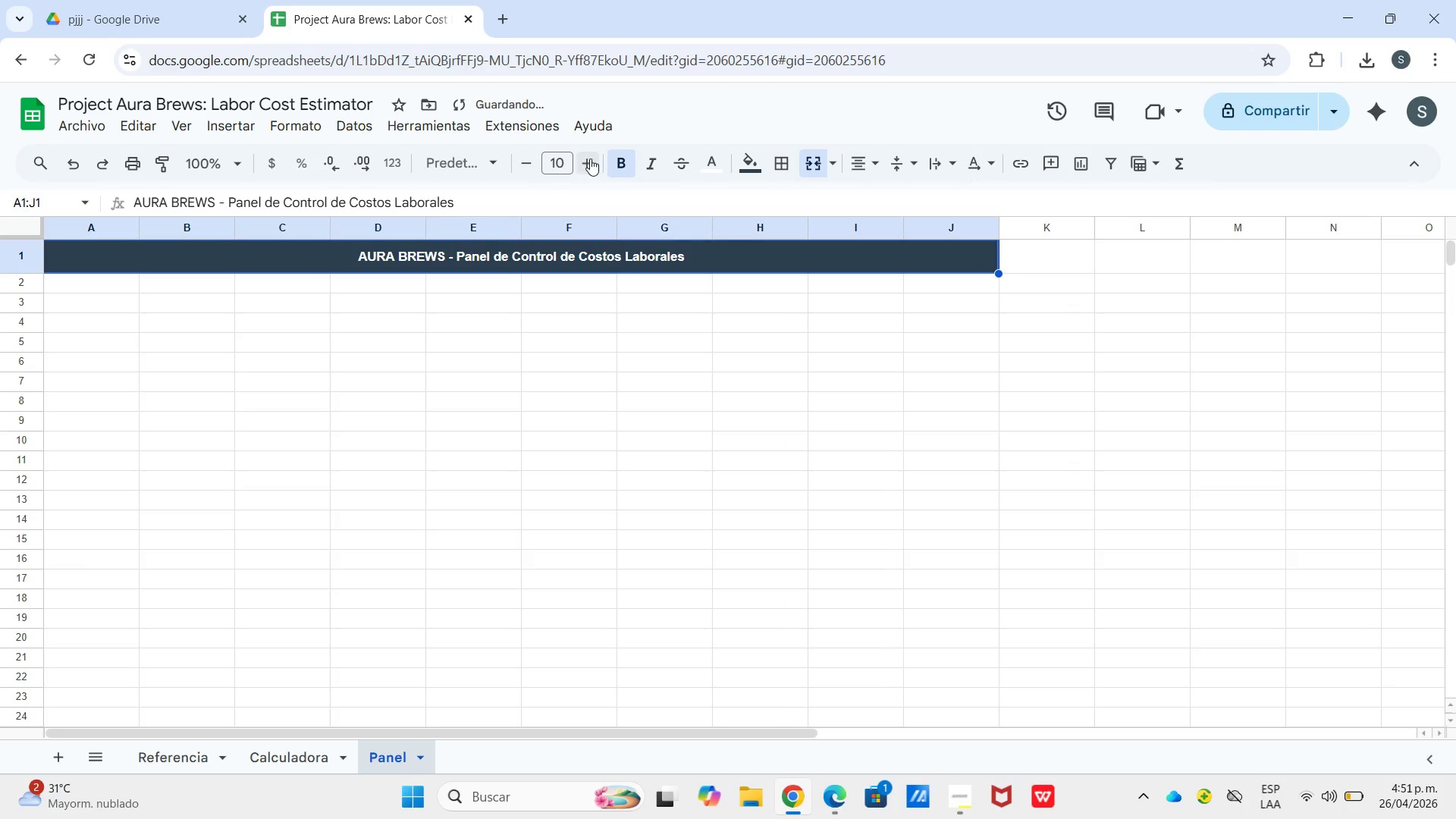 
left_click([590, 158])
 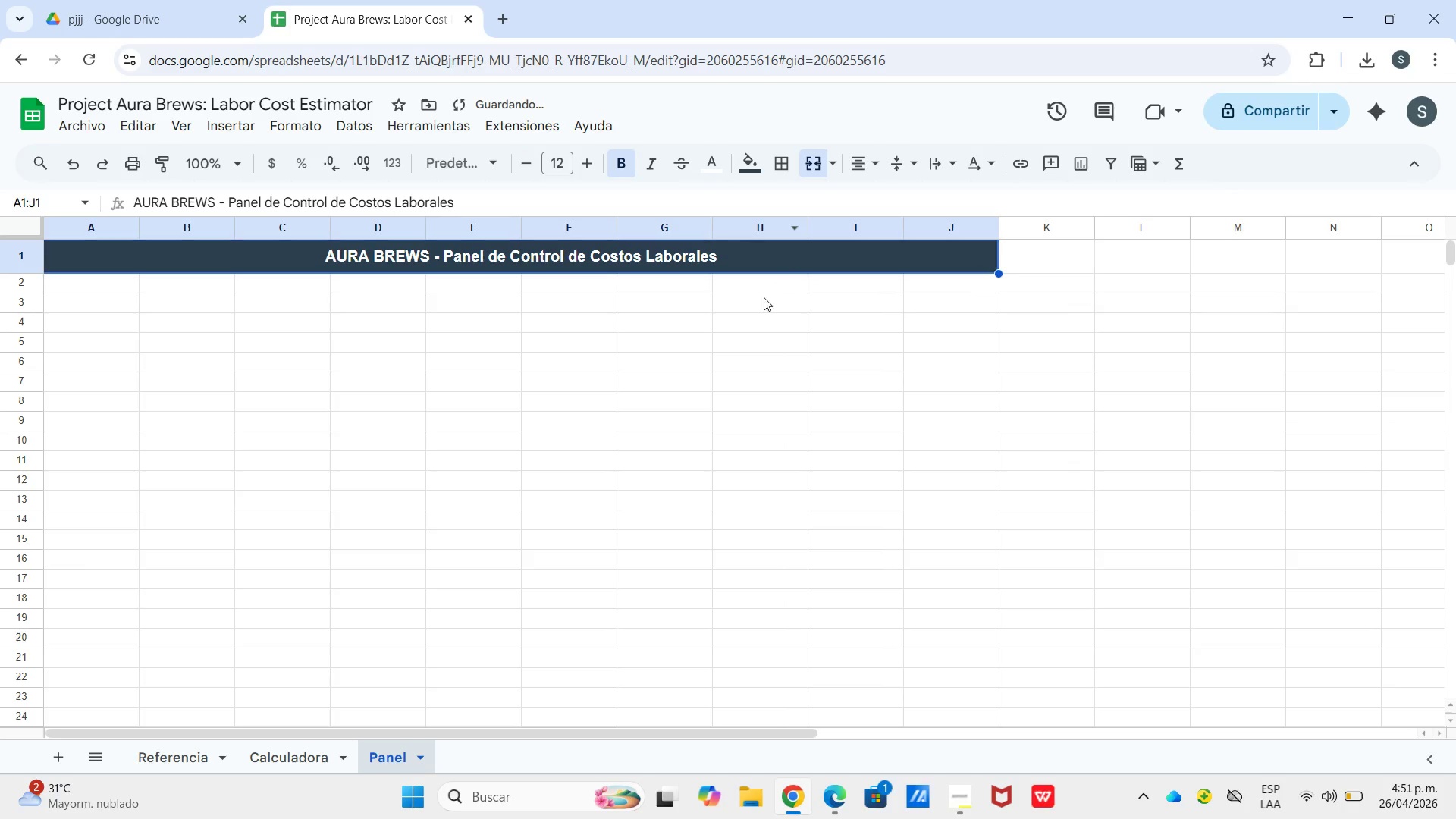 
left_click_drag(start_coordinate=[761, 315], to_coordinate=[764, 323])
 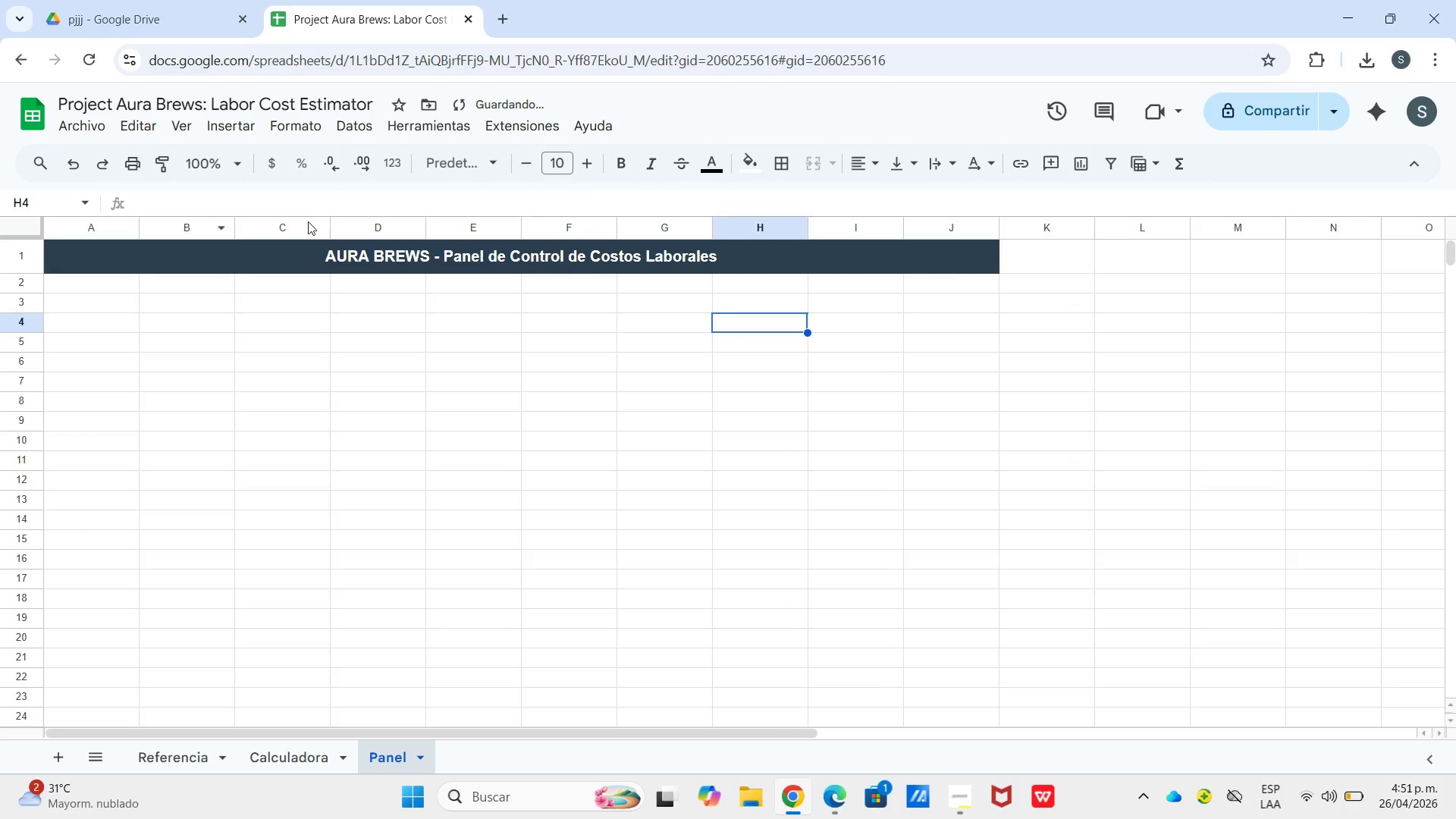 
left_click_drag(start_coordinate=[270, 274], to_coordinate=[274, 278])
 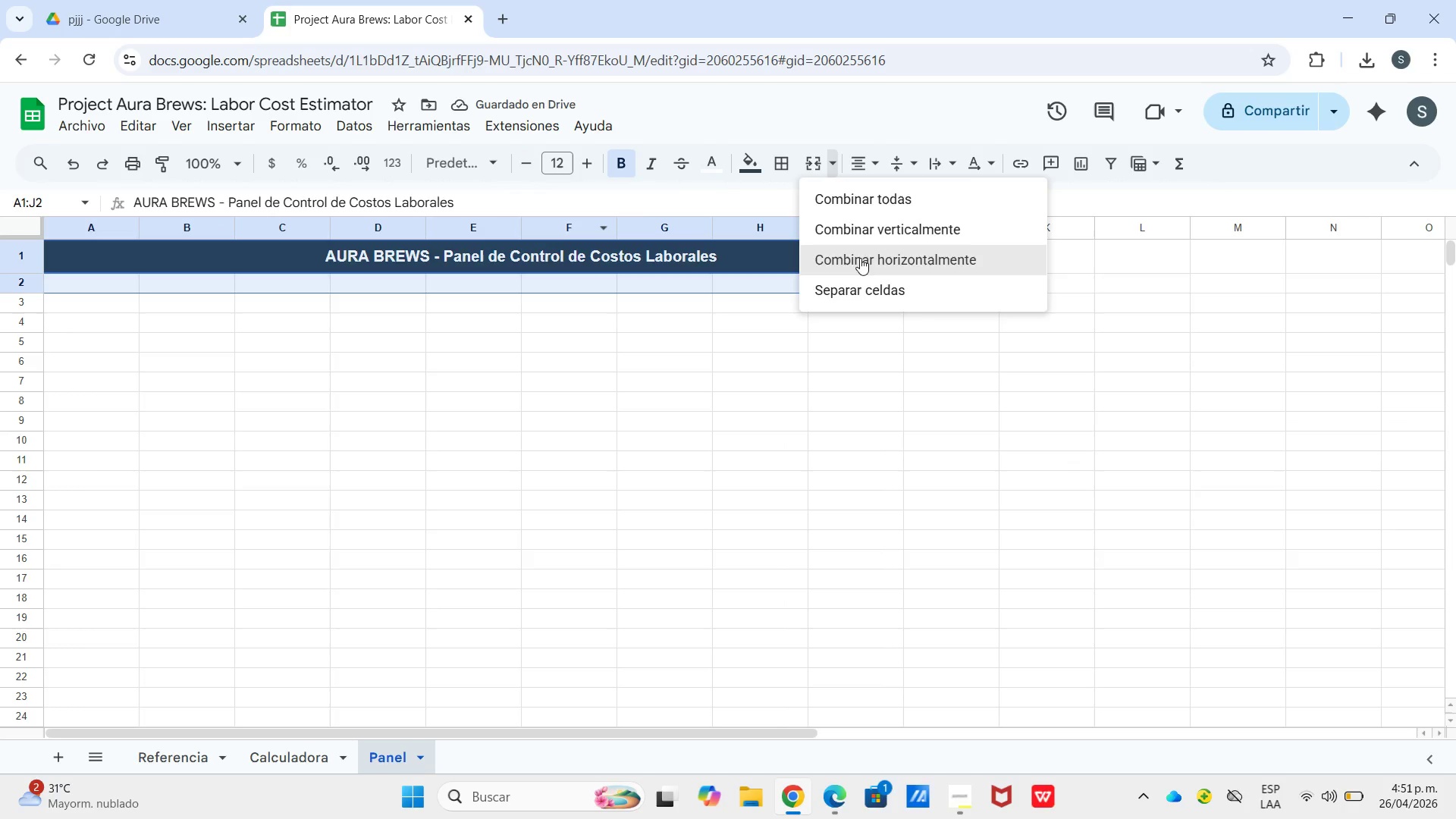 
double_click([667, 310])
 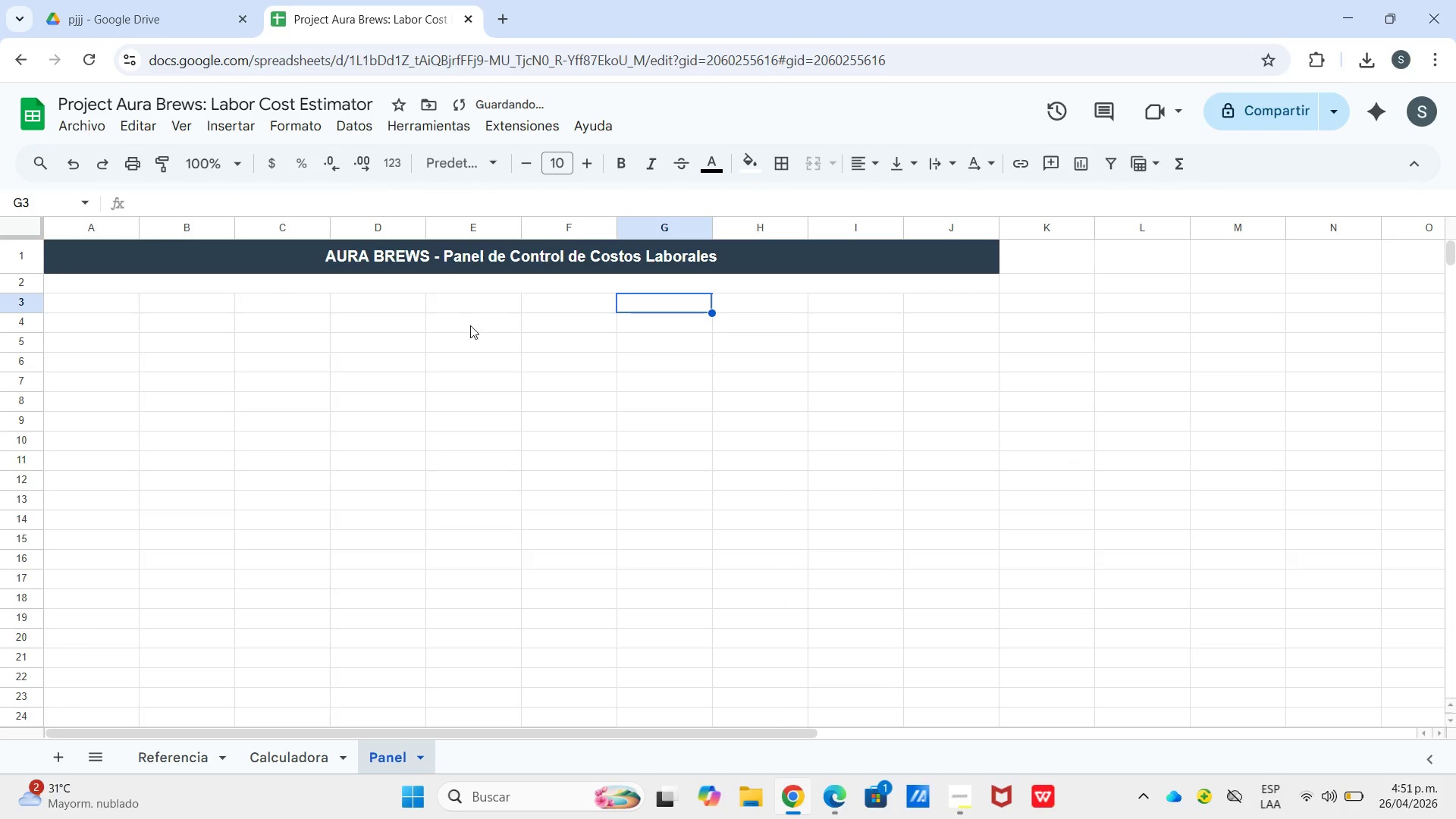 
left_click_drag(start_coordinate=[482, 284], to_coordinate=[485, 297])
 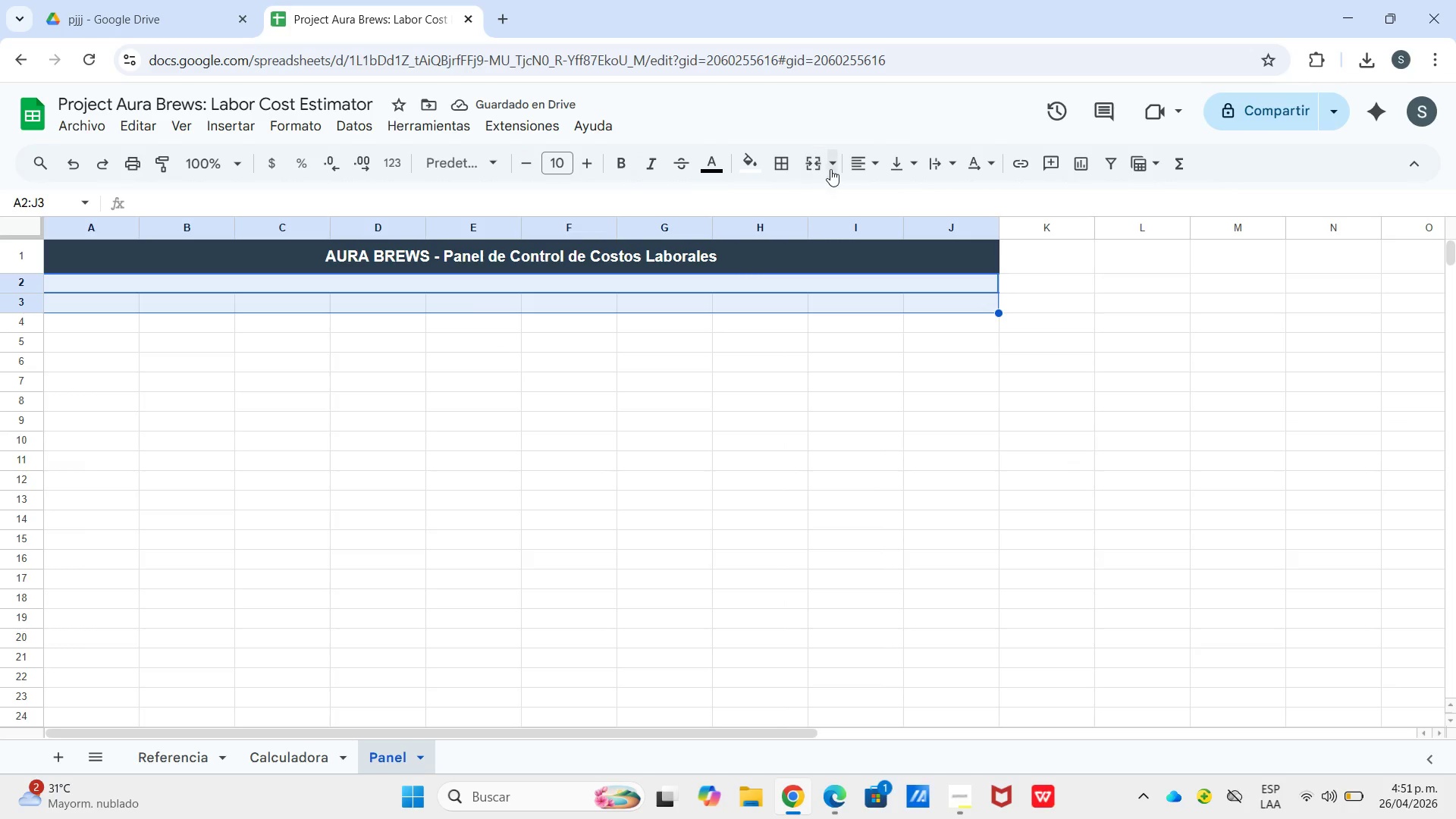 
left_click([830, 169])
 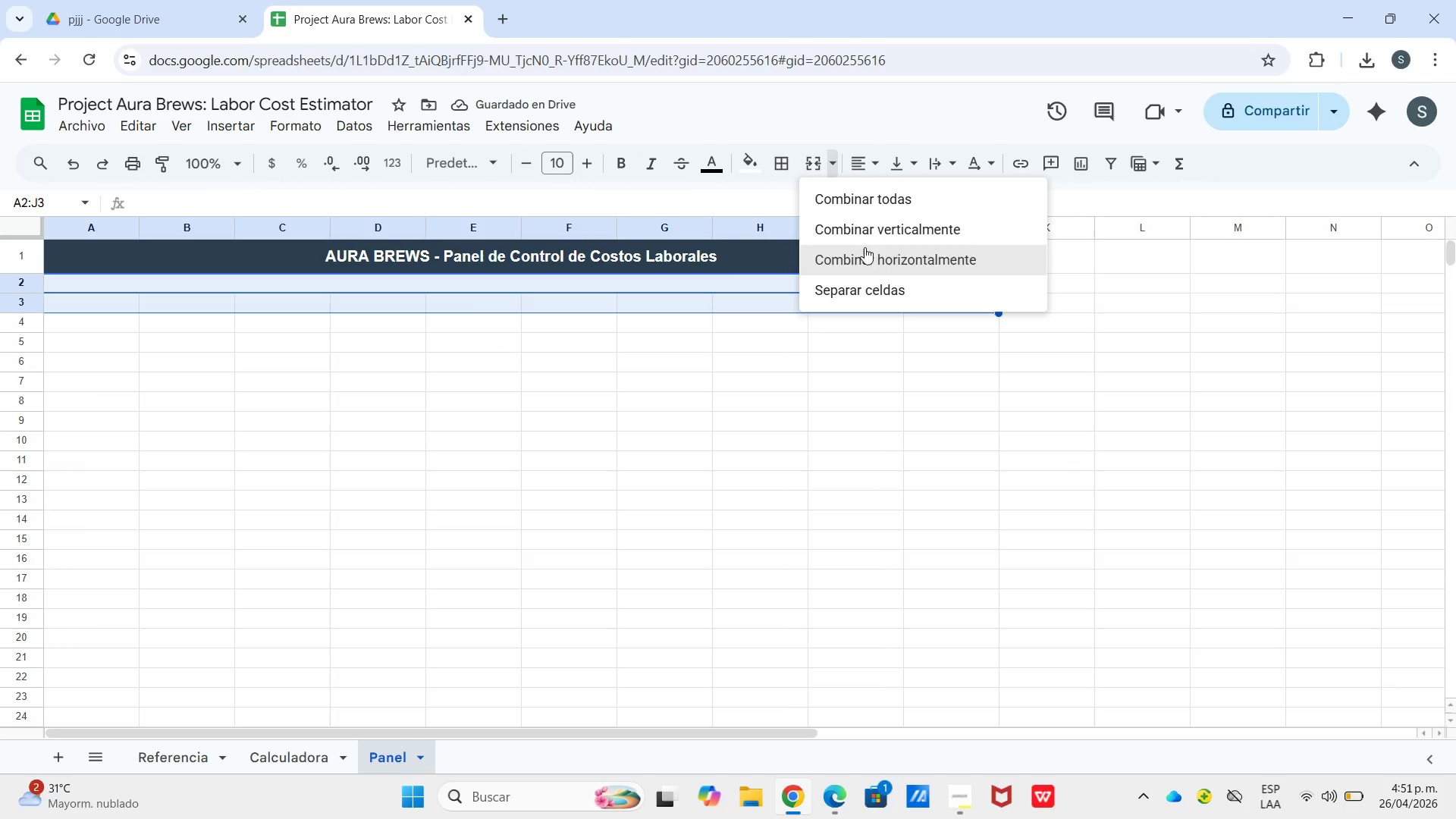 
left_click([864, 250])
 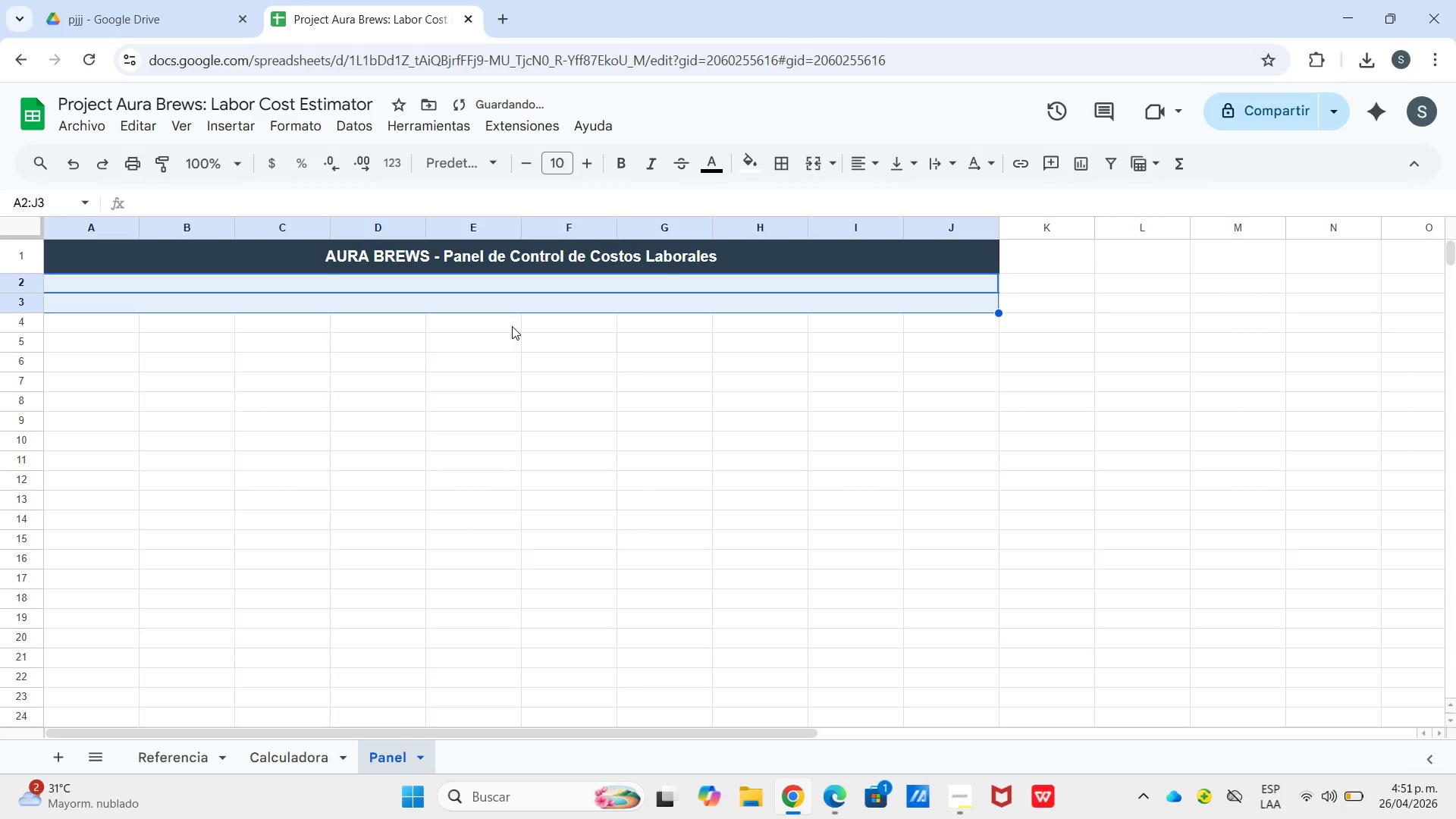 
left_click([500, 308])
 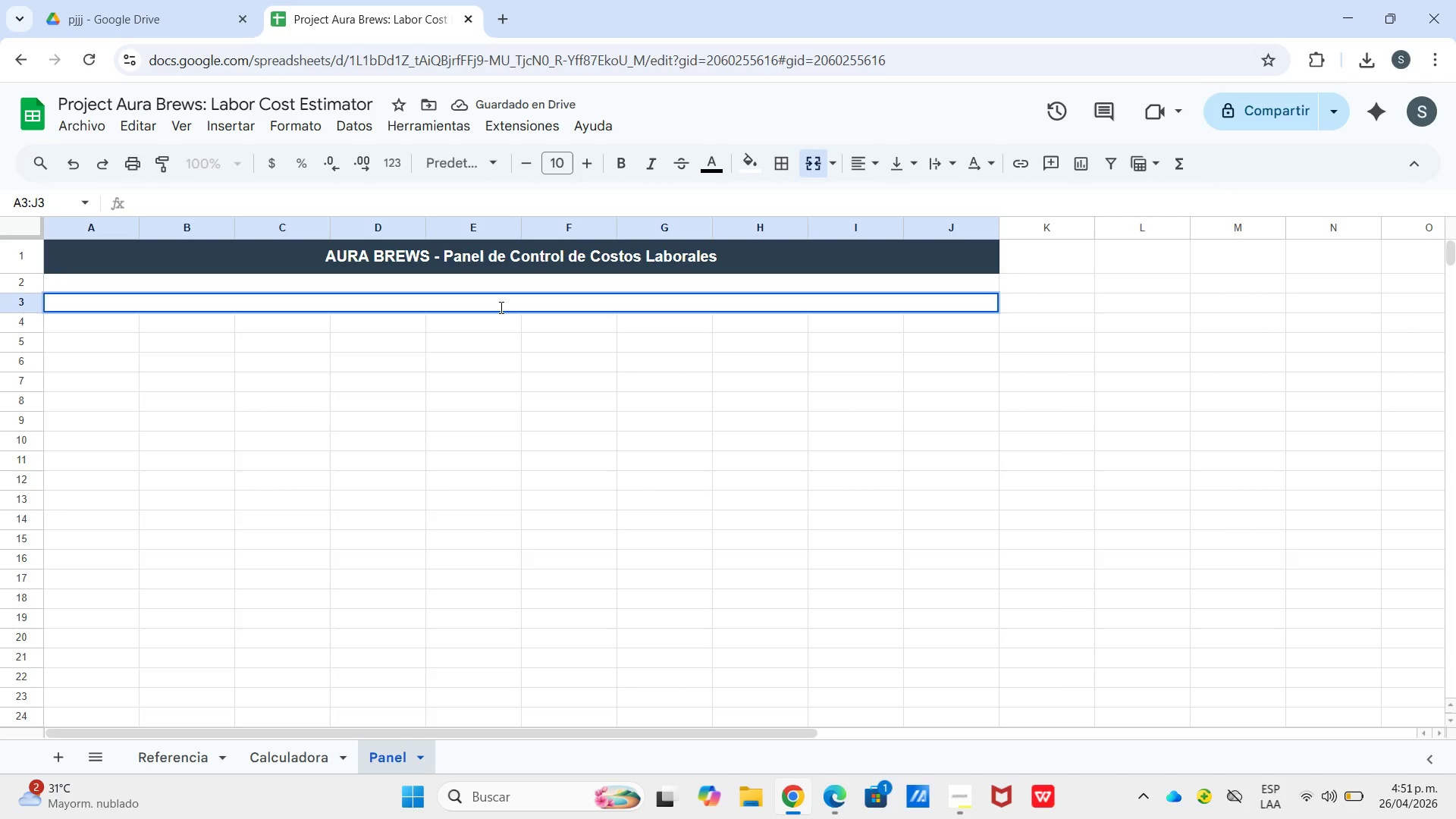 
type(RE)
key(Backspace)
type(esumen e costos)
key(Backspace)
key(Backspace)
key(Backspace)
key(Backspace)
key(Backspace)
key(Backspace)
type(Costos por Quiosco y Nivel e Mano de Obra)
 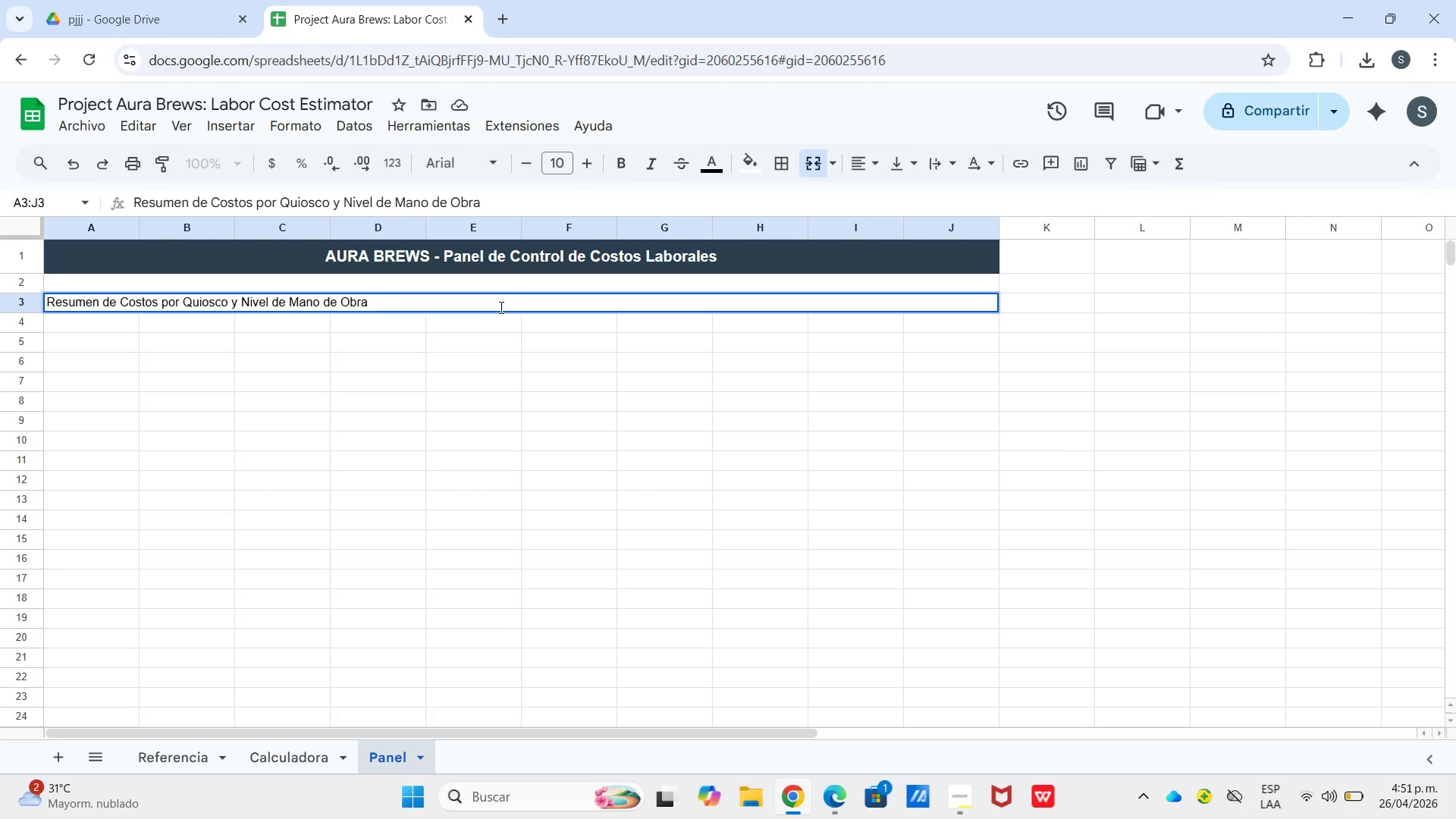 
left_click([878, 420])
 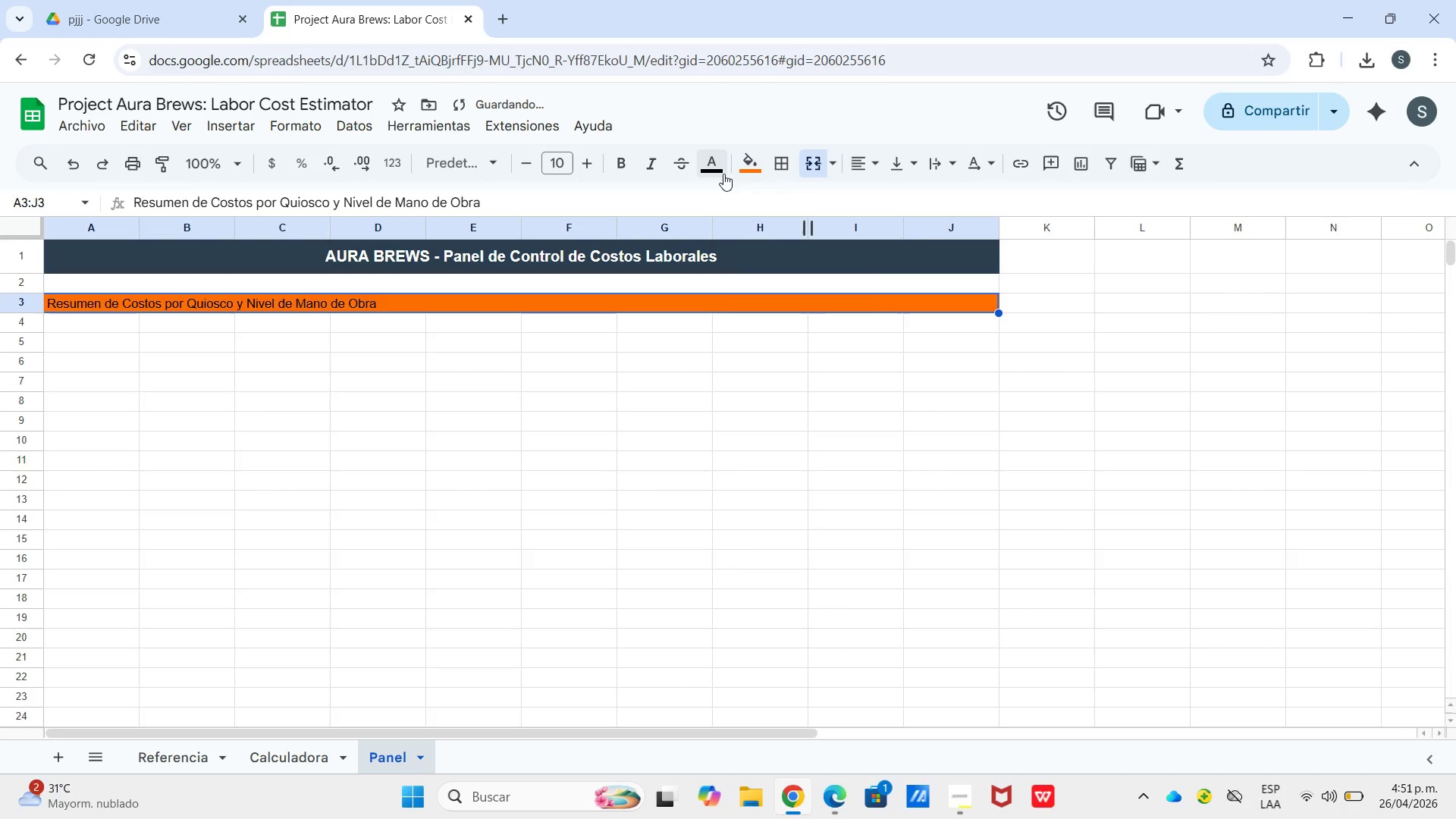 
left_click([712, 168])
 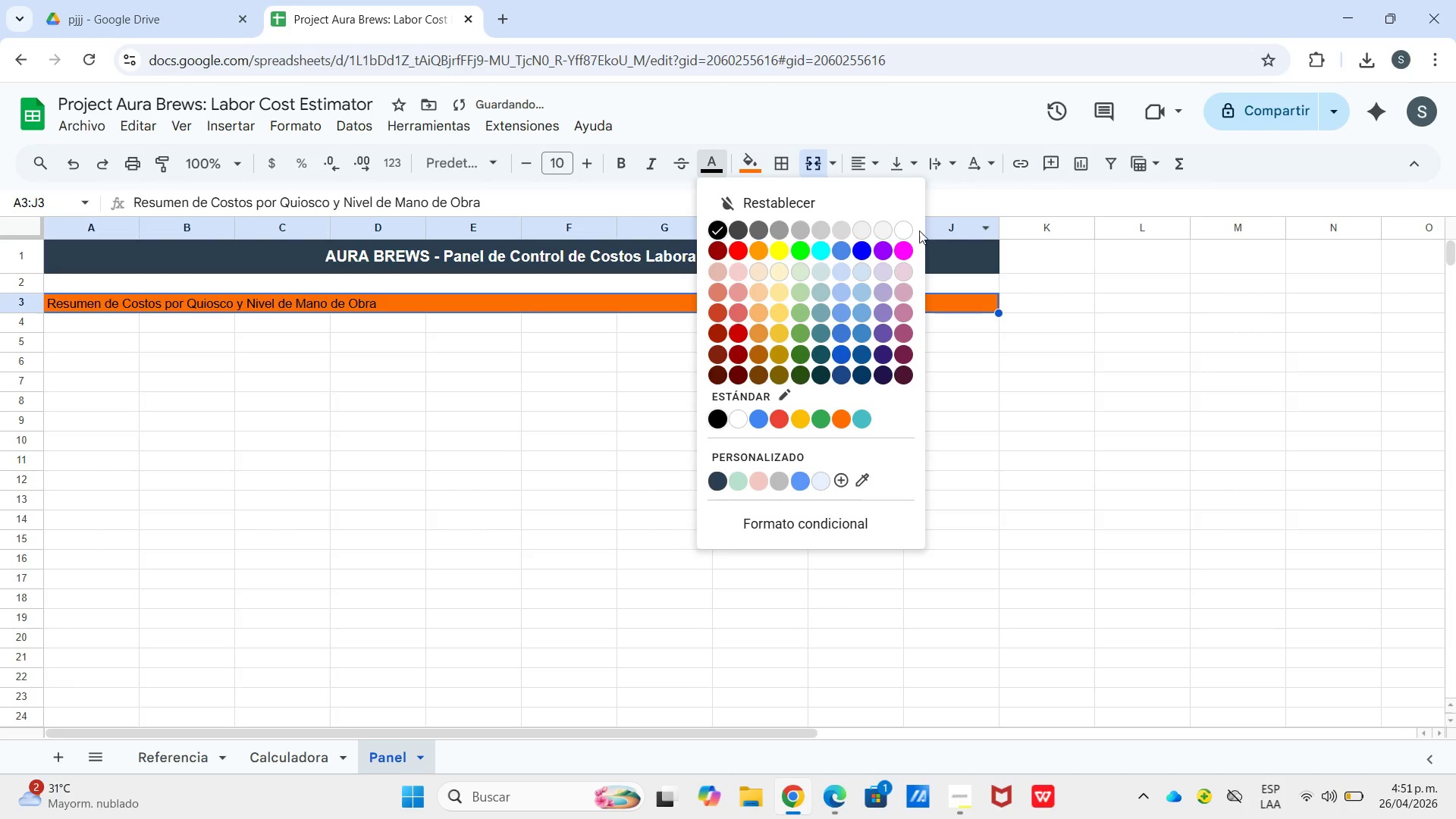 
left_click([897, 231])
 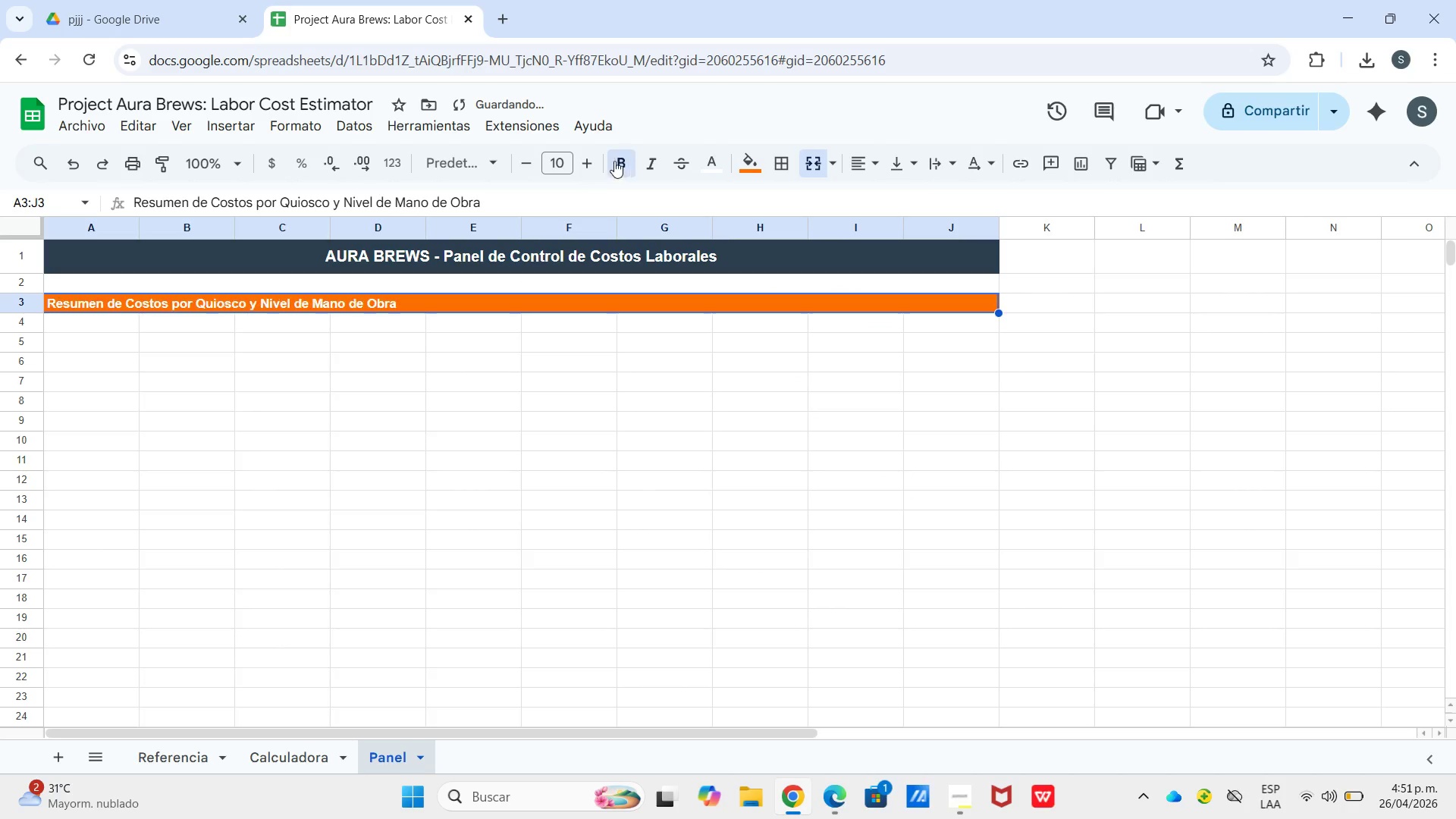 
double_click([593, 160])
 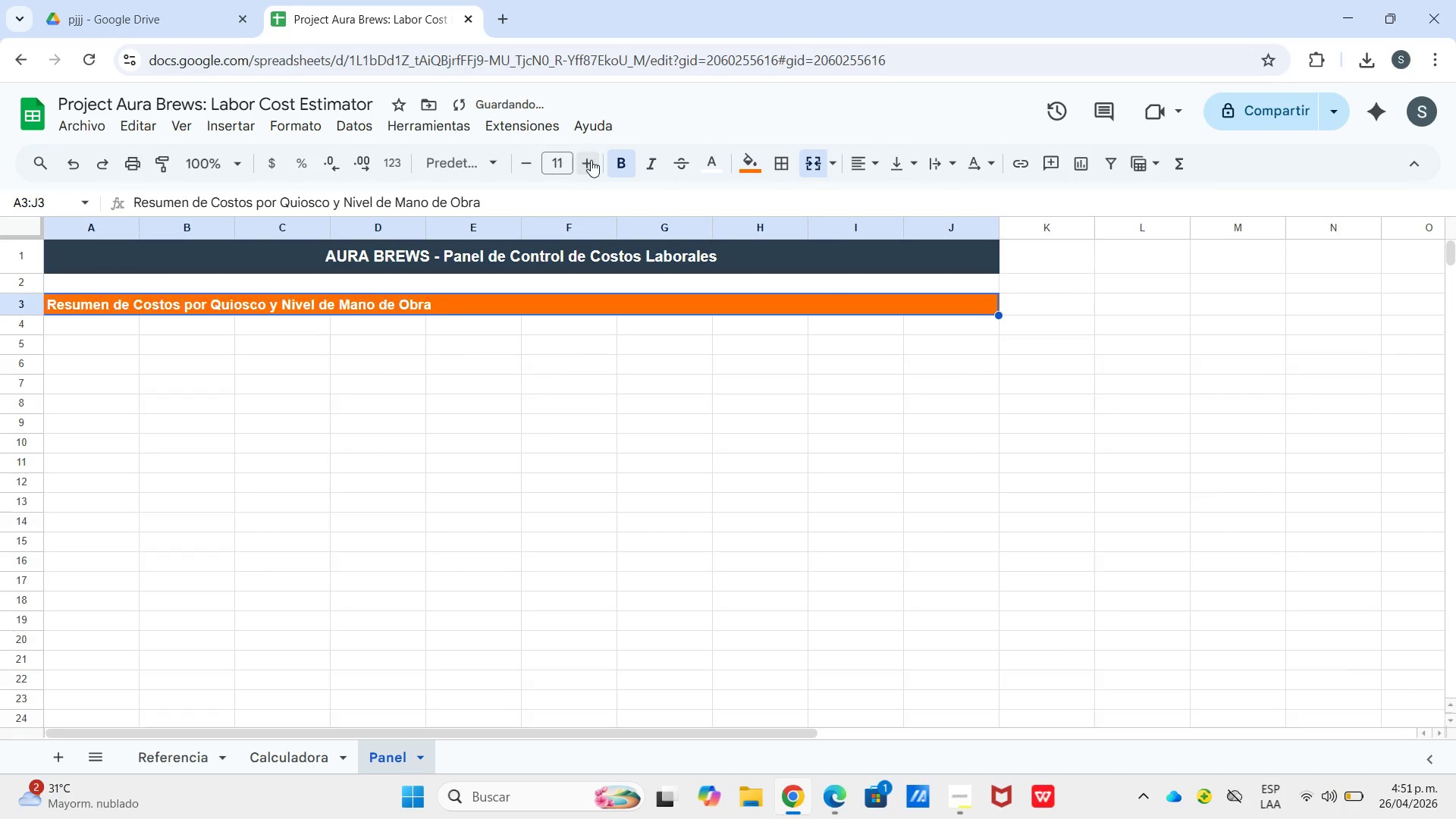 
triple_click([591, 160])
 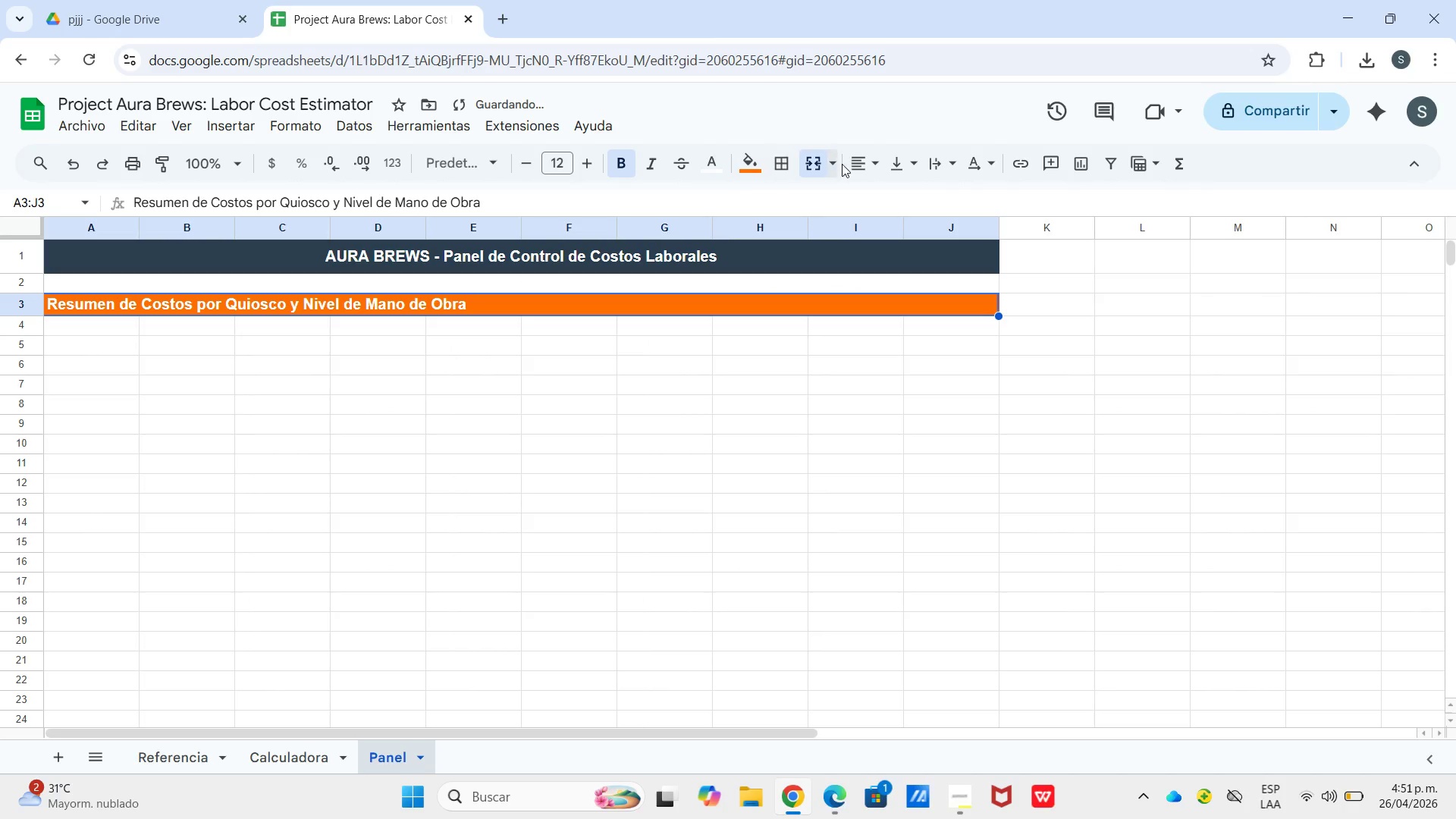 
left_click_drag(start_coordinate=[844, 164], to_coordinate=[852, 166])
 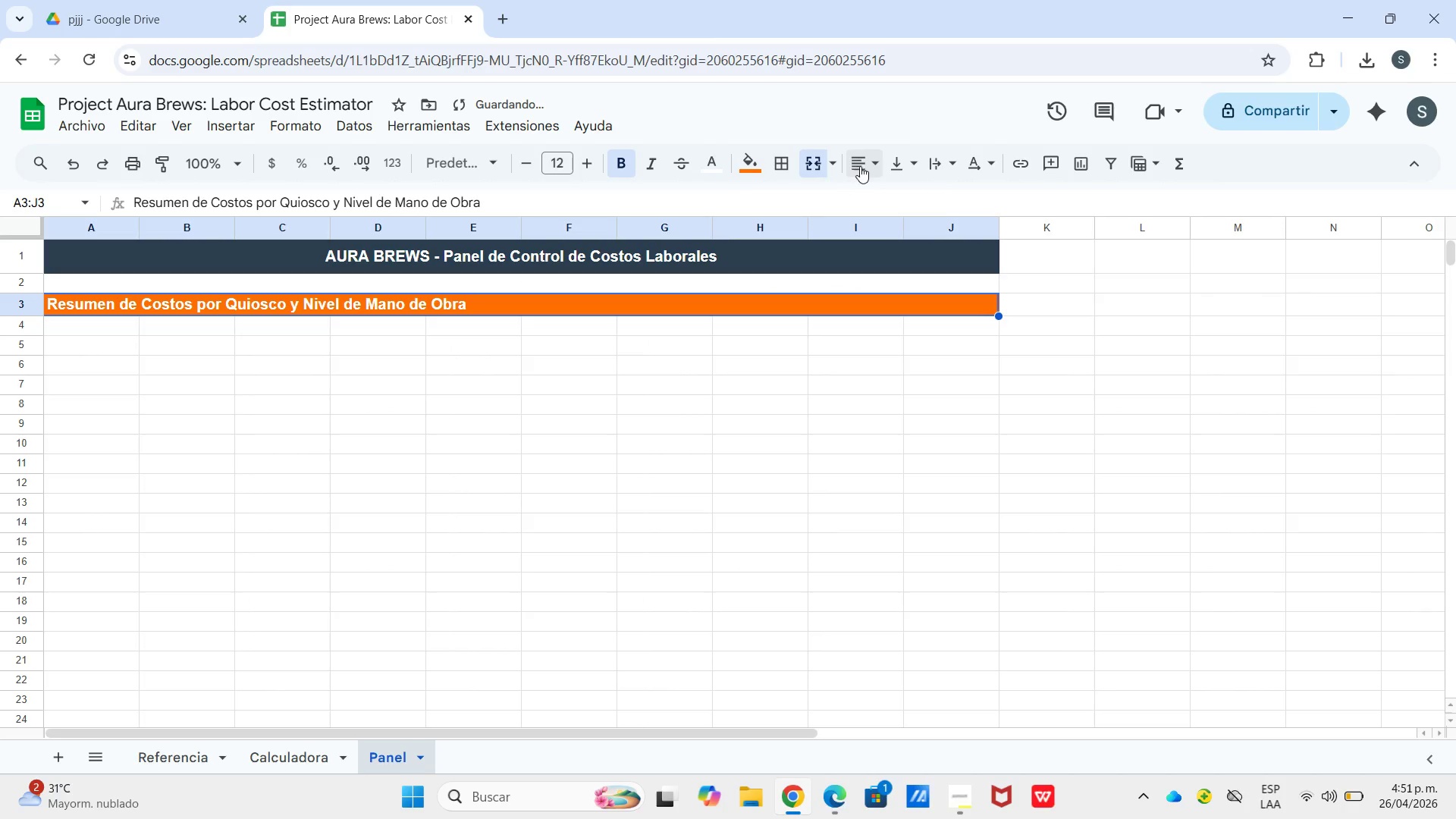 
left_click_drag(start_coordinate=[859, 166], to_coordinate=[875, 171])
 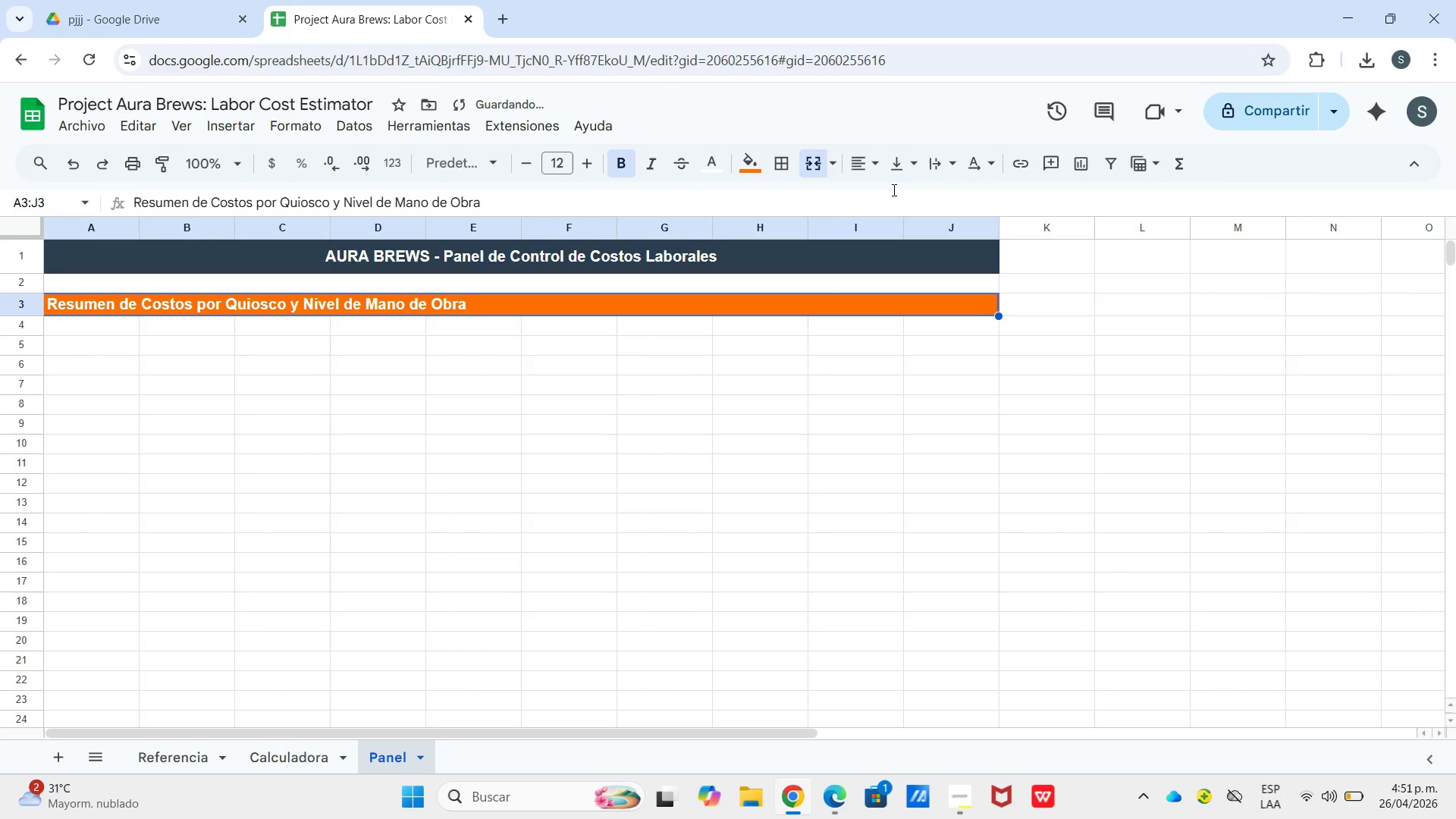 
left_click([900, 172])
 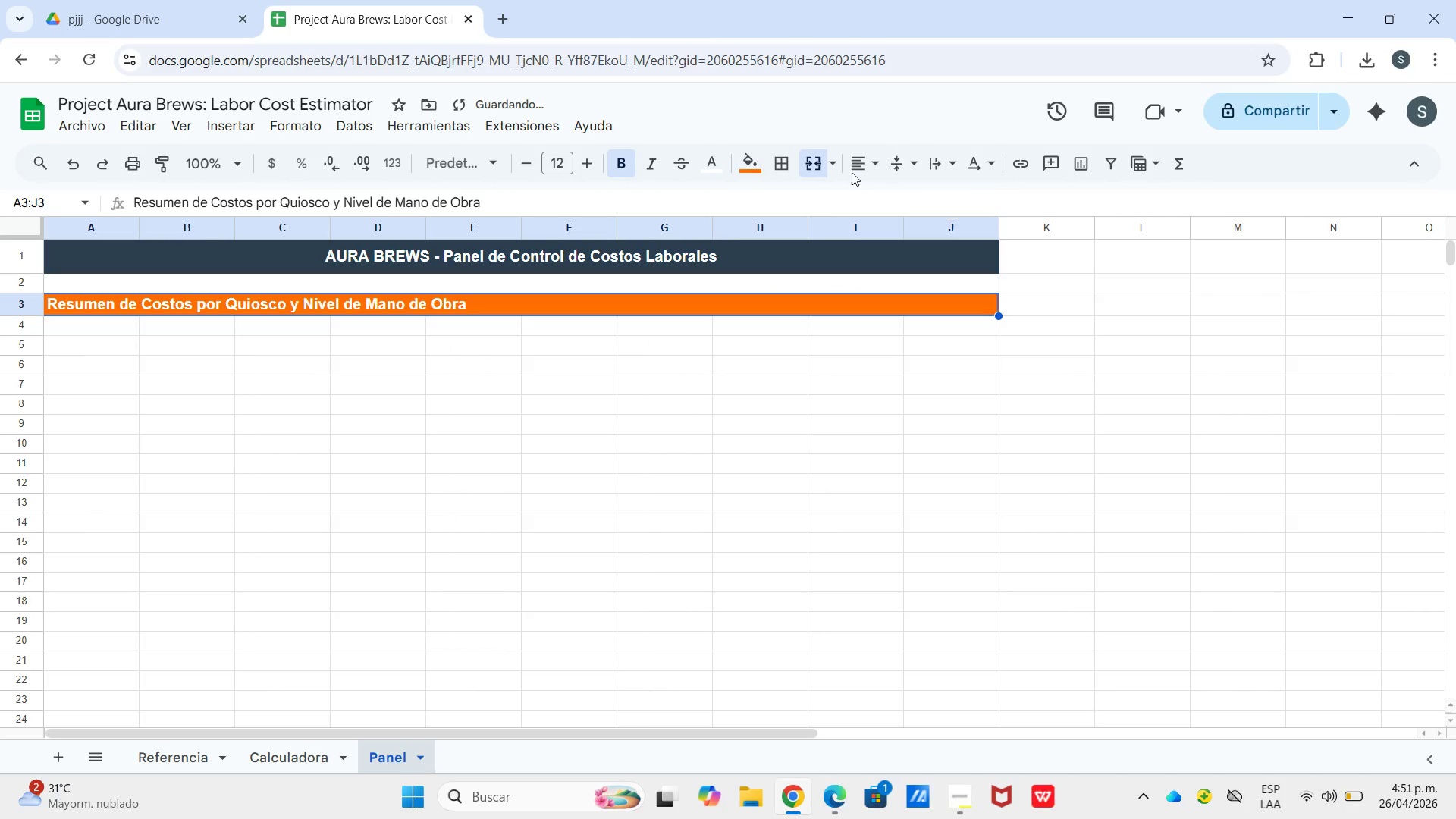 
left_click_drag(start_coordinate=[842, 168], to_coordinate=[857, 171])
 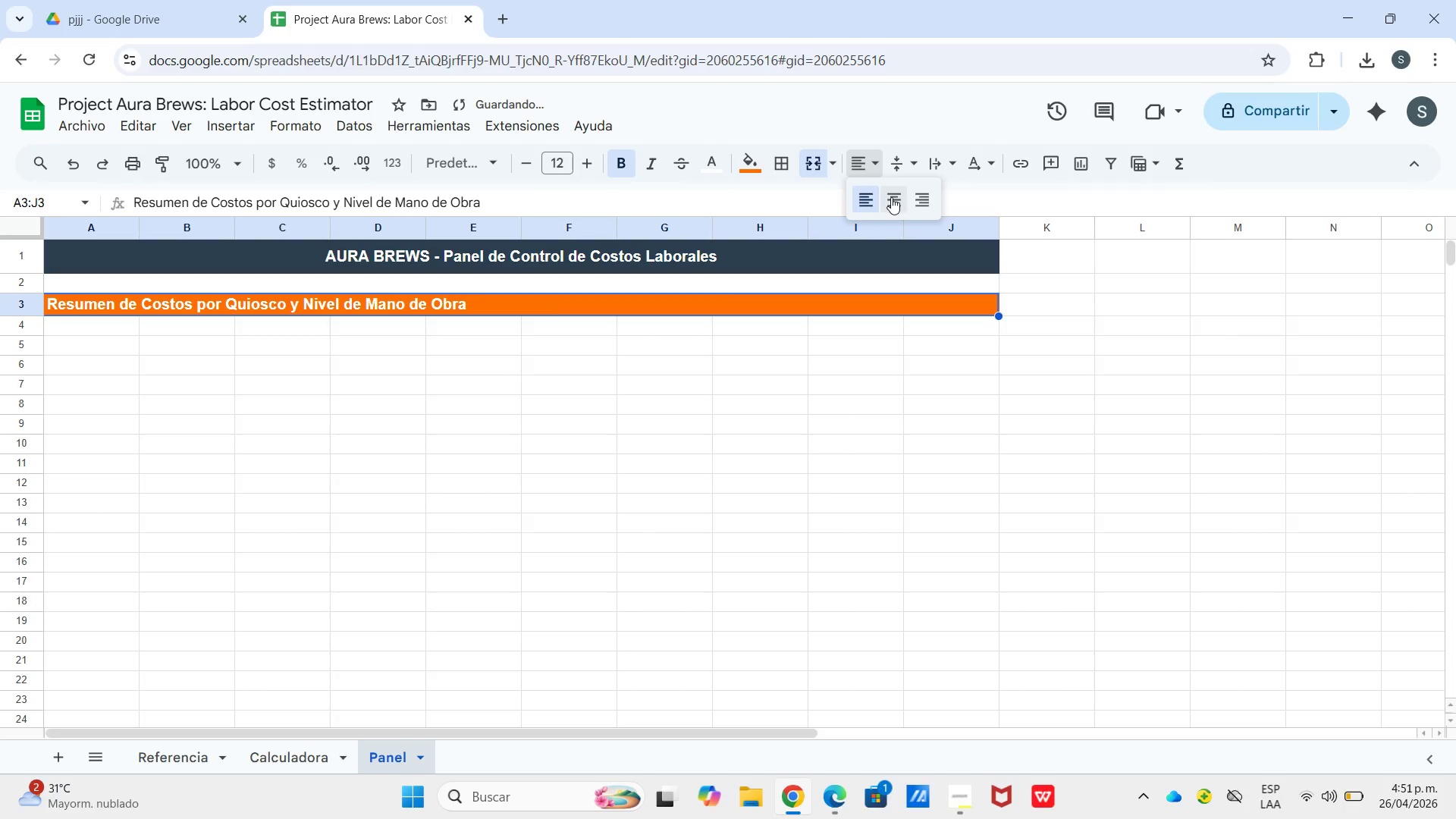 
triple_click([891, 197])
 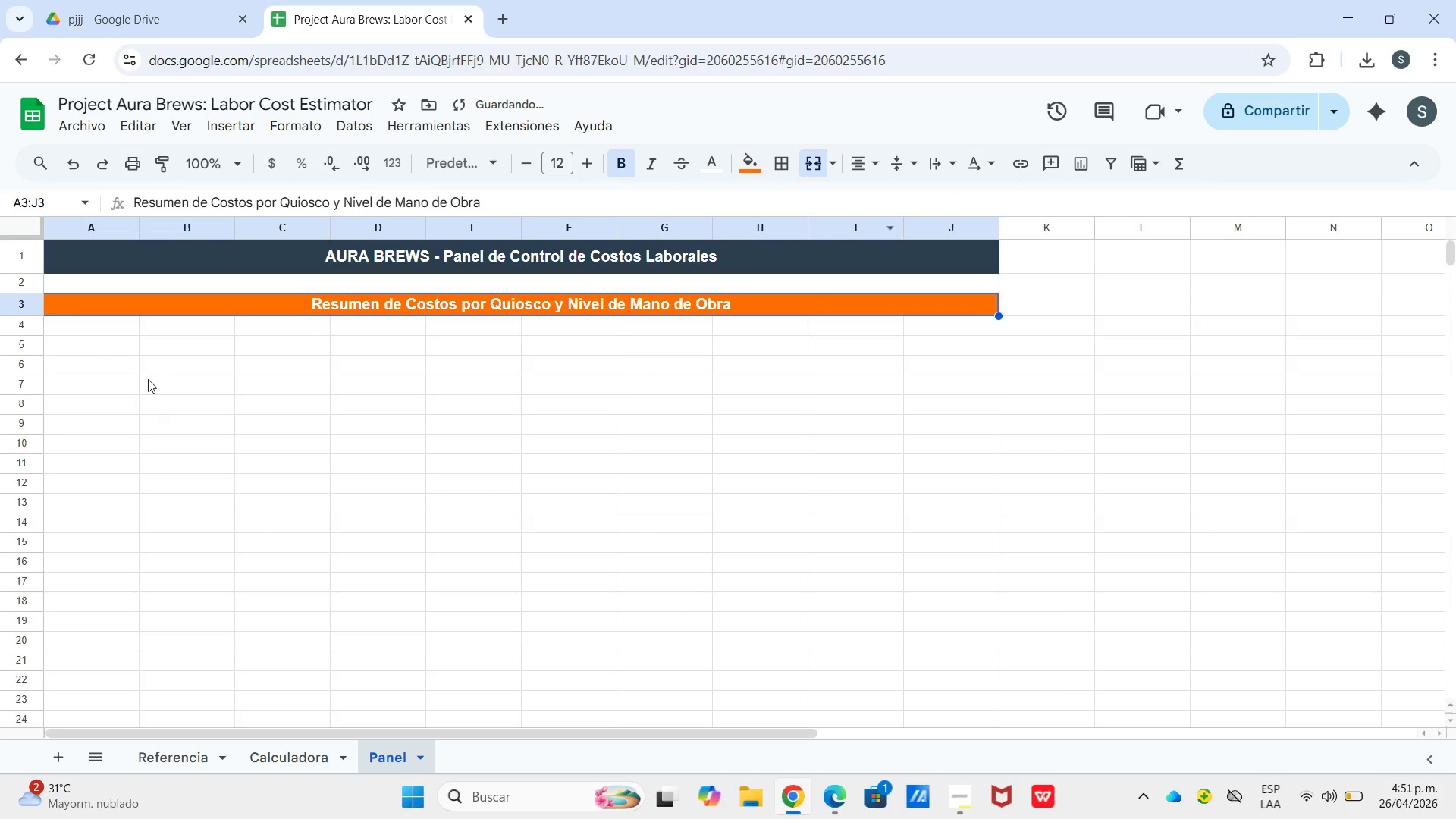 
left_click([110, 331])
 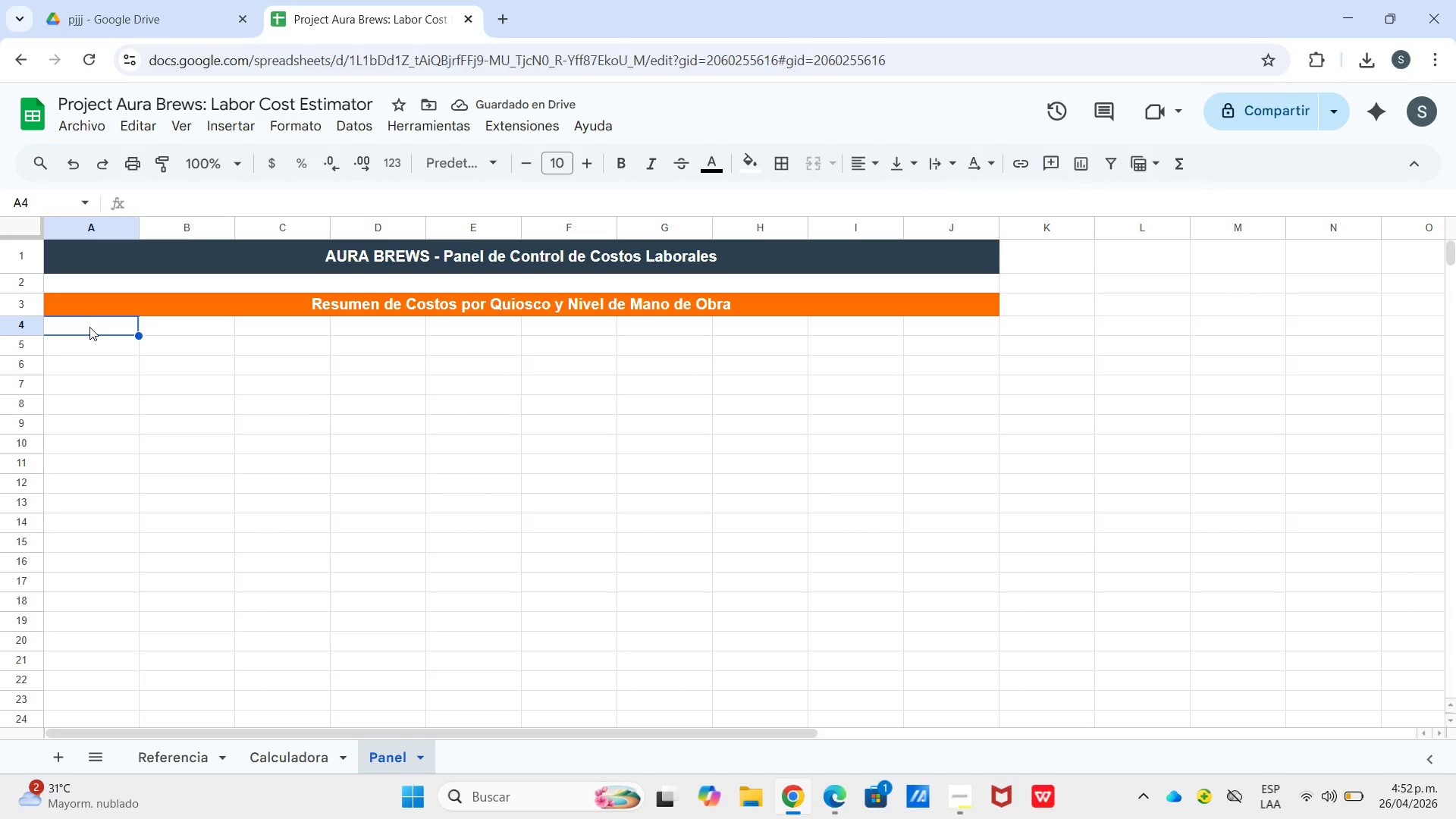 
type(Ubicacion & Quiosco)
 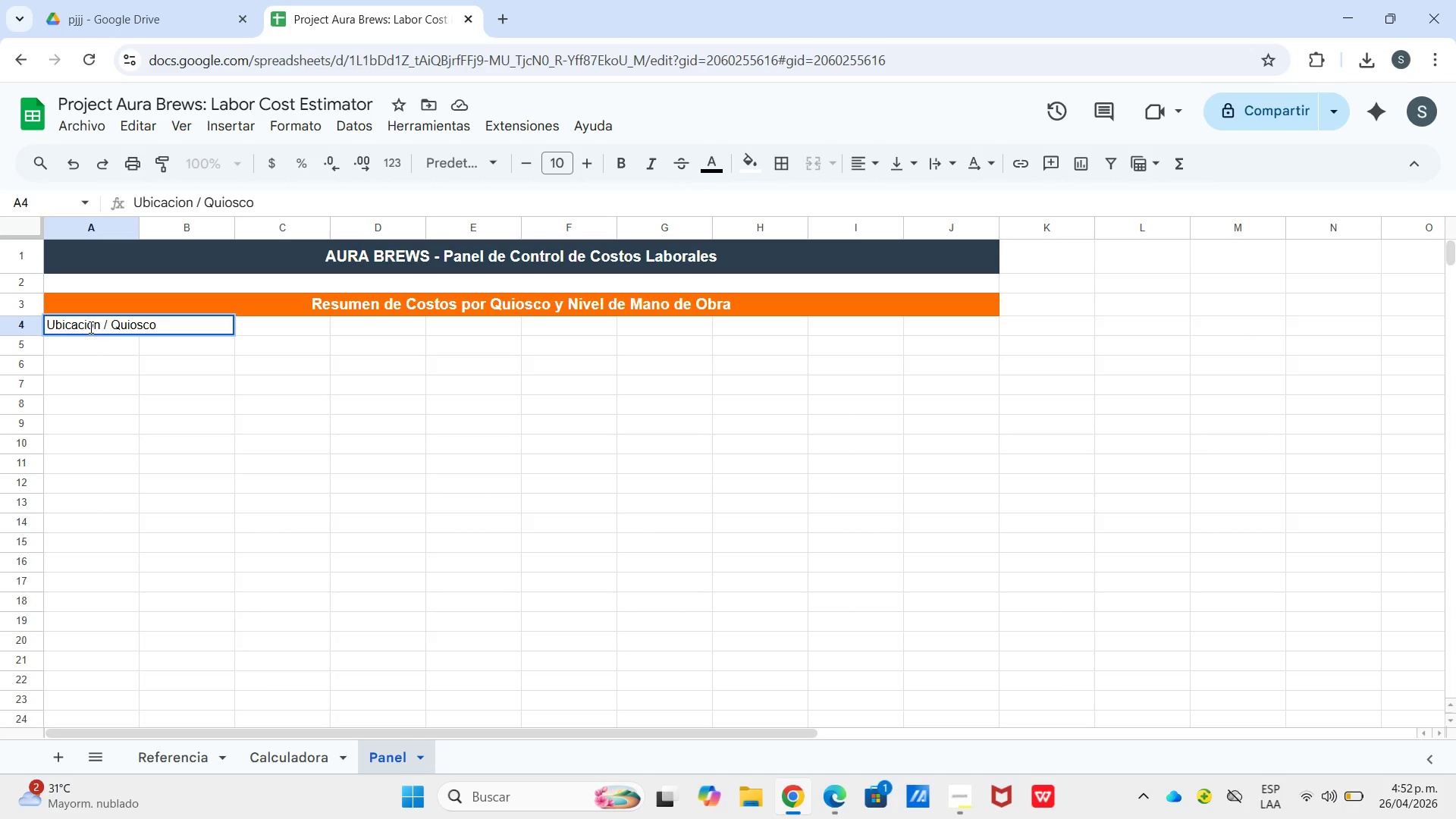 
key(ArrowRight)
 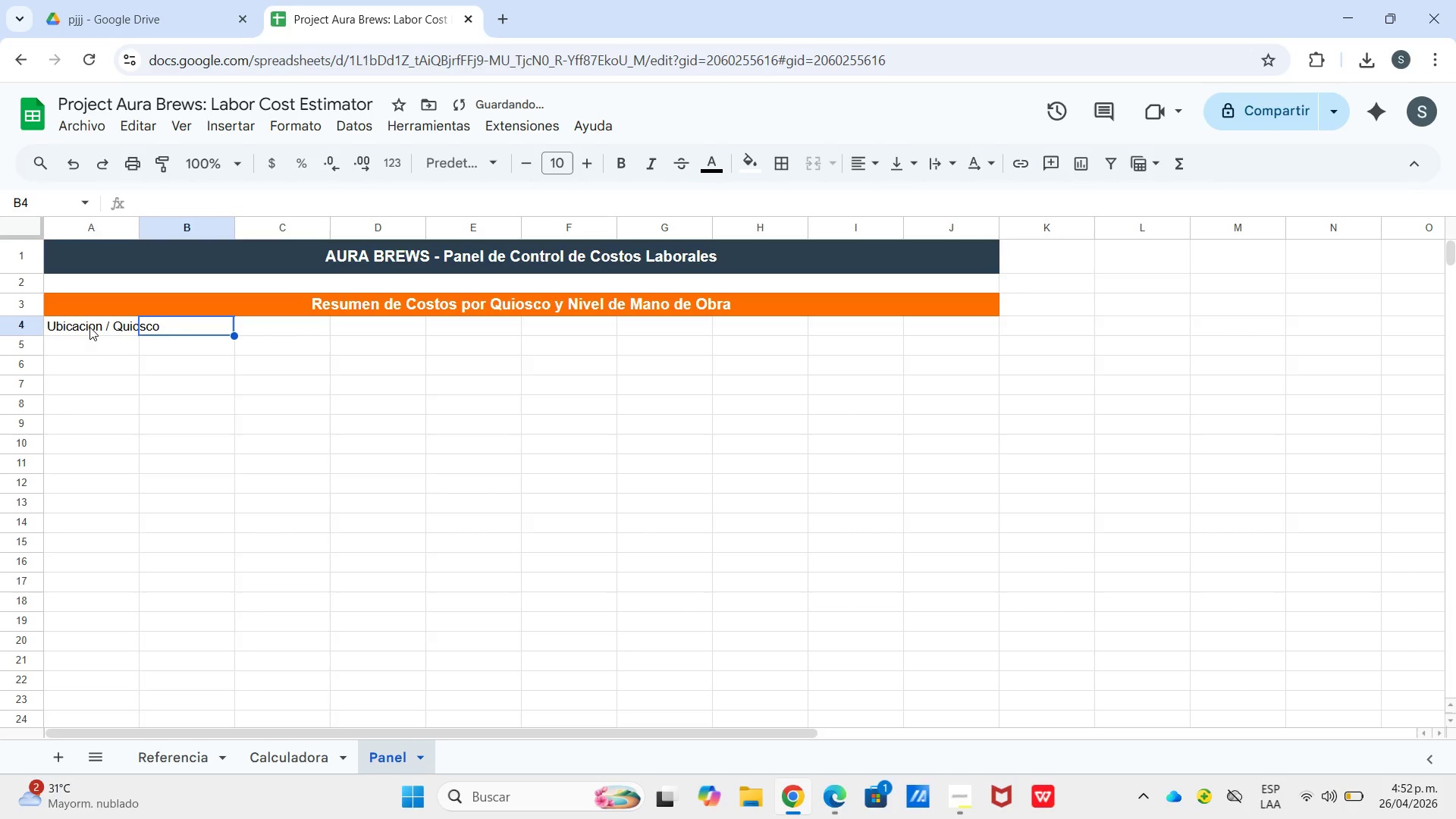 
type(M.o. General *$28&h()
 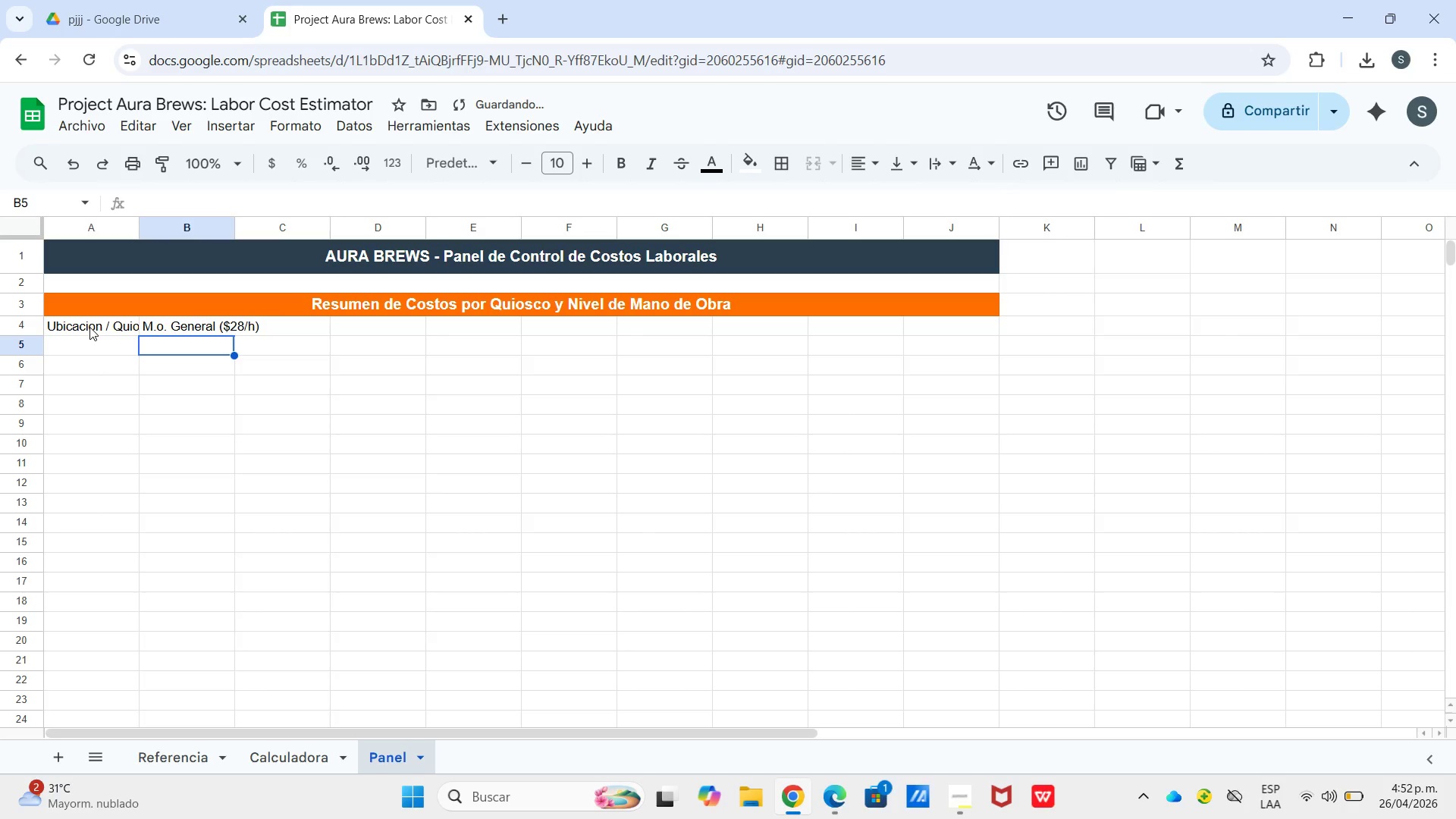 
 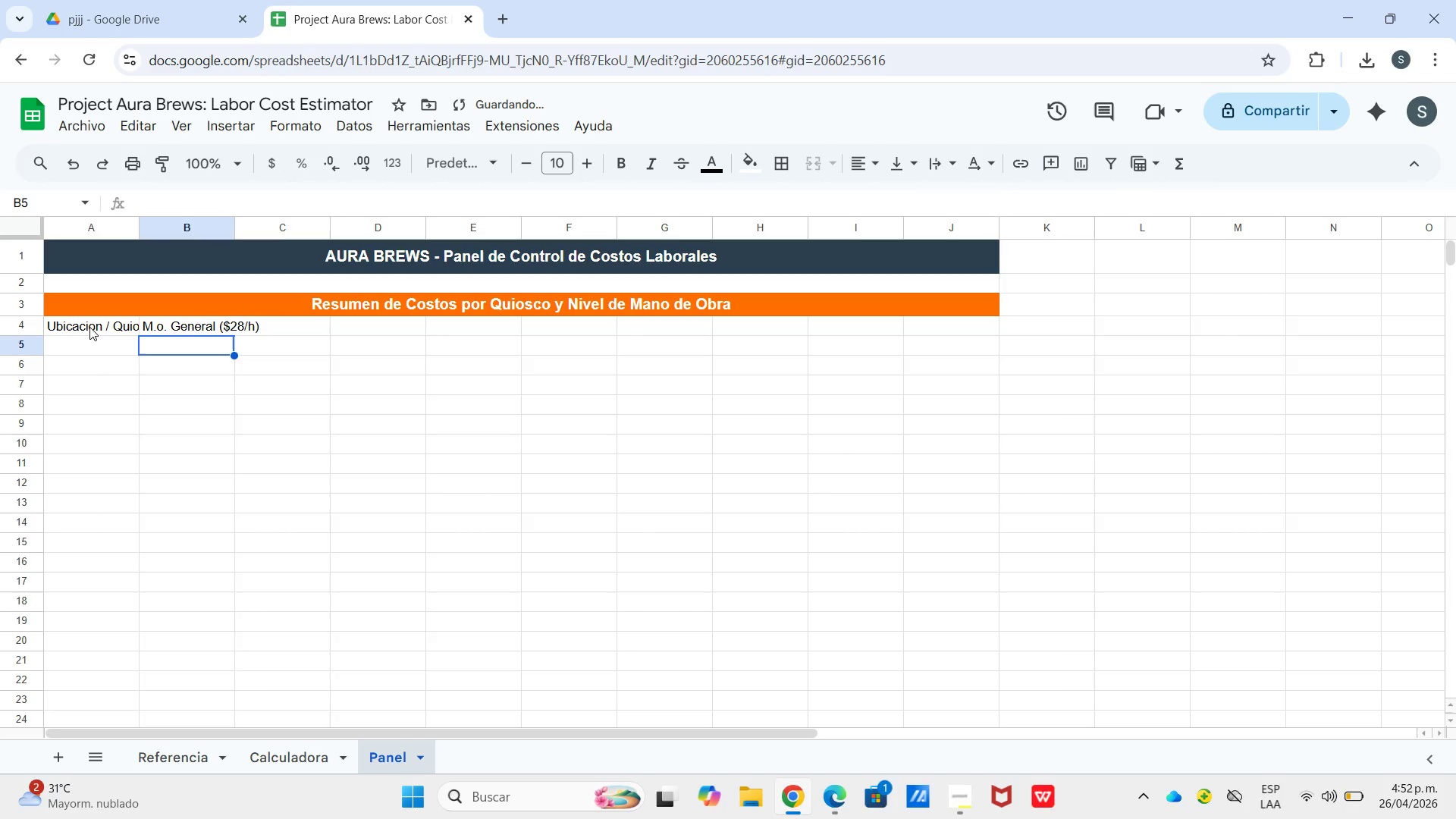 
key(Enter)
 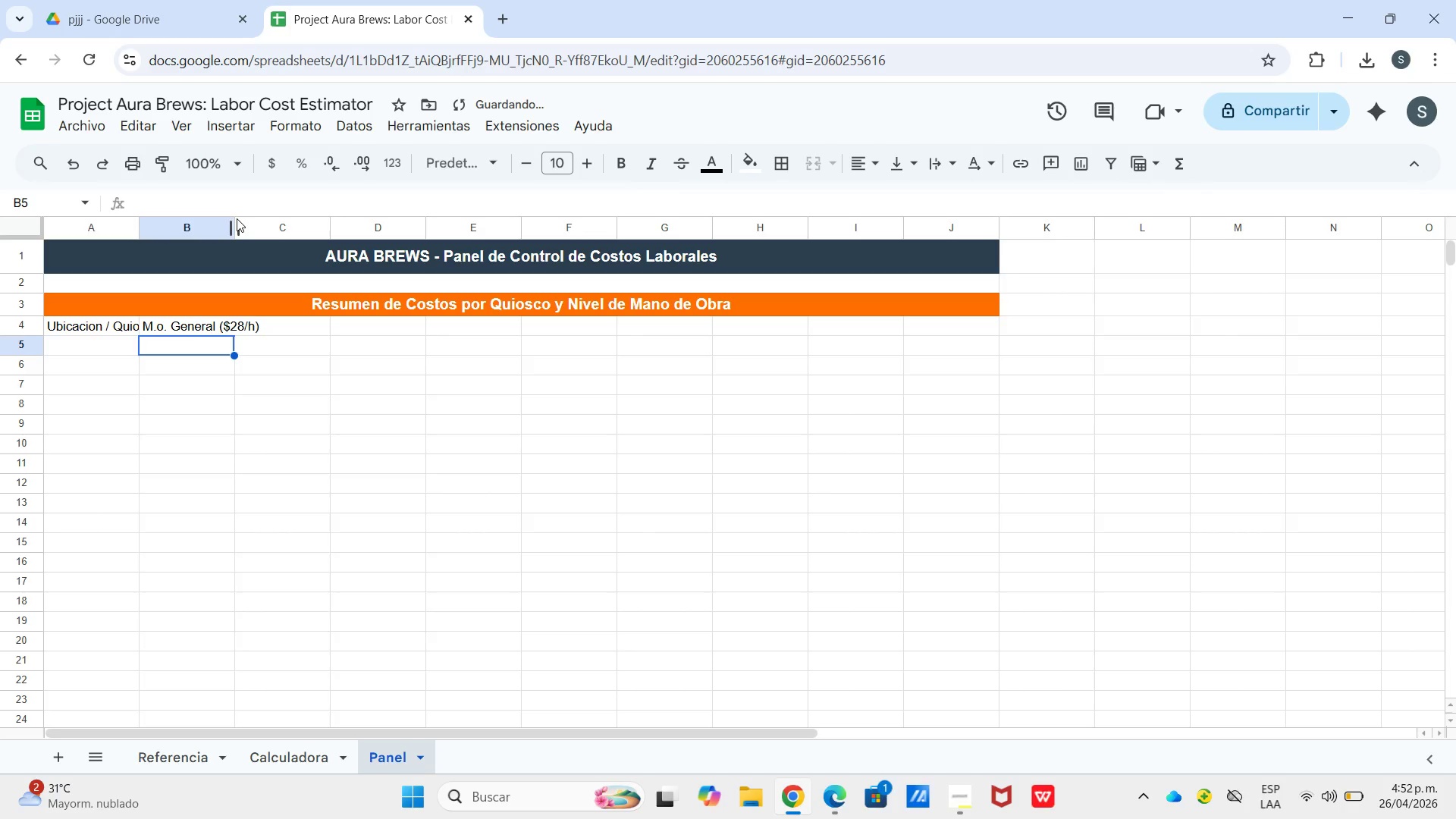 
left_click_drag(start_coordinate=[233, 222], to_coordinate=[266, 228])
 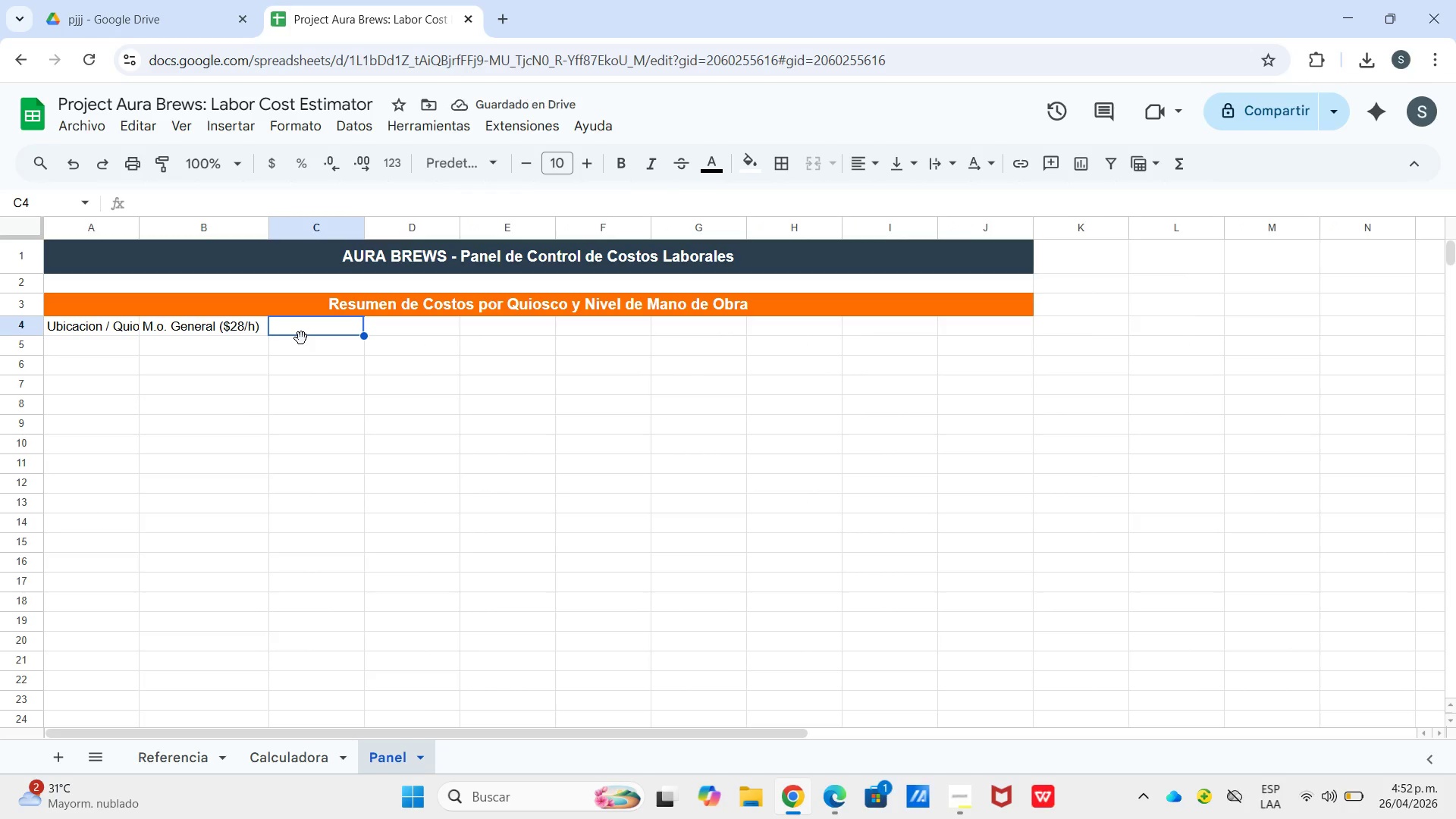 
type(Oficios Califia)
key(Backspace)
type(cados)
 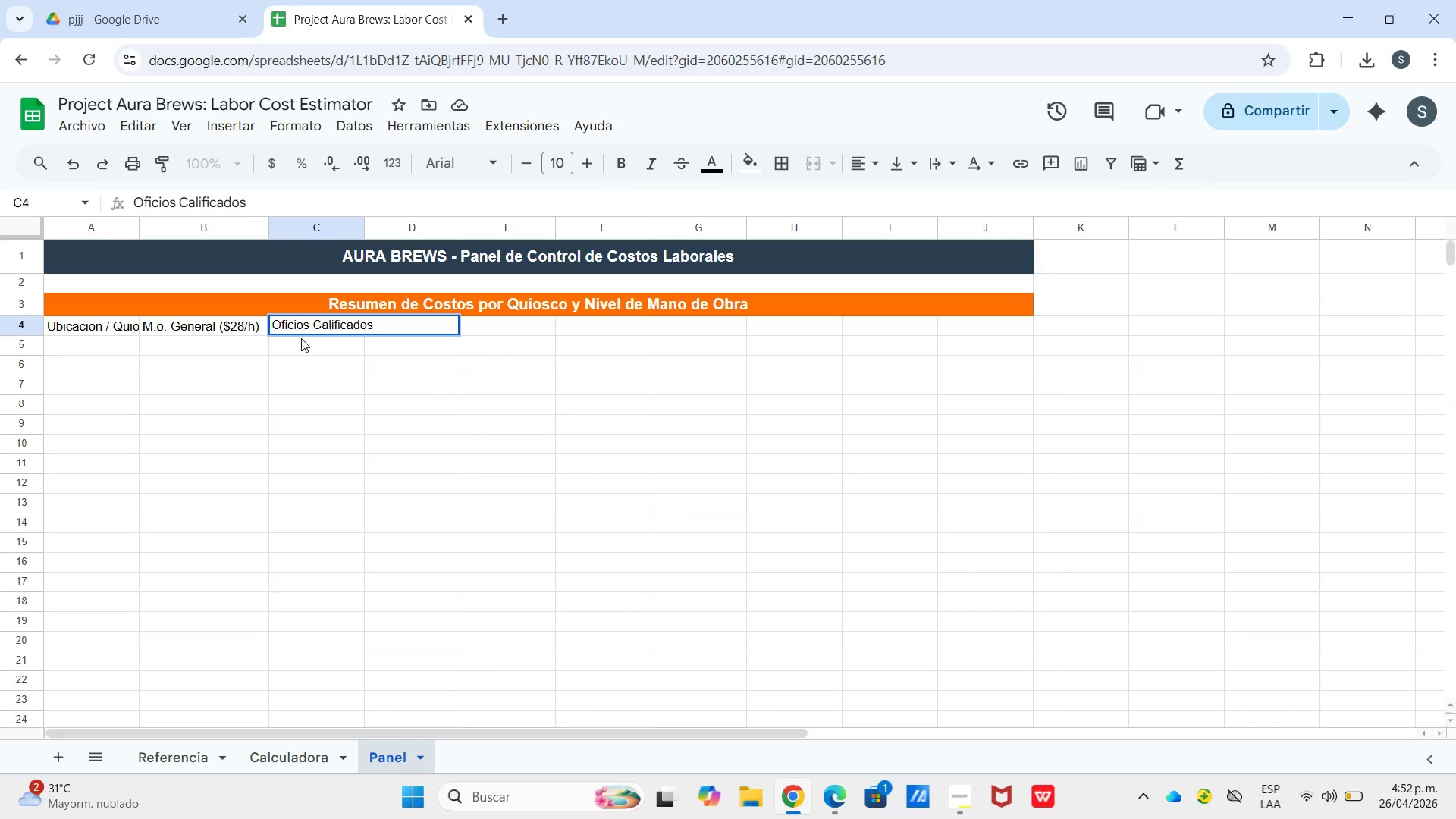 
type( *$55&h(0)
key(Backspace)
 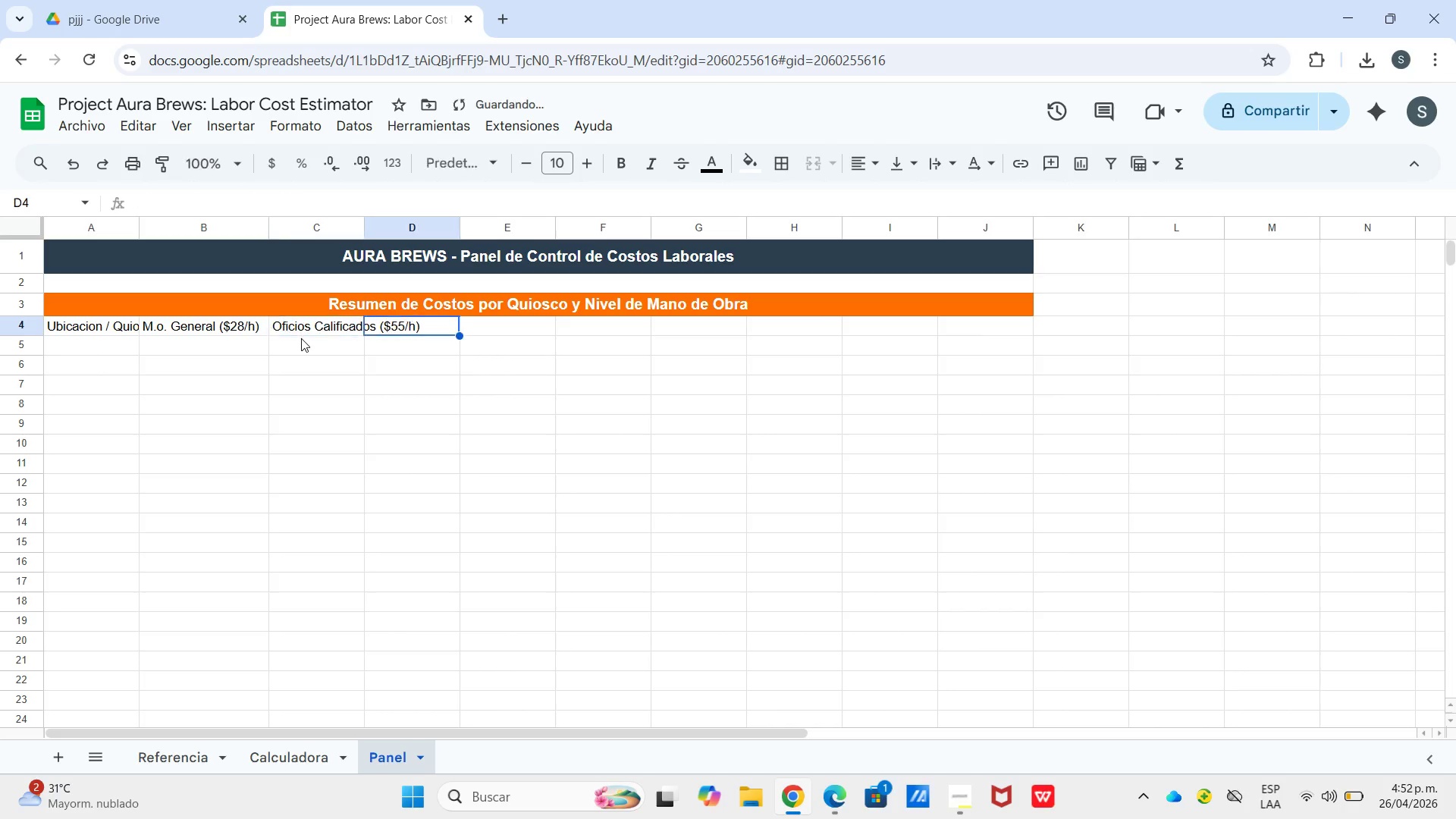 
 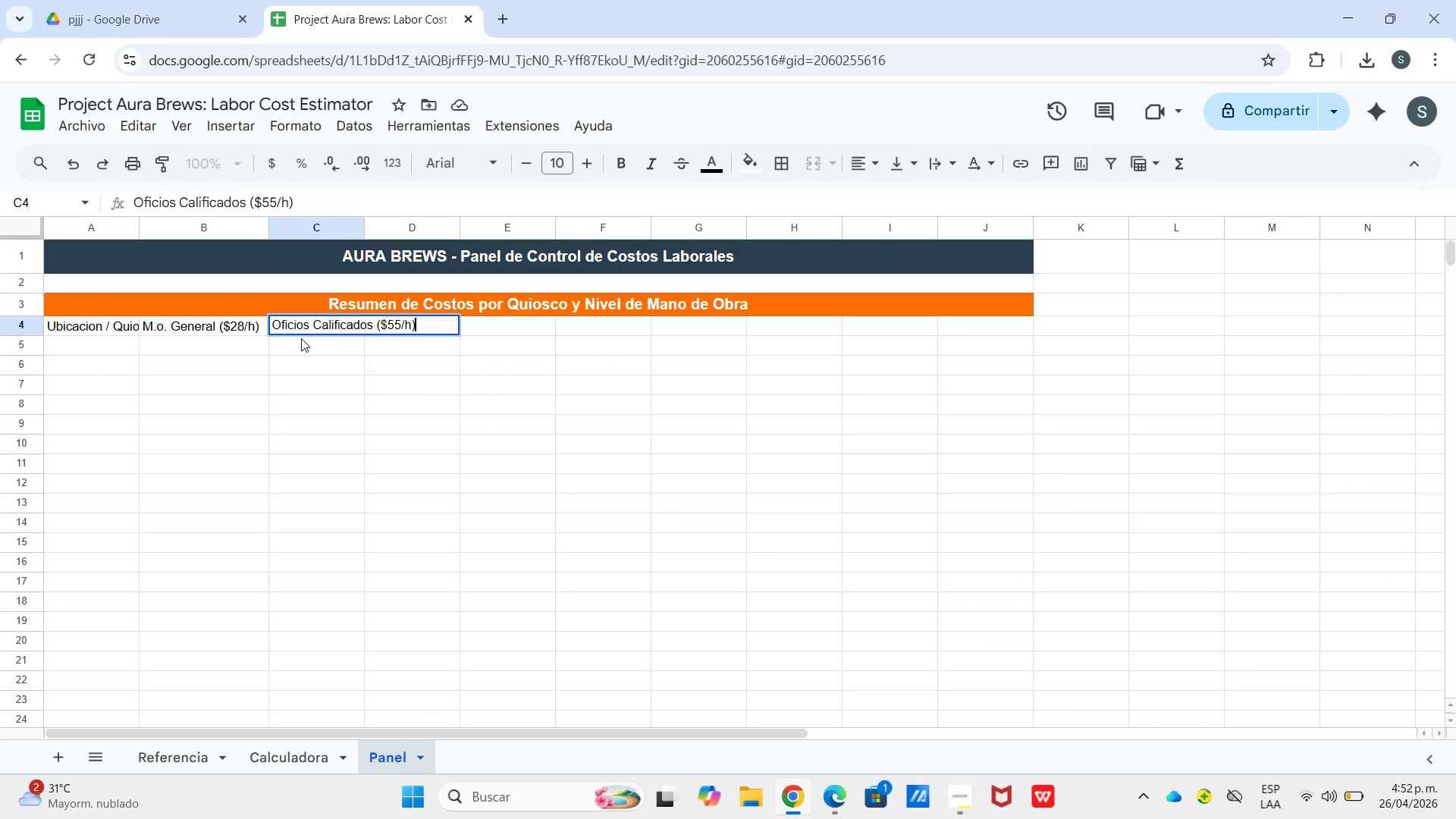 
key(ArrowRight)
 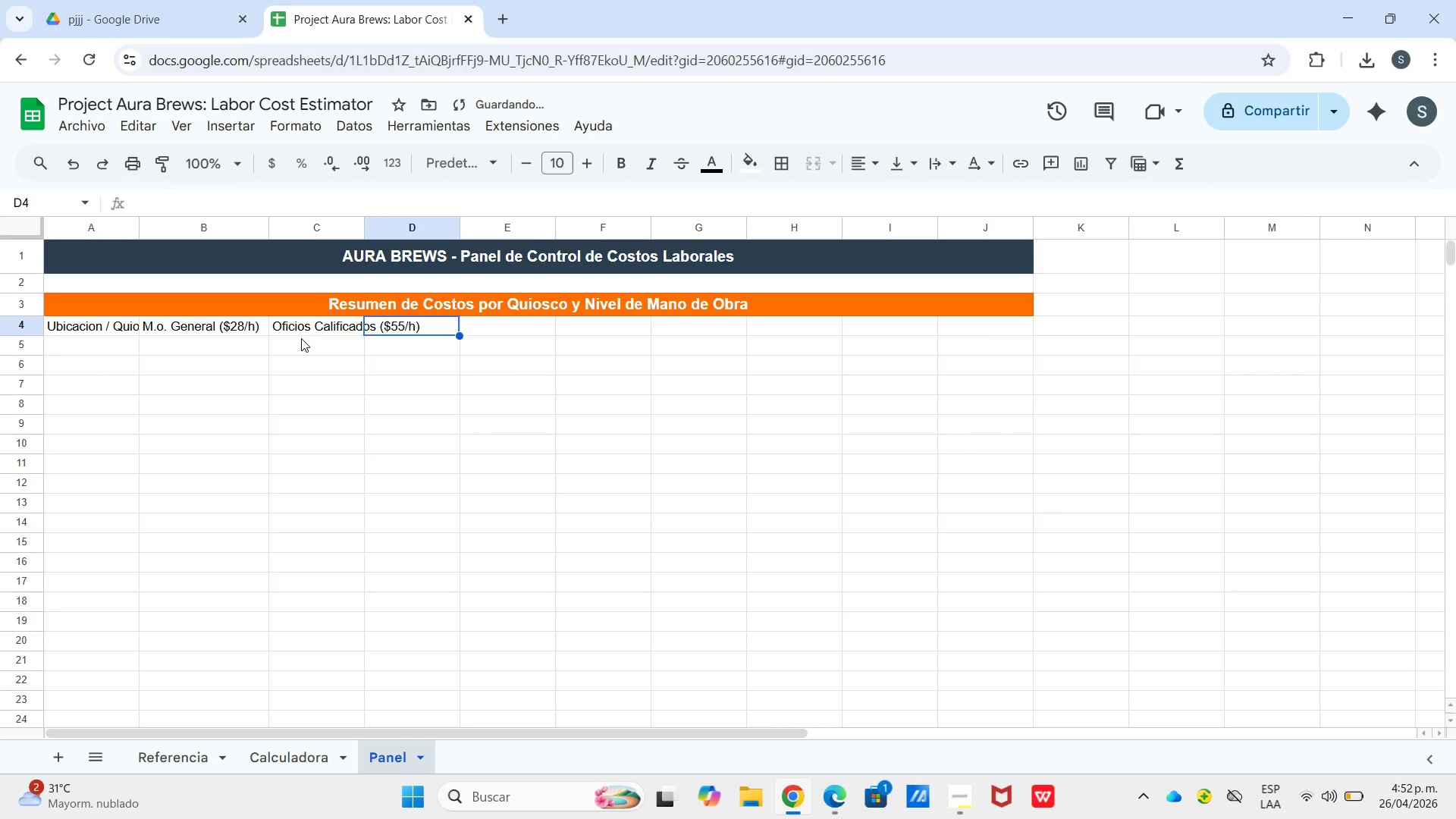 
type(Instalador ESP)
key(Backspace)
key(Backspace)
key(Backspace)
type(Esp. *$85&h()
 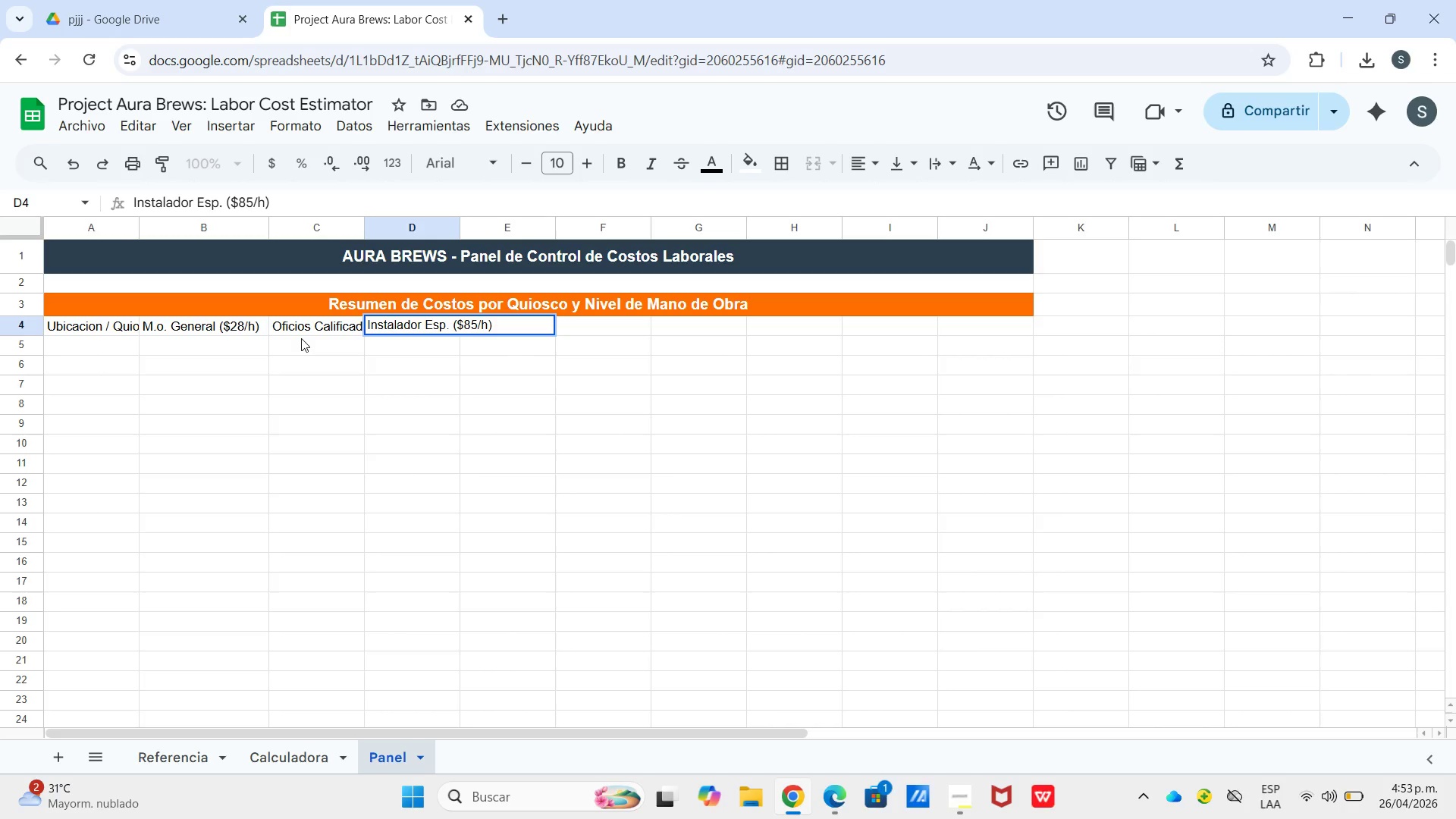 
key(ArrowRight)
 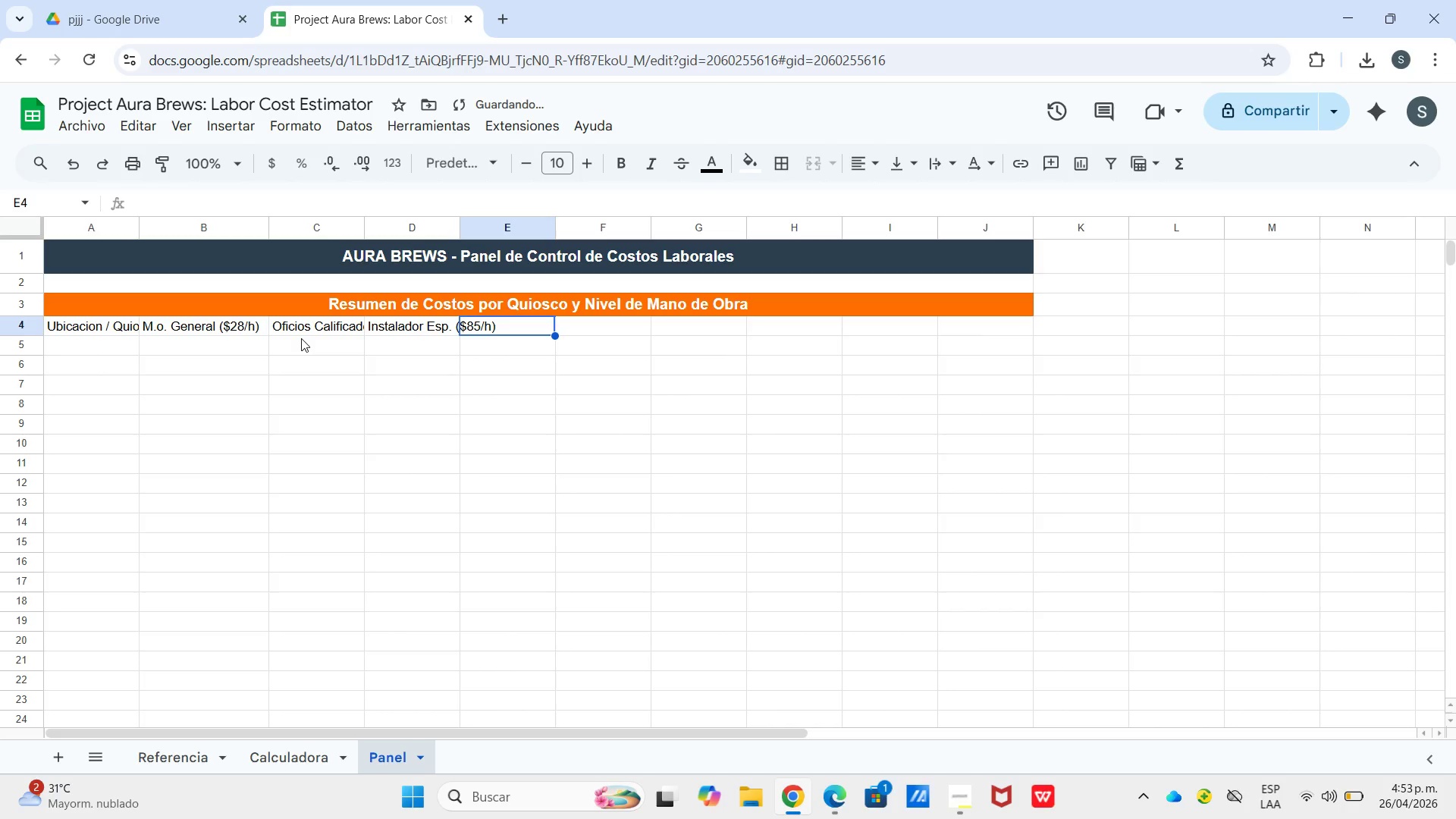 
type(Tp)
key(Backspace)
type(otal Quiosco)
 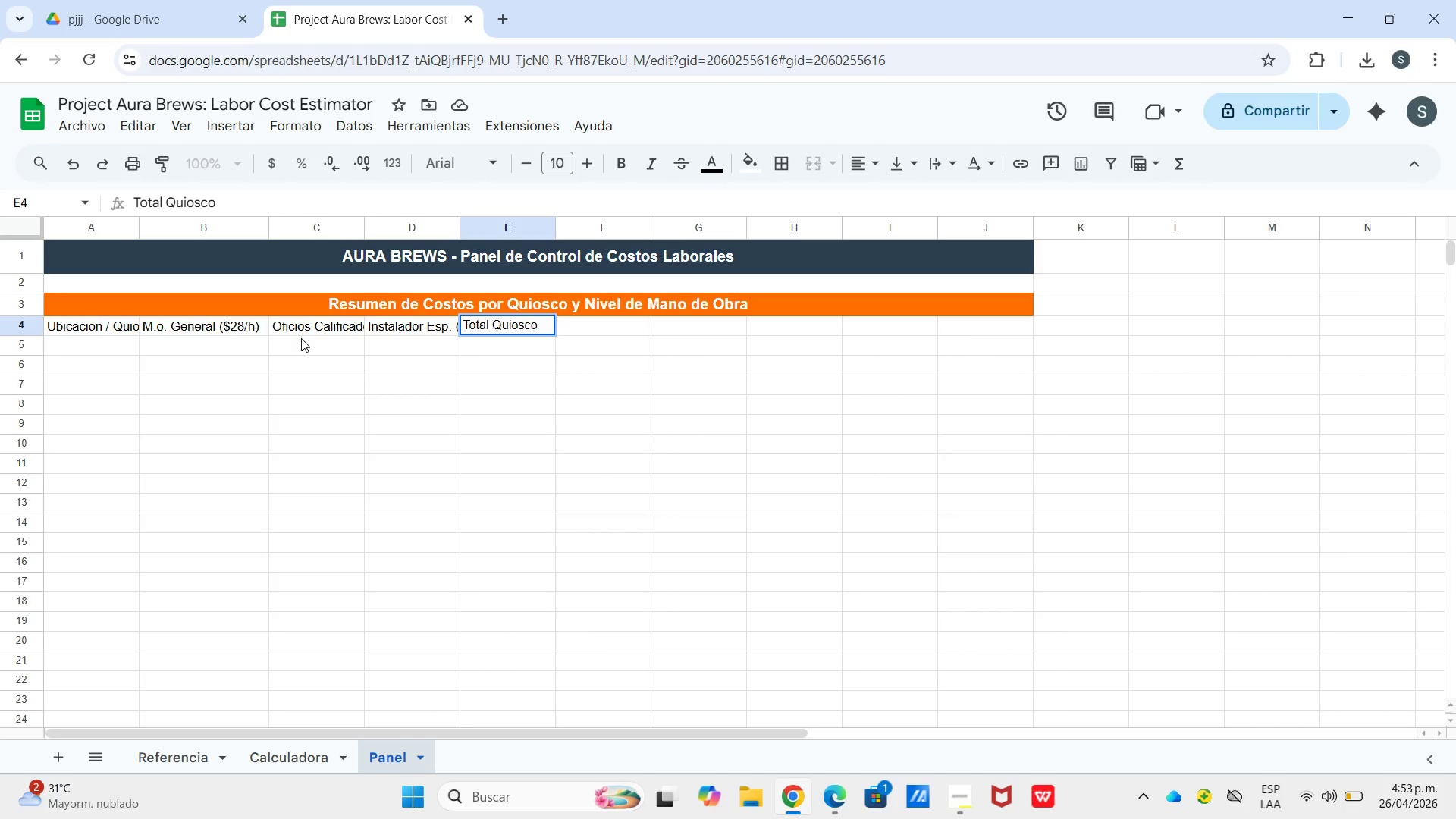 
left_click_drag(start_coordinate=[458, 227], to_coordinate=[496, 234])
 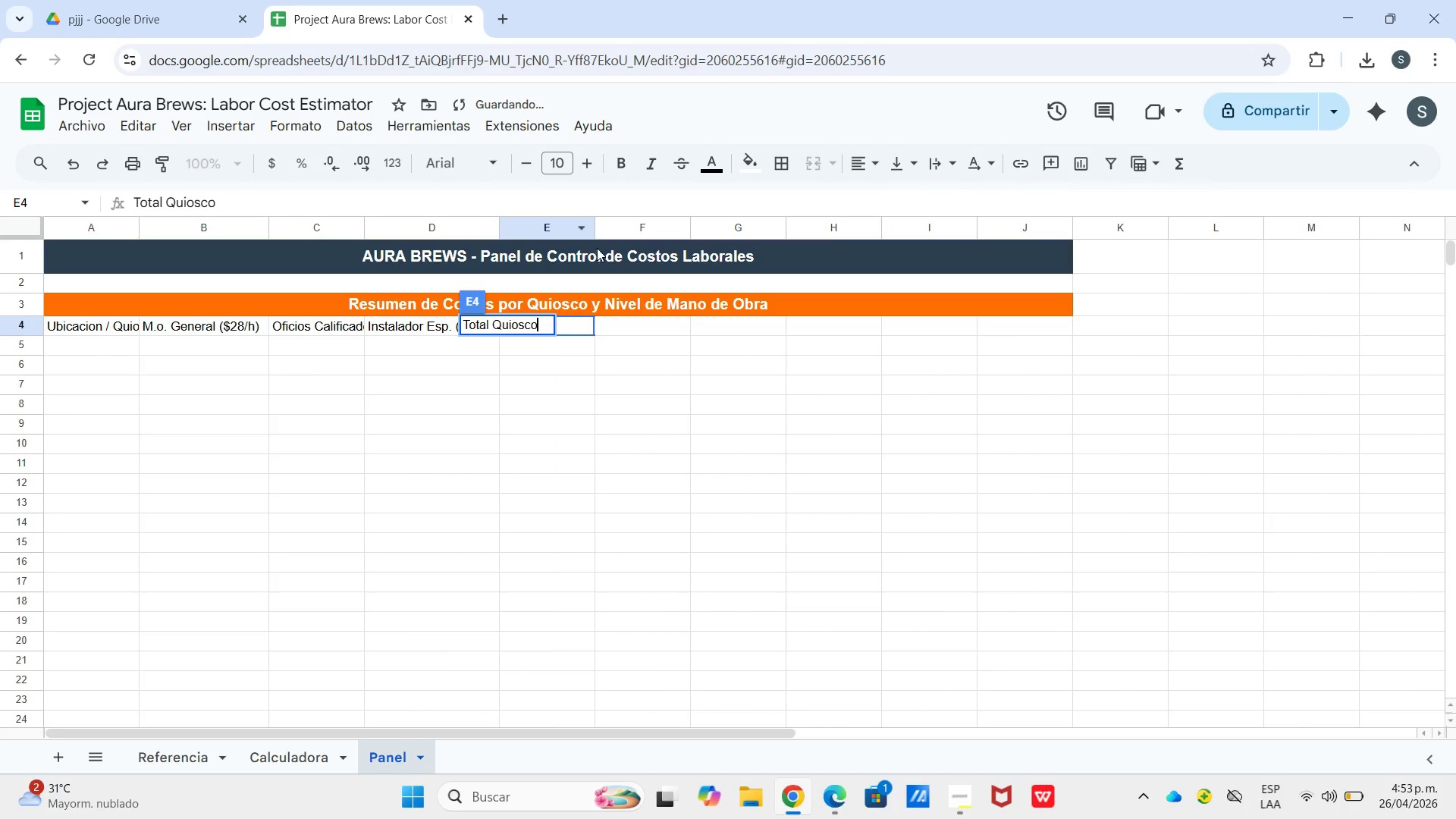 
left_click([585, 345])
 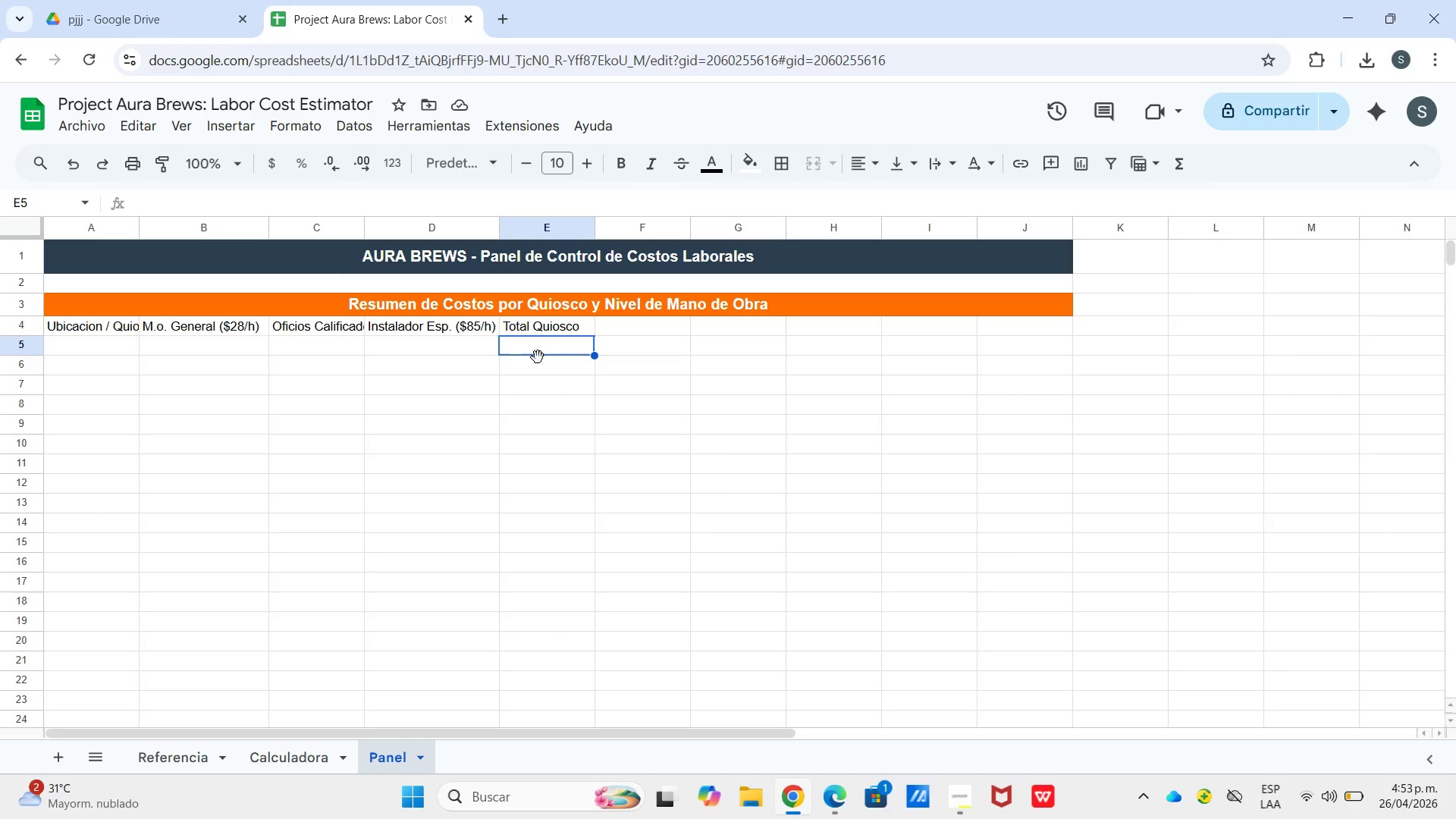 
wait(22.47)
 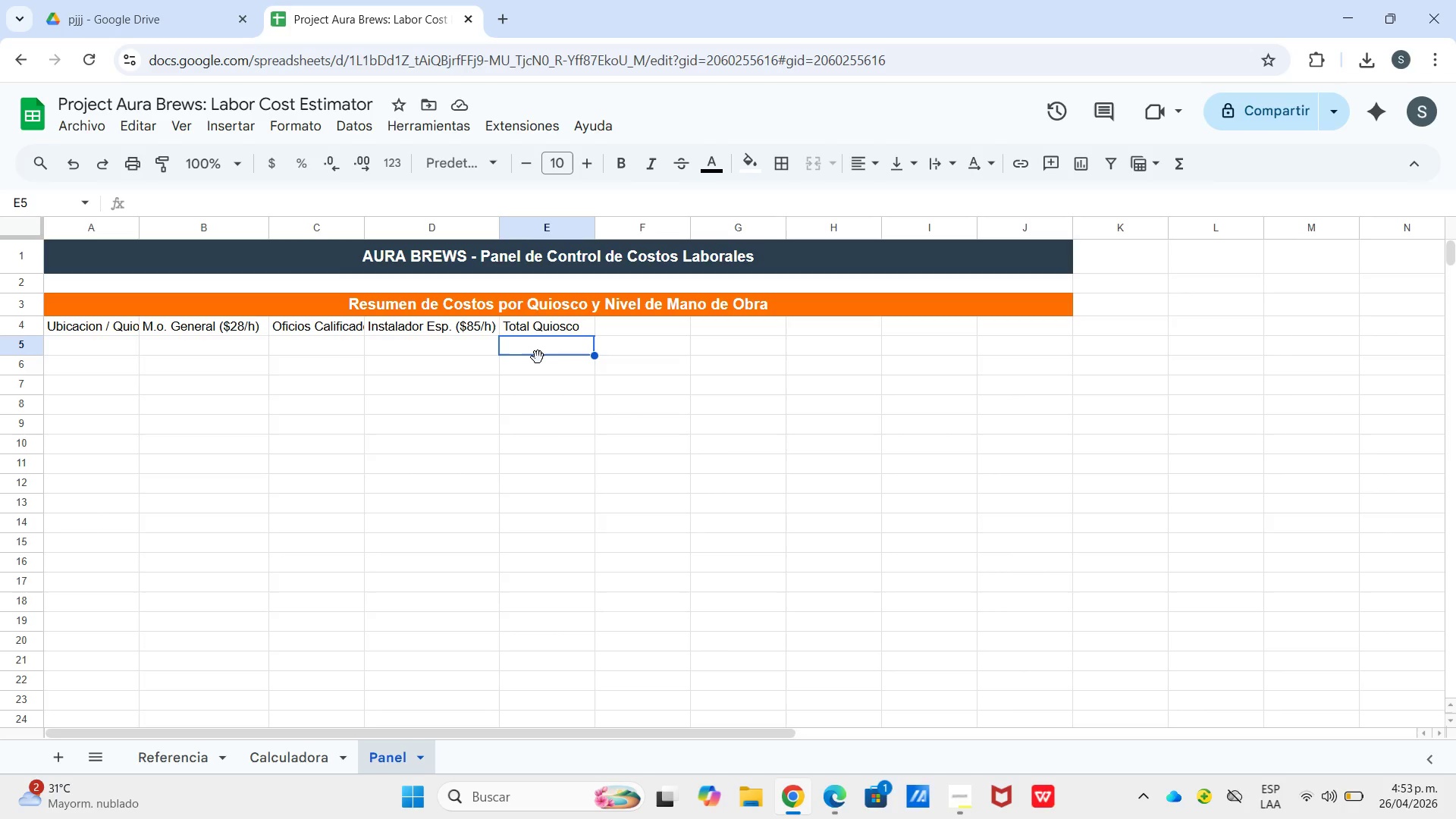 
left_click_drag(start_coordinate=[500, 231], to_coordinate=[516, 231])
 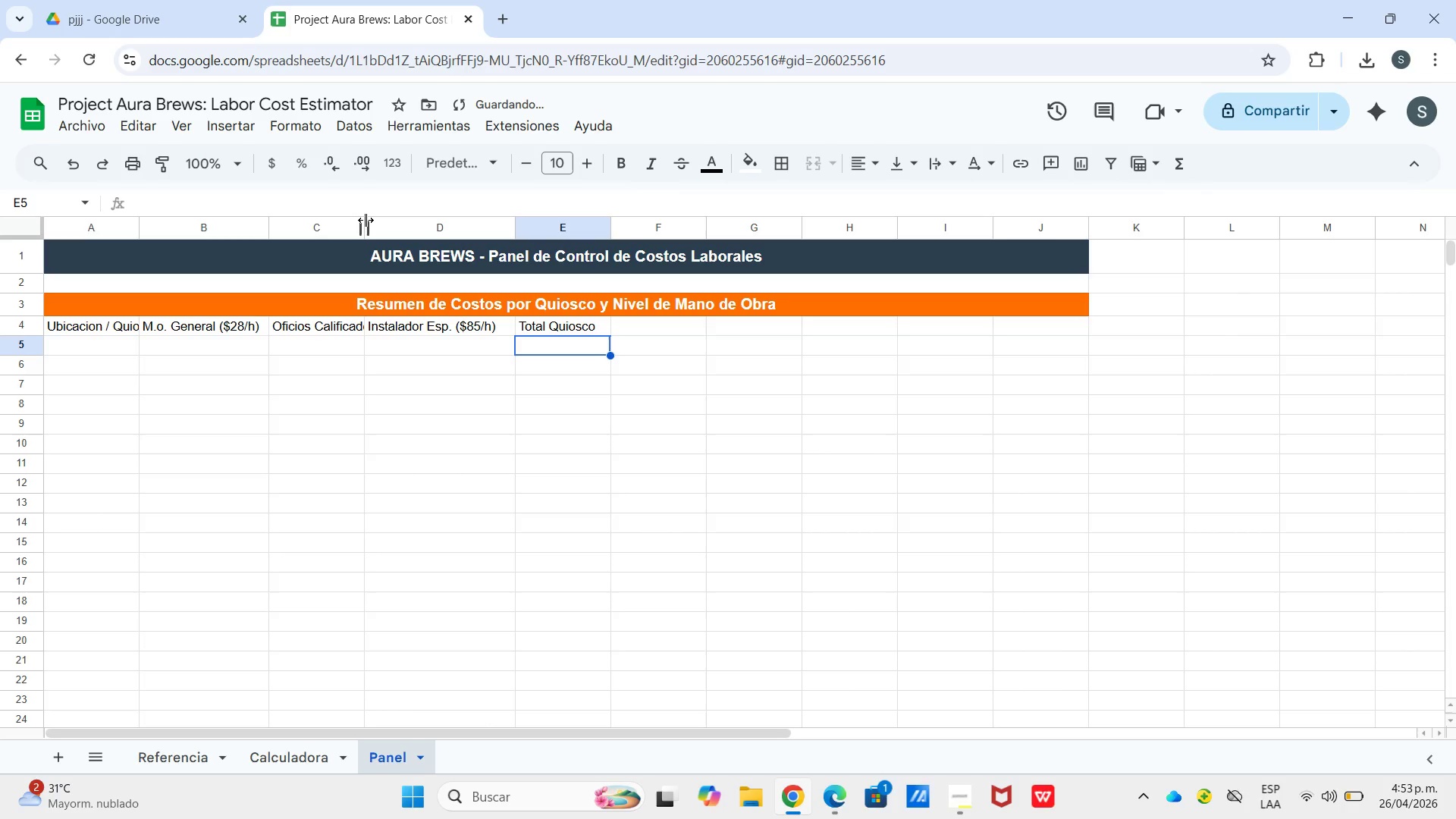 
left_click_drag(start_coordinate=[366, 220], to_coordinate=[405, 220])
 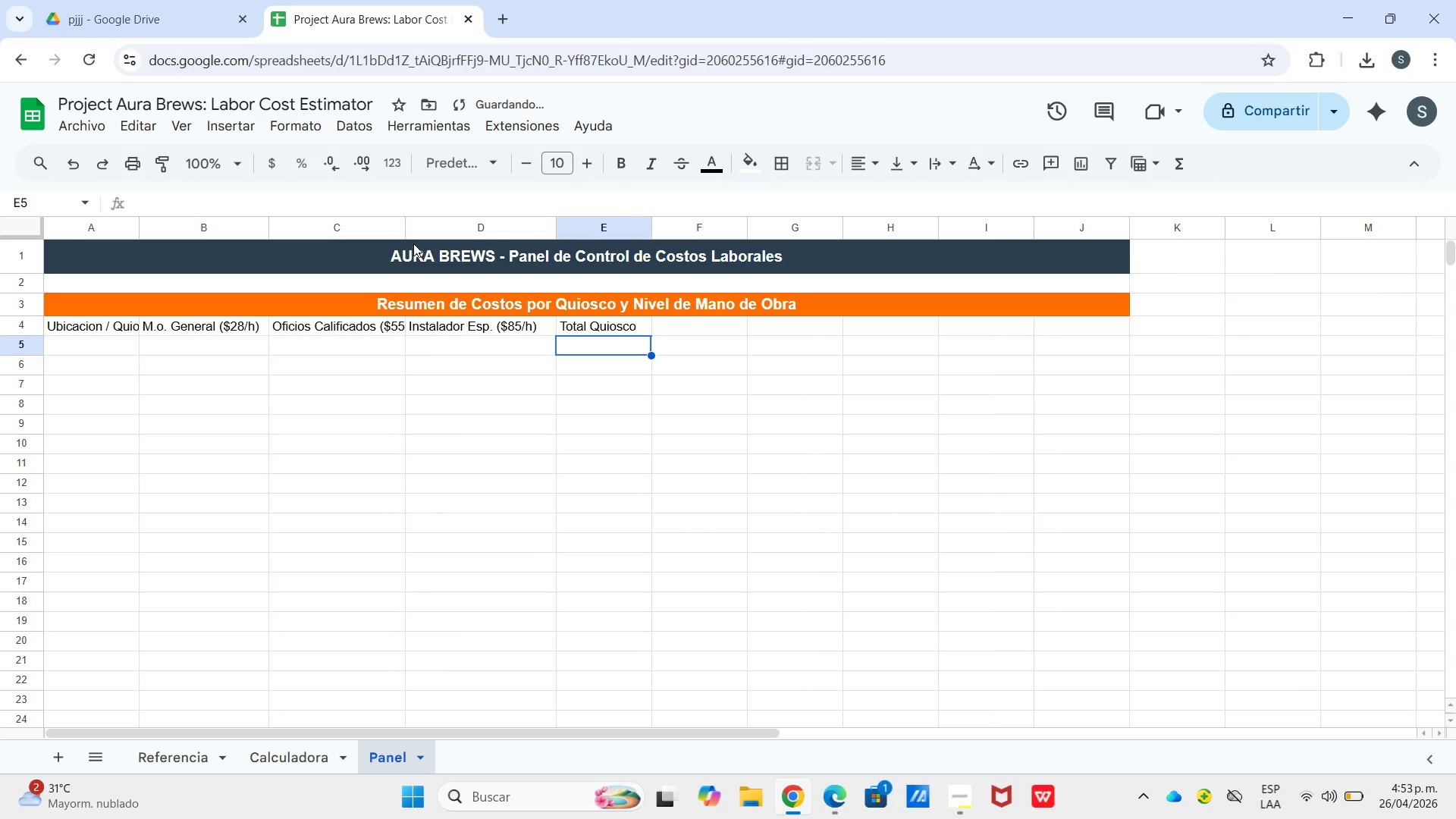 
left_click_drag(start_coordinate=[412, 228], to_coordinate=[437, 231])
 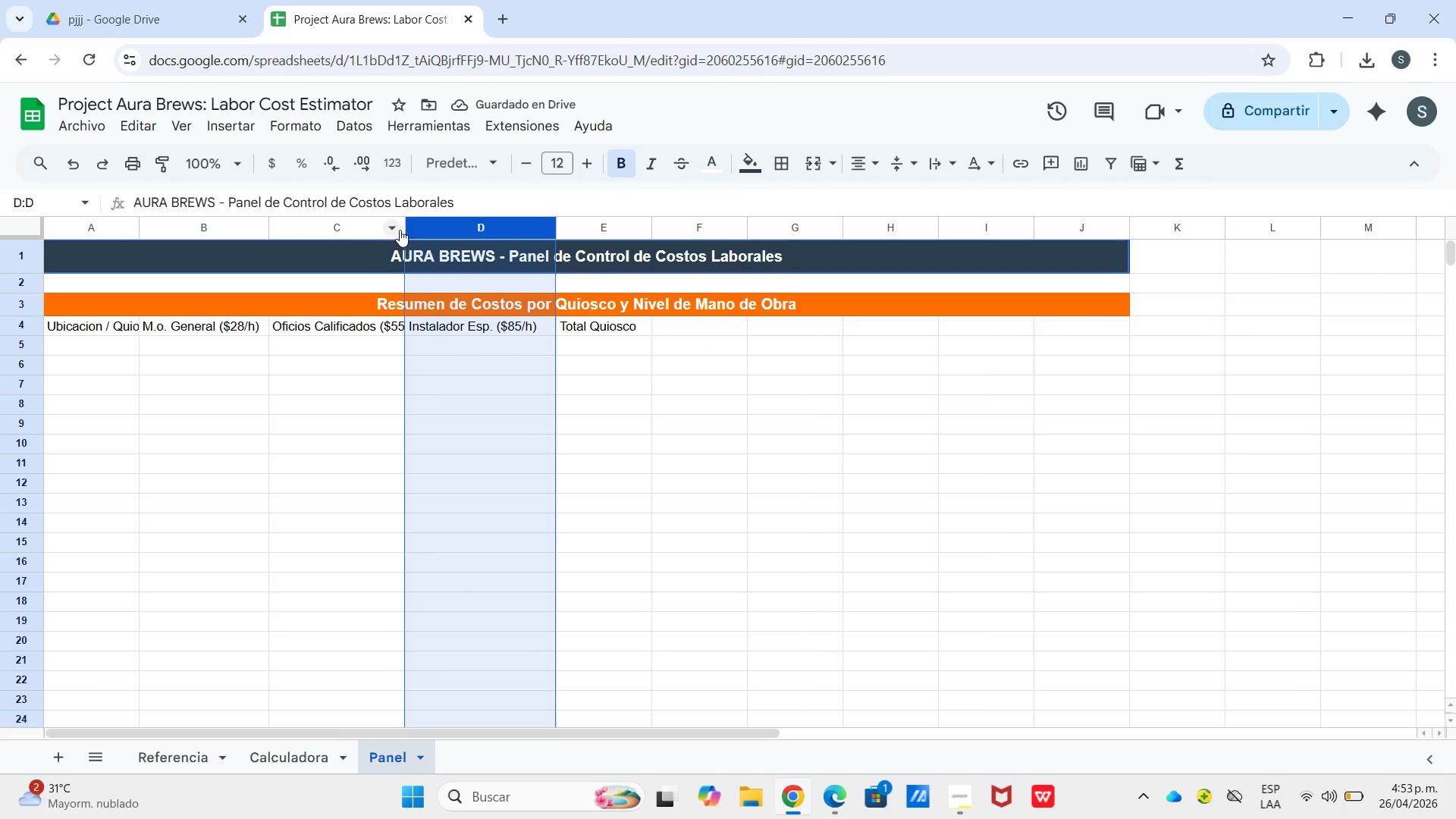 
left_click_drag(start_coordinate=[407, 230], to_coordinate=[417, 230])
 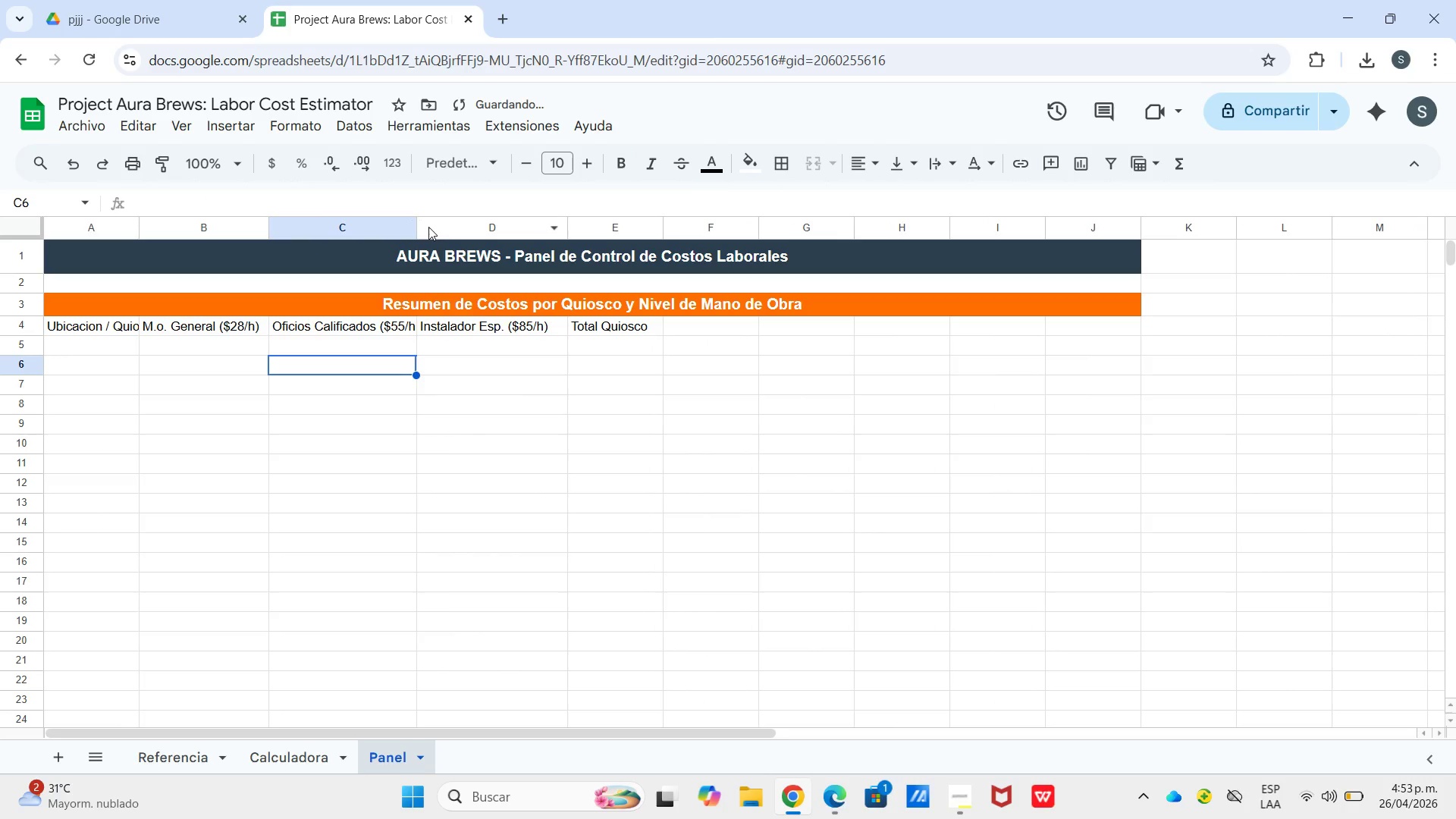 
left_click_drag(start_coordinate=[416, 224], to_coordinate=[439, 226])
 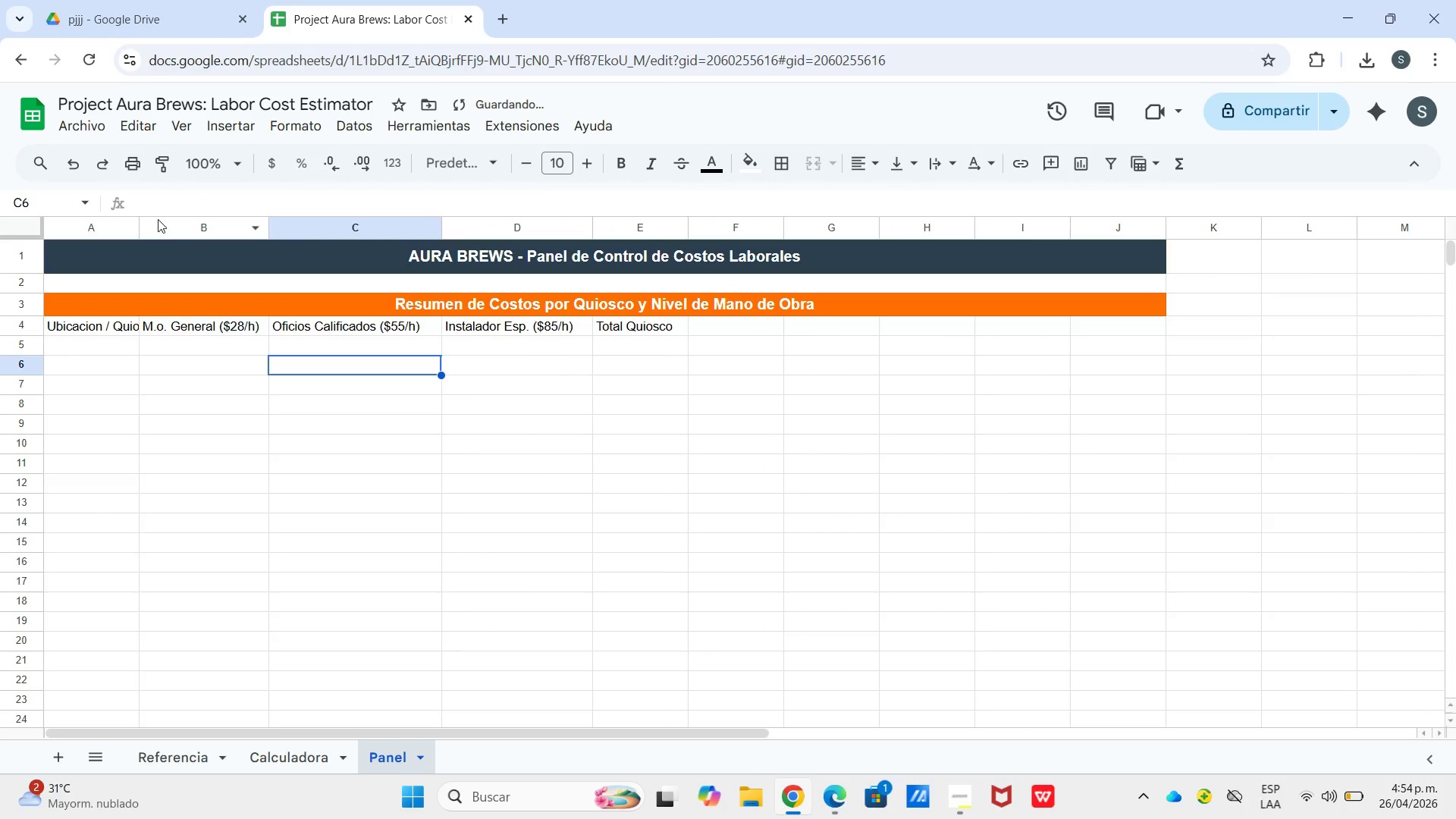 
left_click_drag(start_coordinate=[136, 229], to_coordinate=[158, 231])
 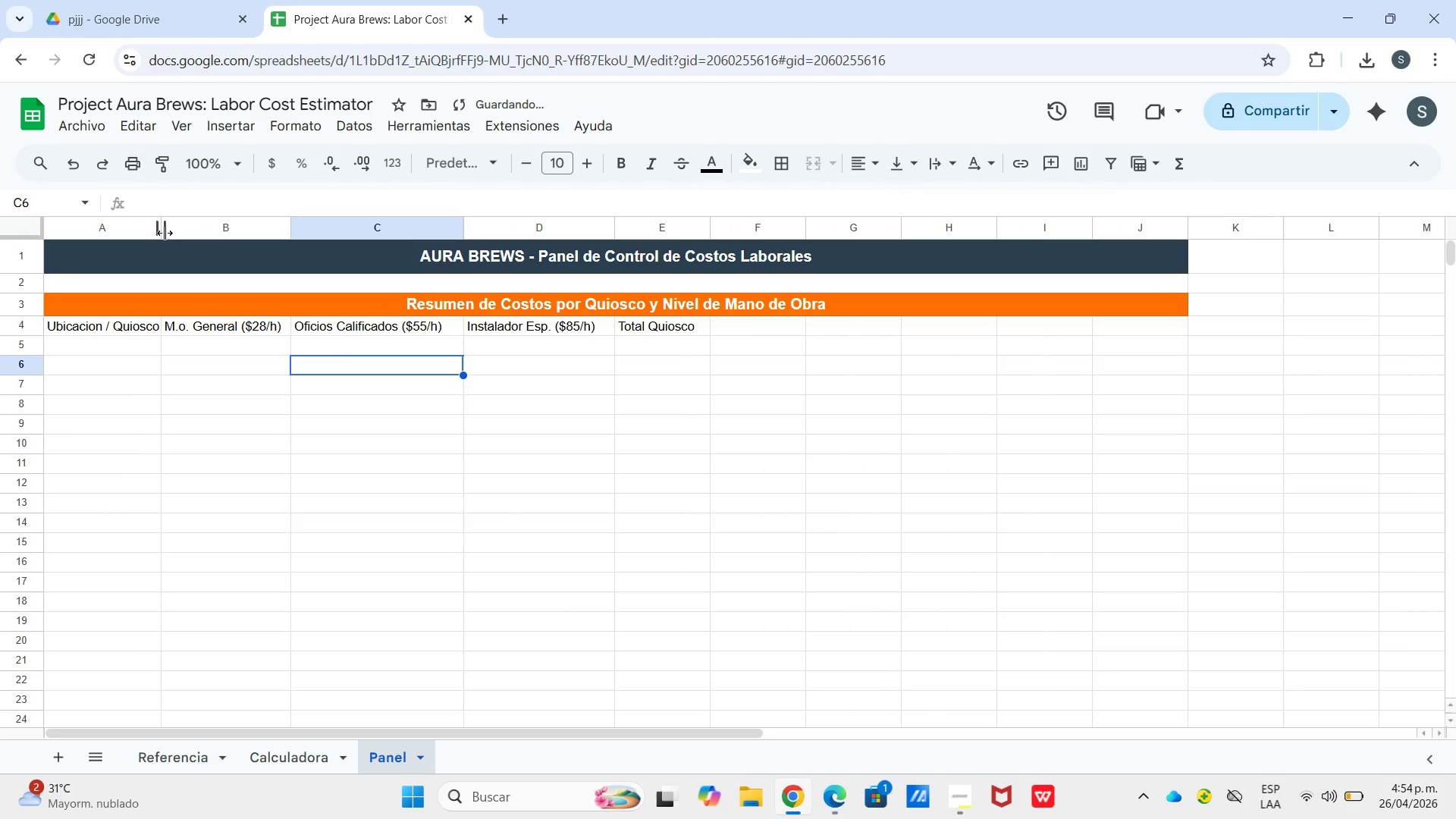 
left_click_drag(start_coordinate=[164, 229], to_coordinate=[187, 228])
 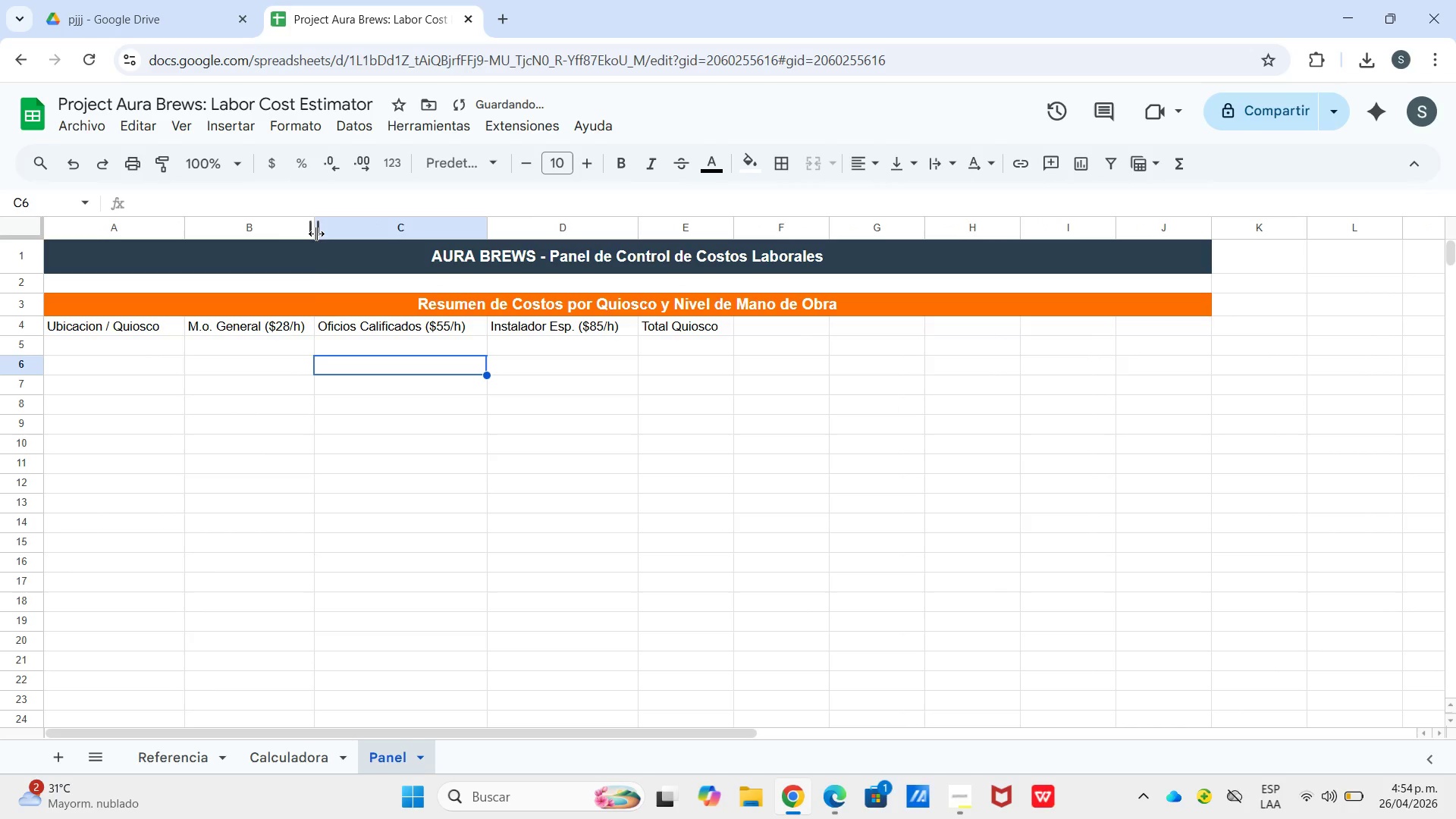 
left_click_drag(start_coordinate=[317, 229], to_coordinate=[326, 229])
 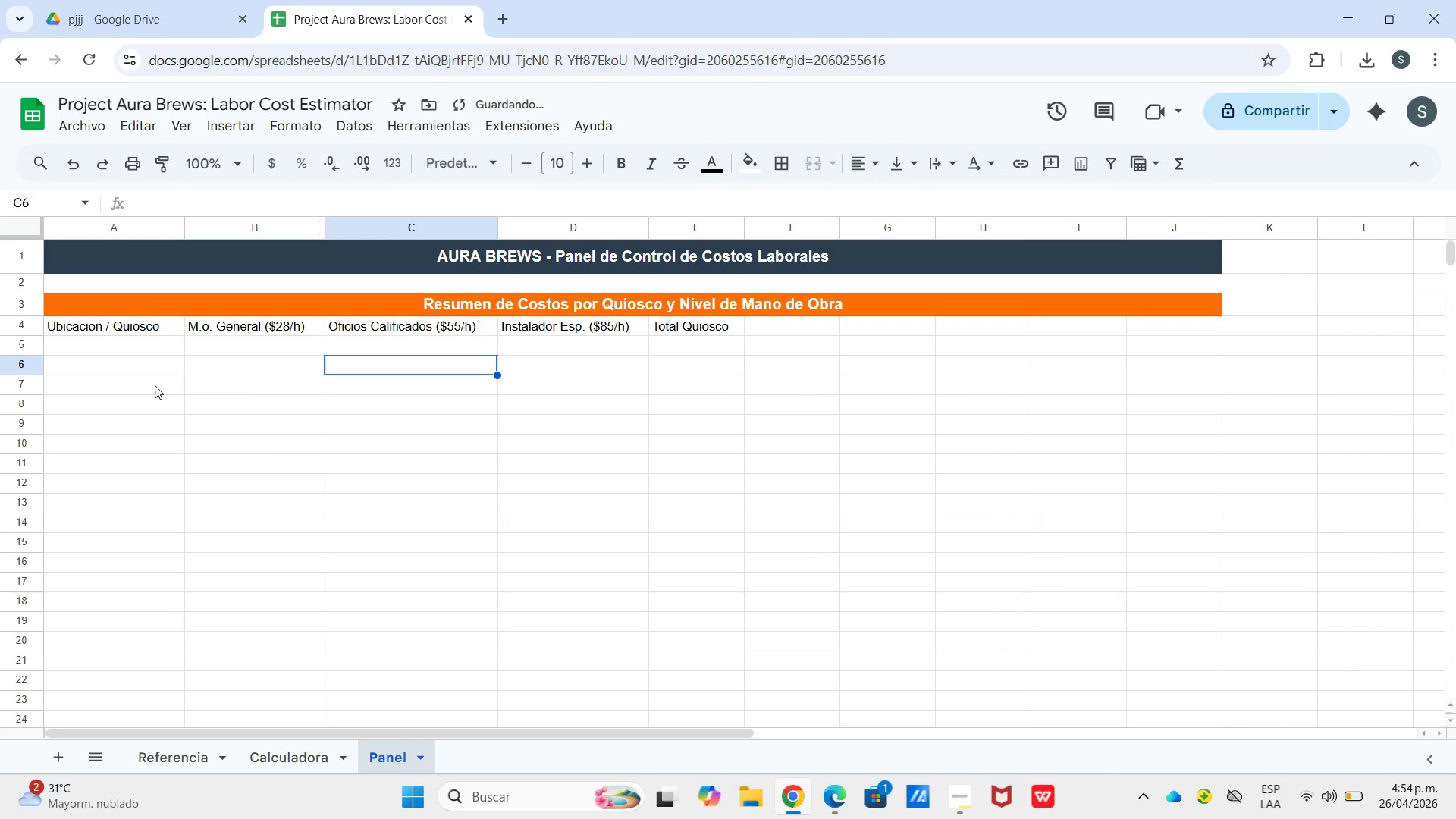 
left_click([129, 340])
 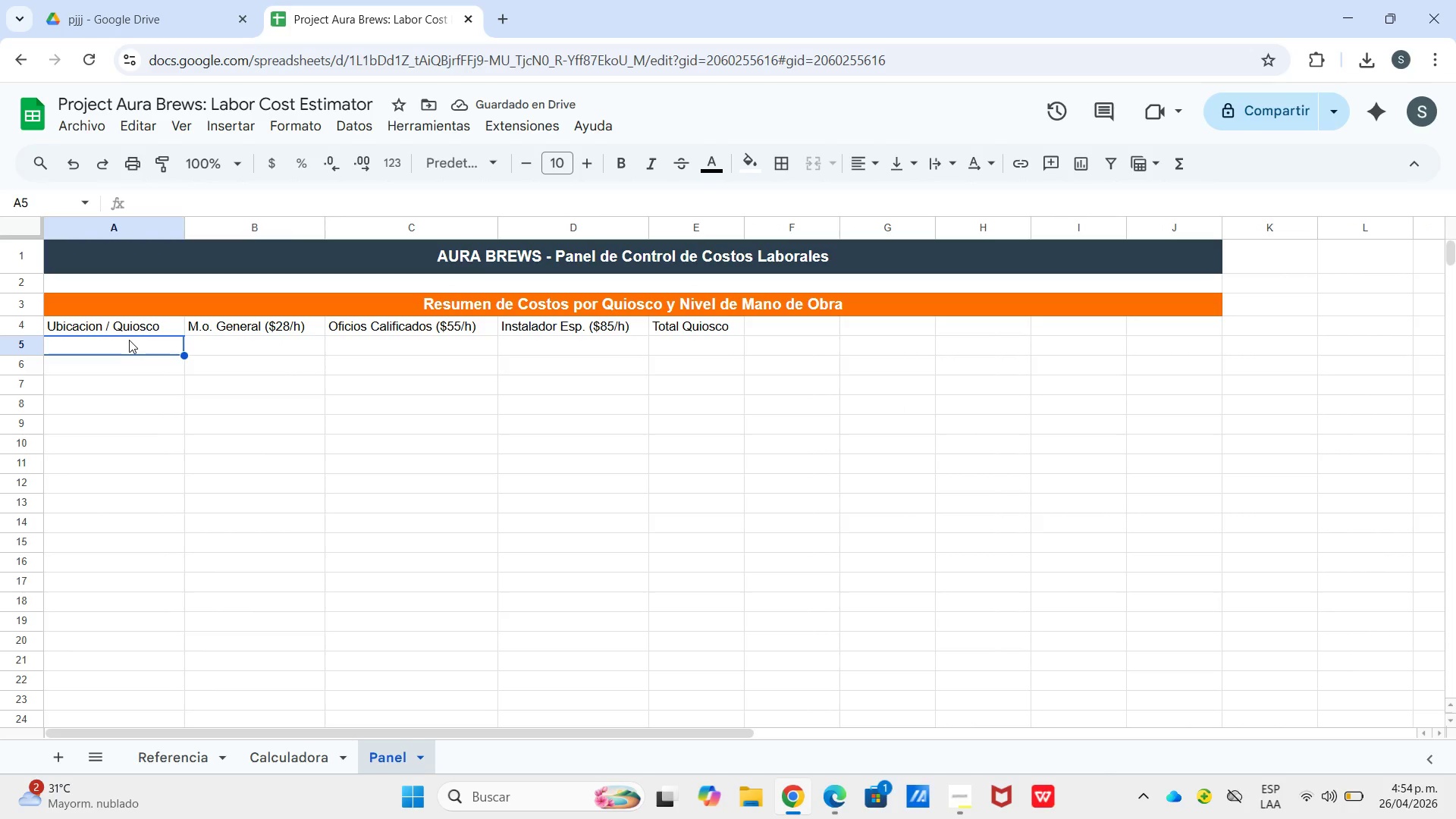 
type(Qui)
 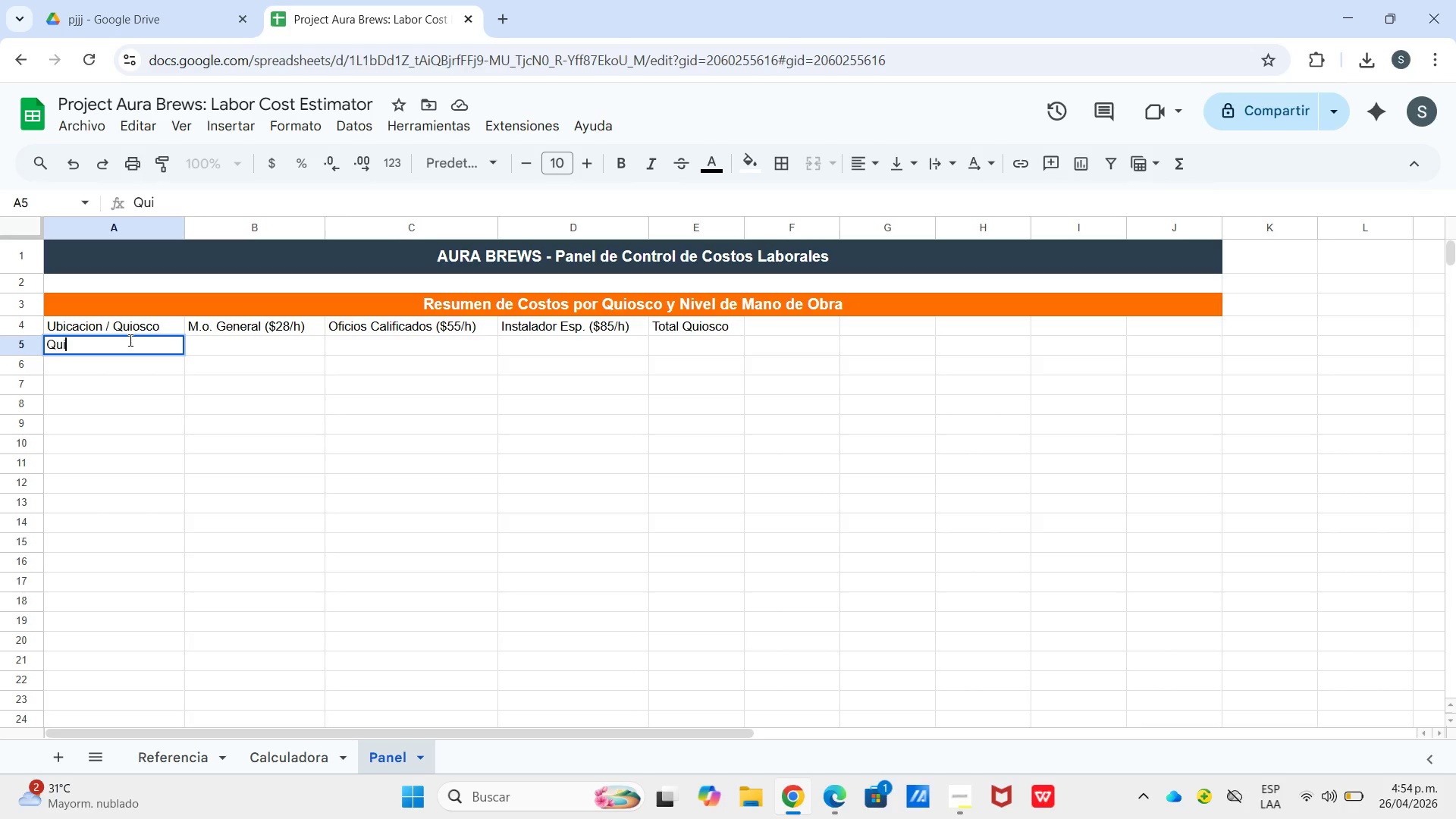 
type(osco Calle Principla)
key(Backspace)
key(Backspace)
type(al)
 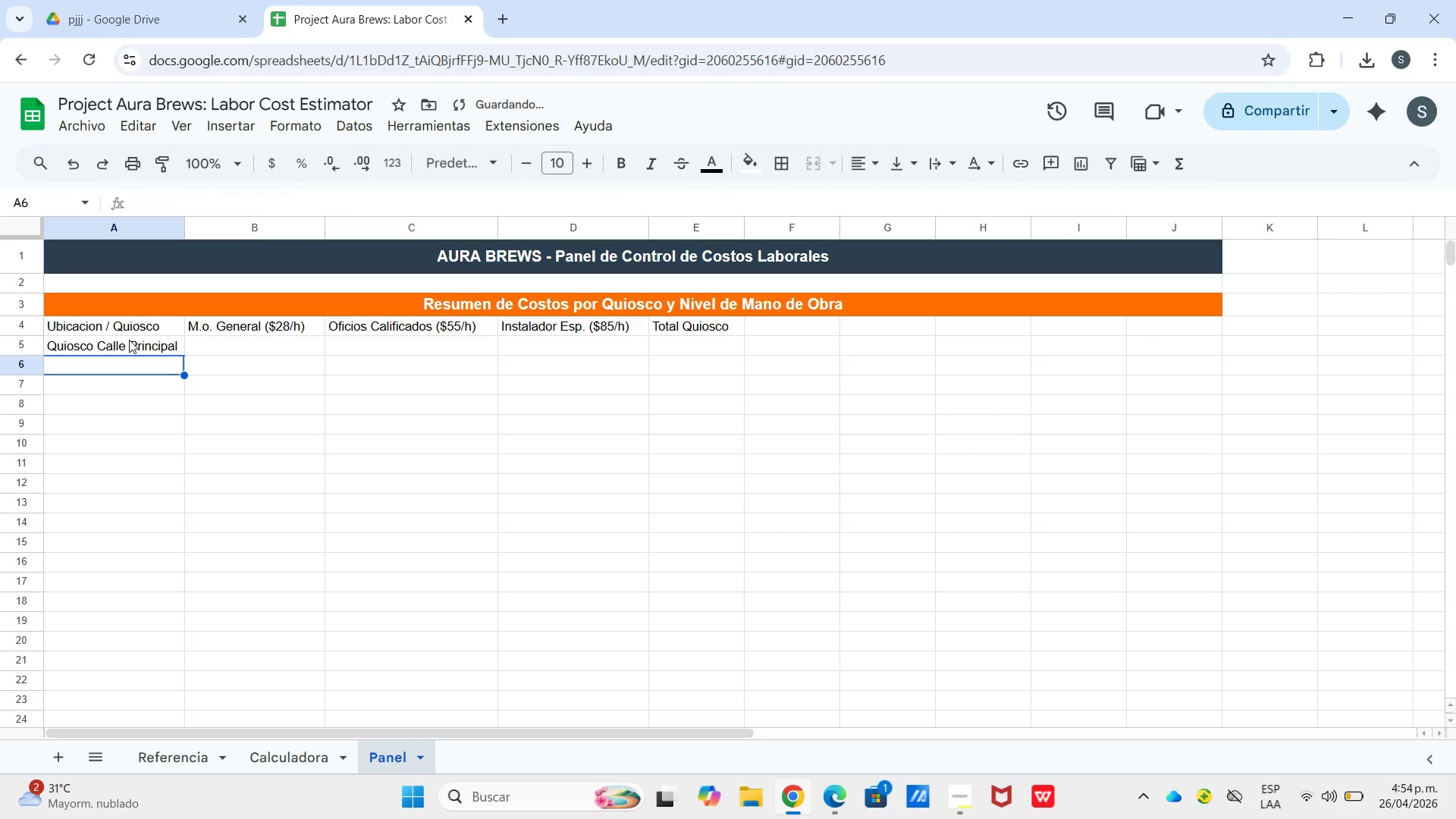 
 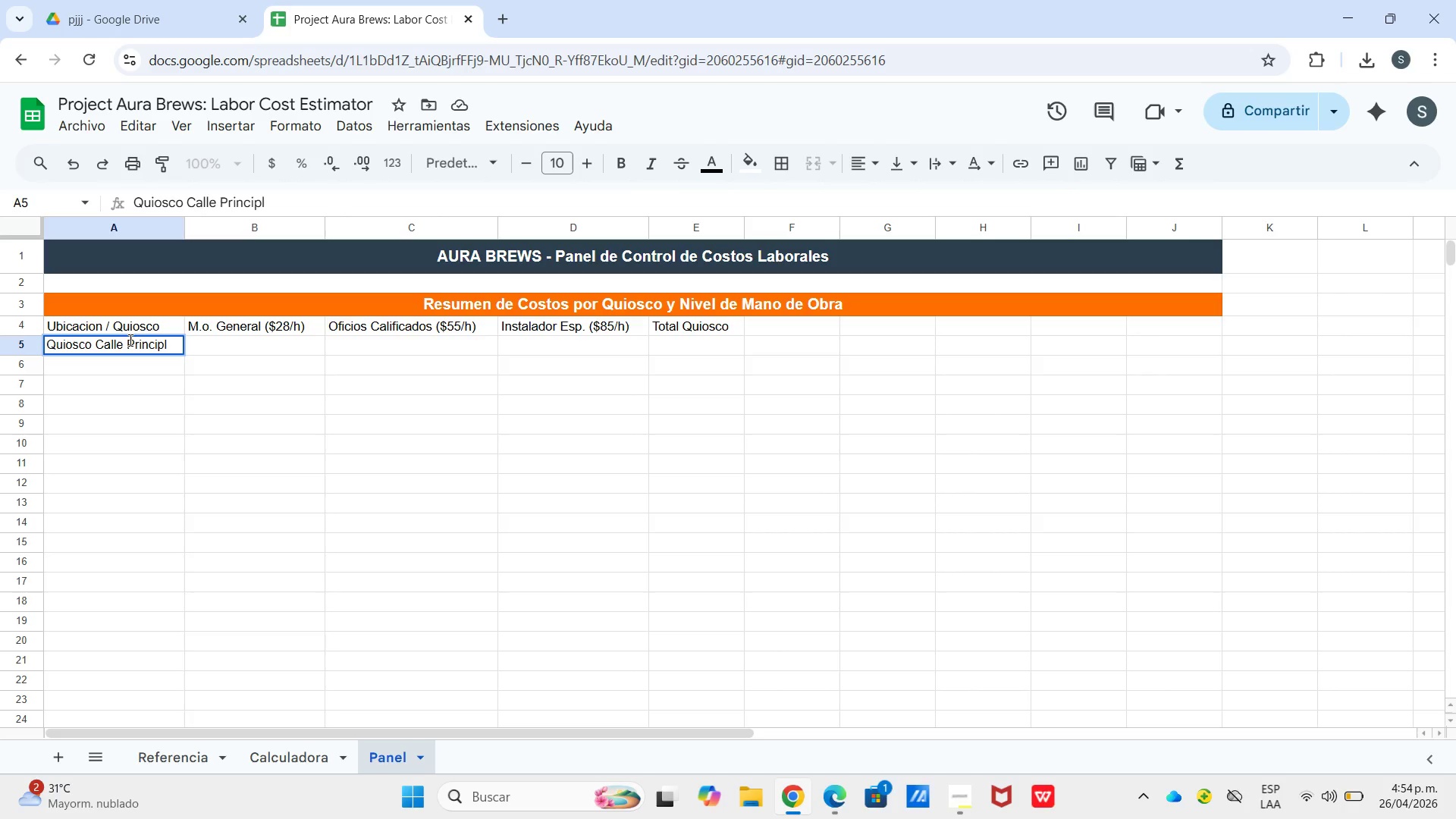 
key(Enter)
 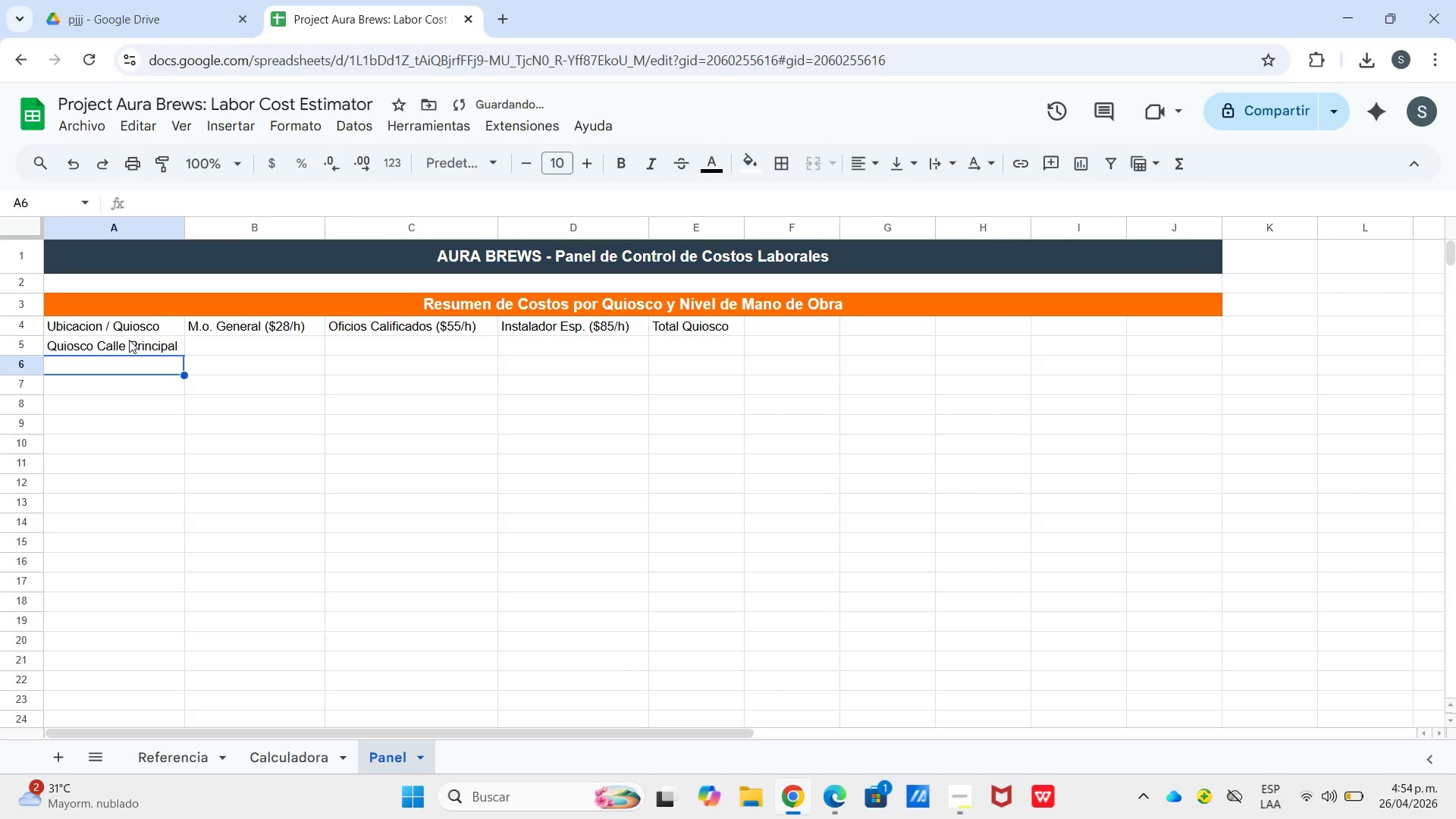 
type(Centro de Transporte)
 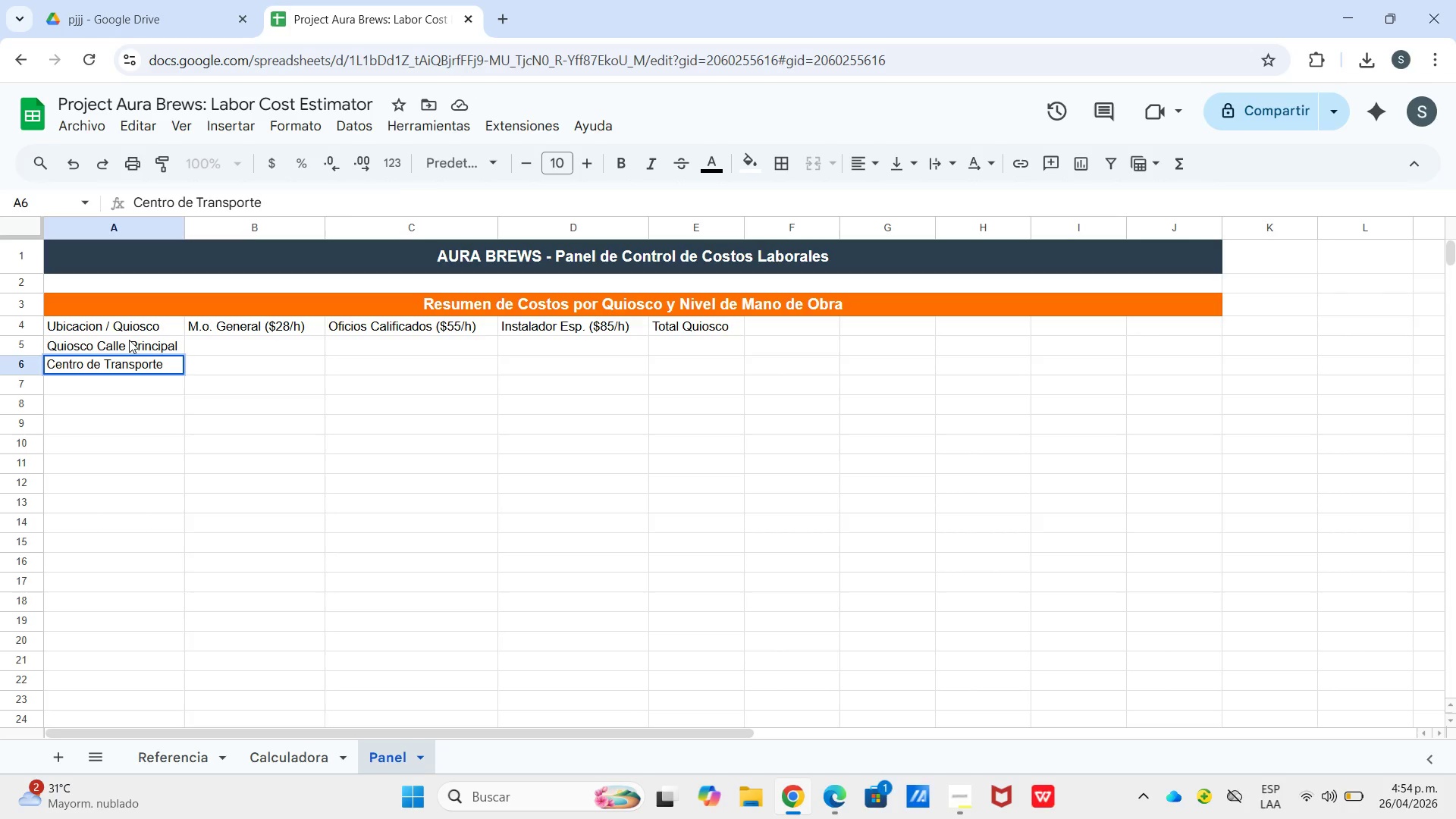 
key(Enter)
 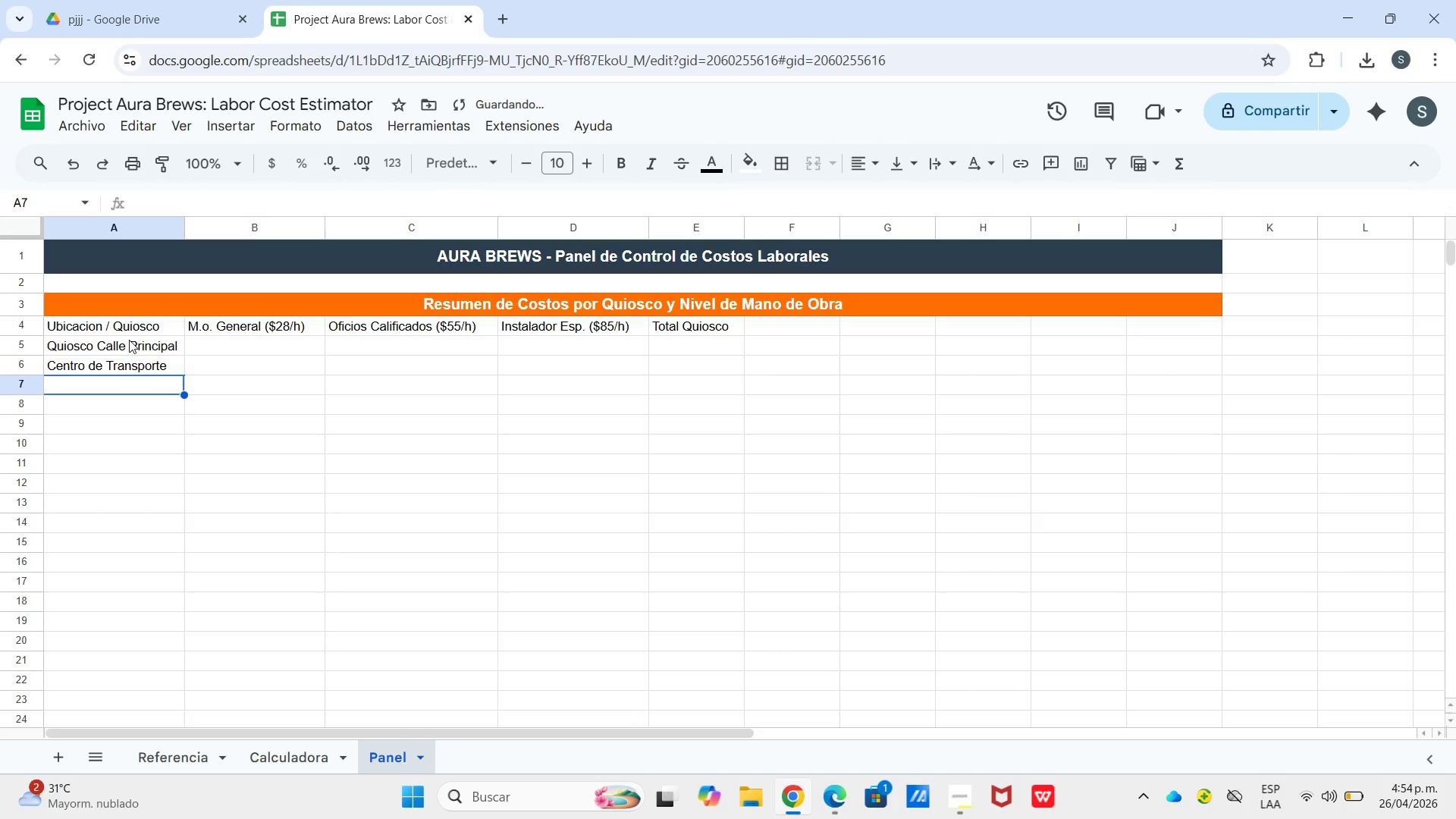 
type(Plaza Comercial Norte)
 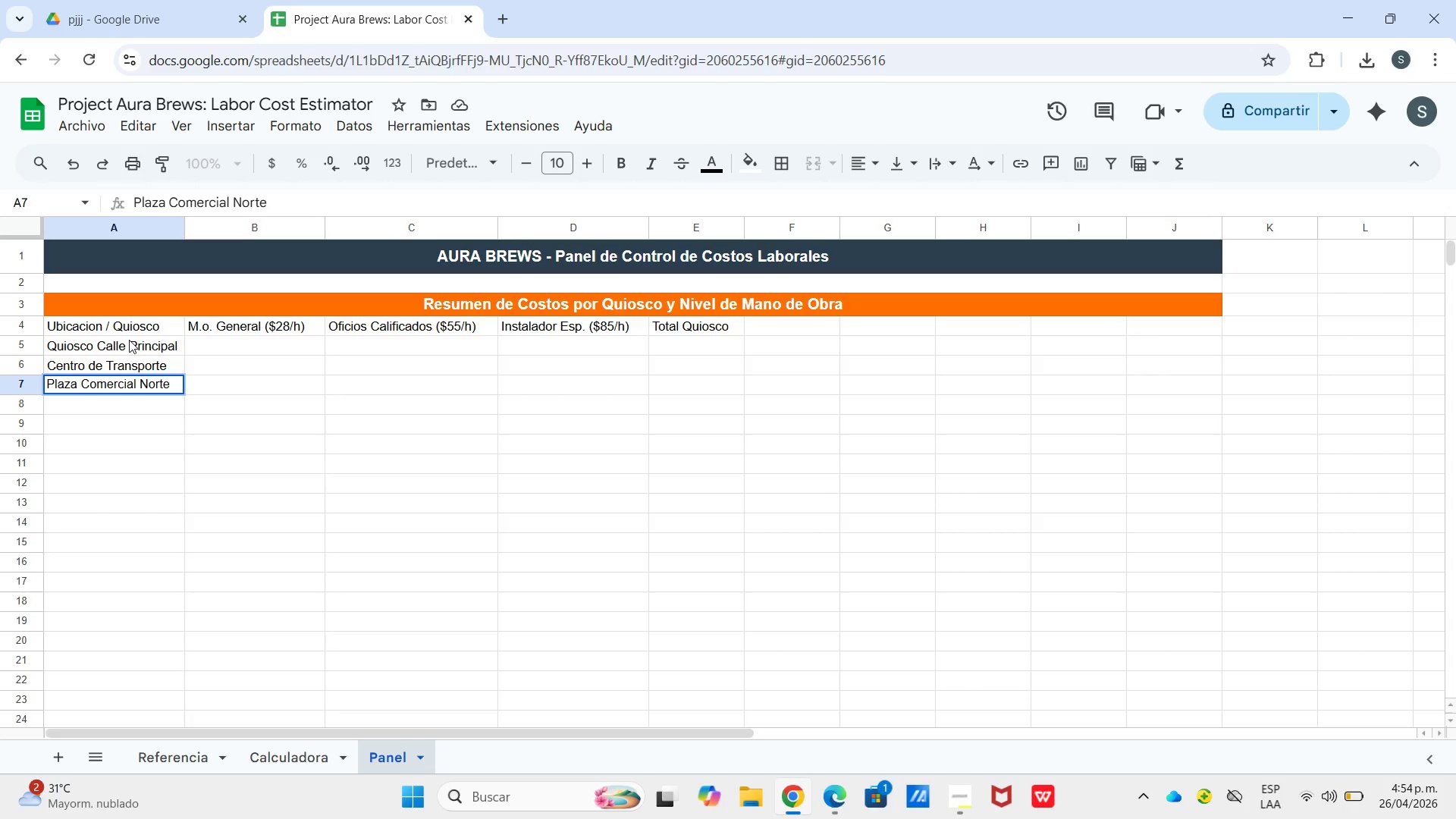 
key(Enter)
 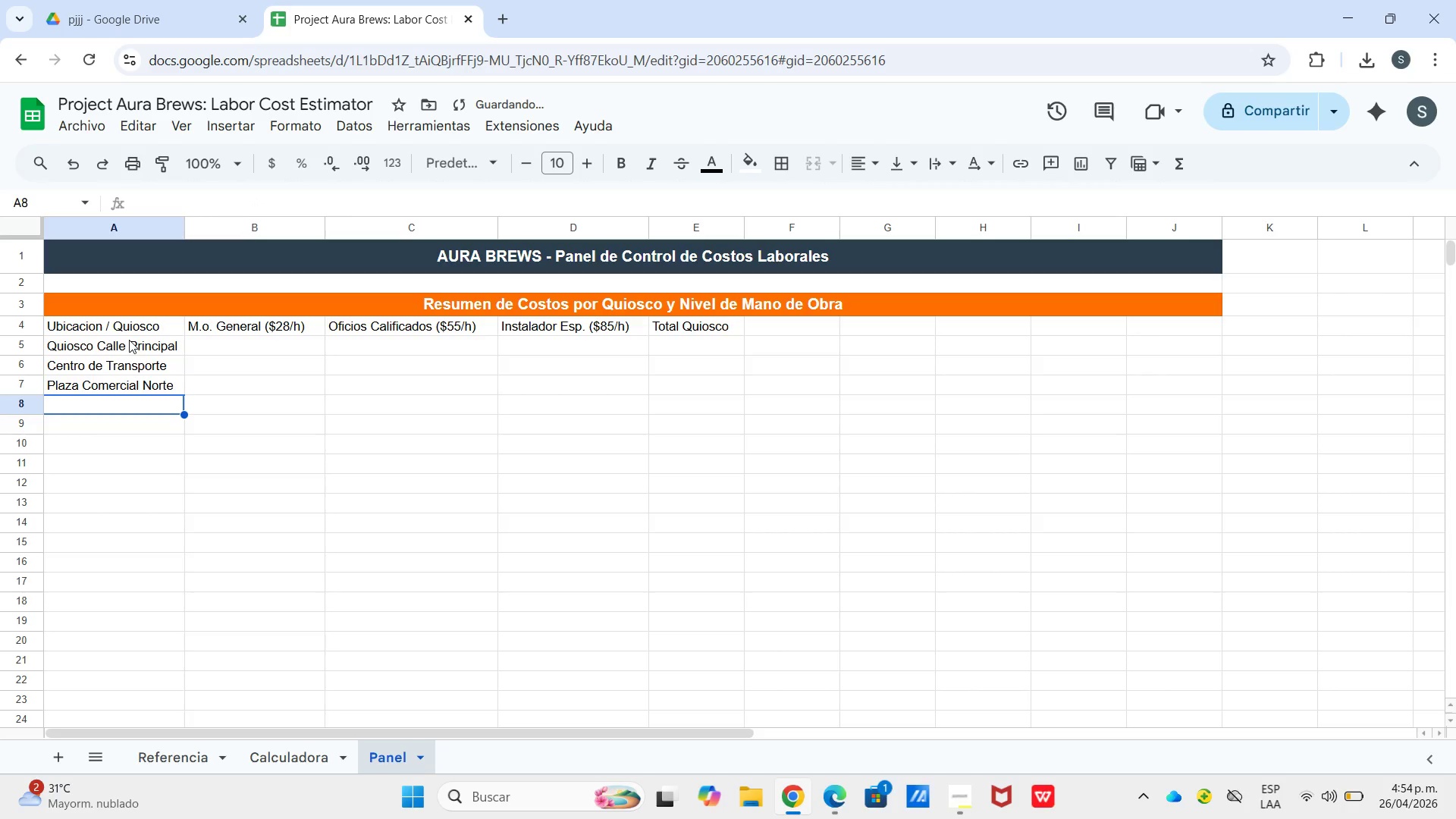 
type(Terminal Aeropurtuana)
 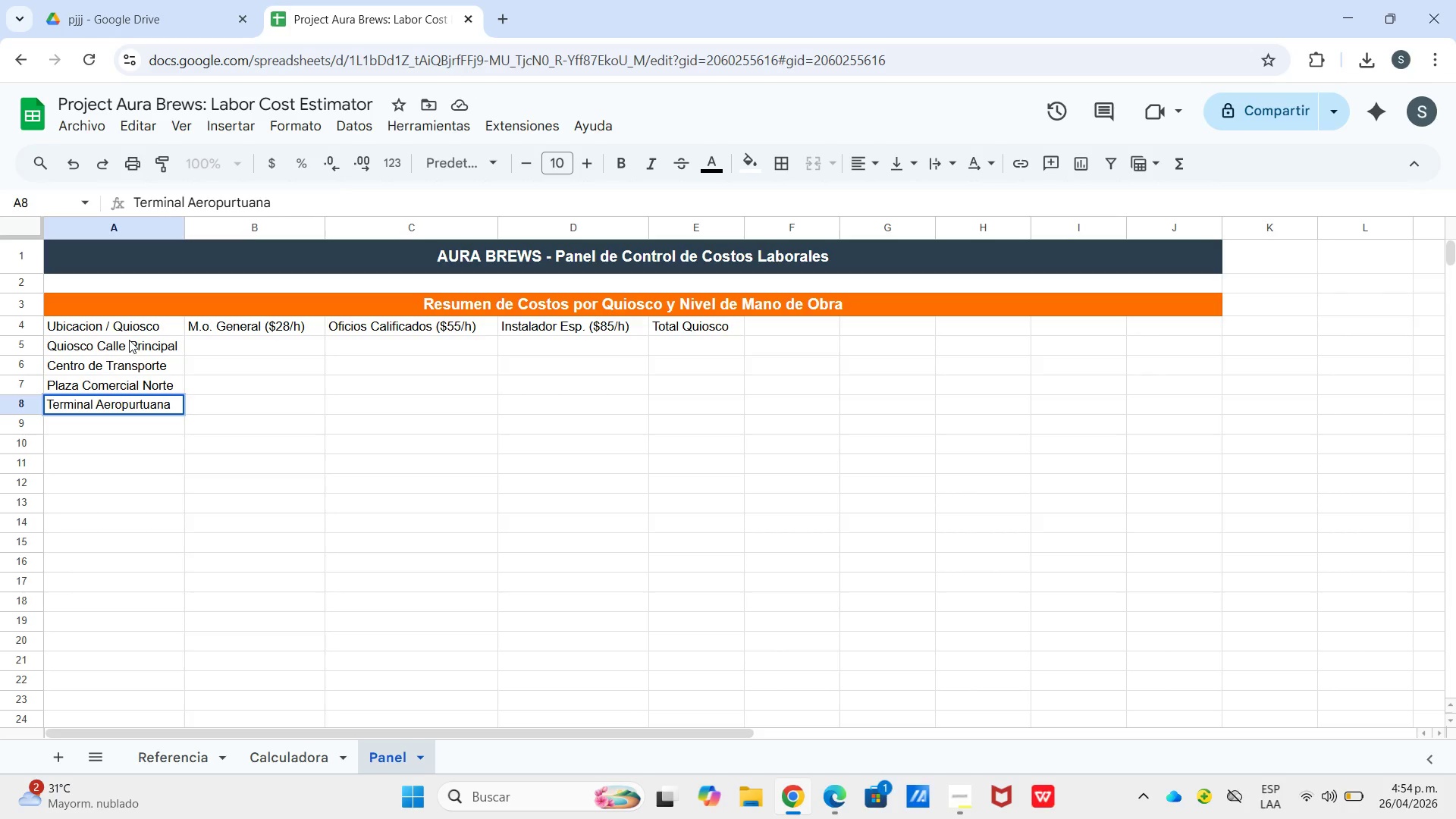 
key(Enter)
 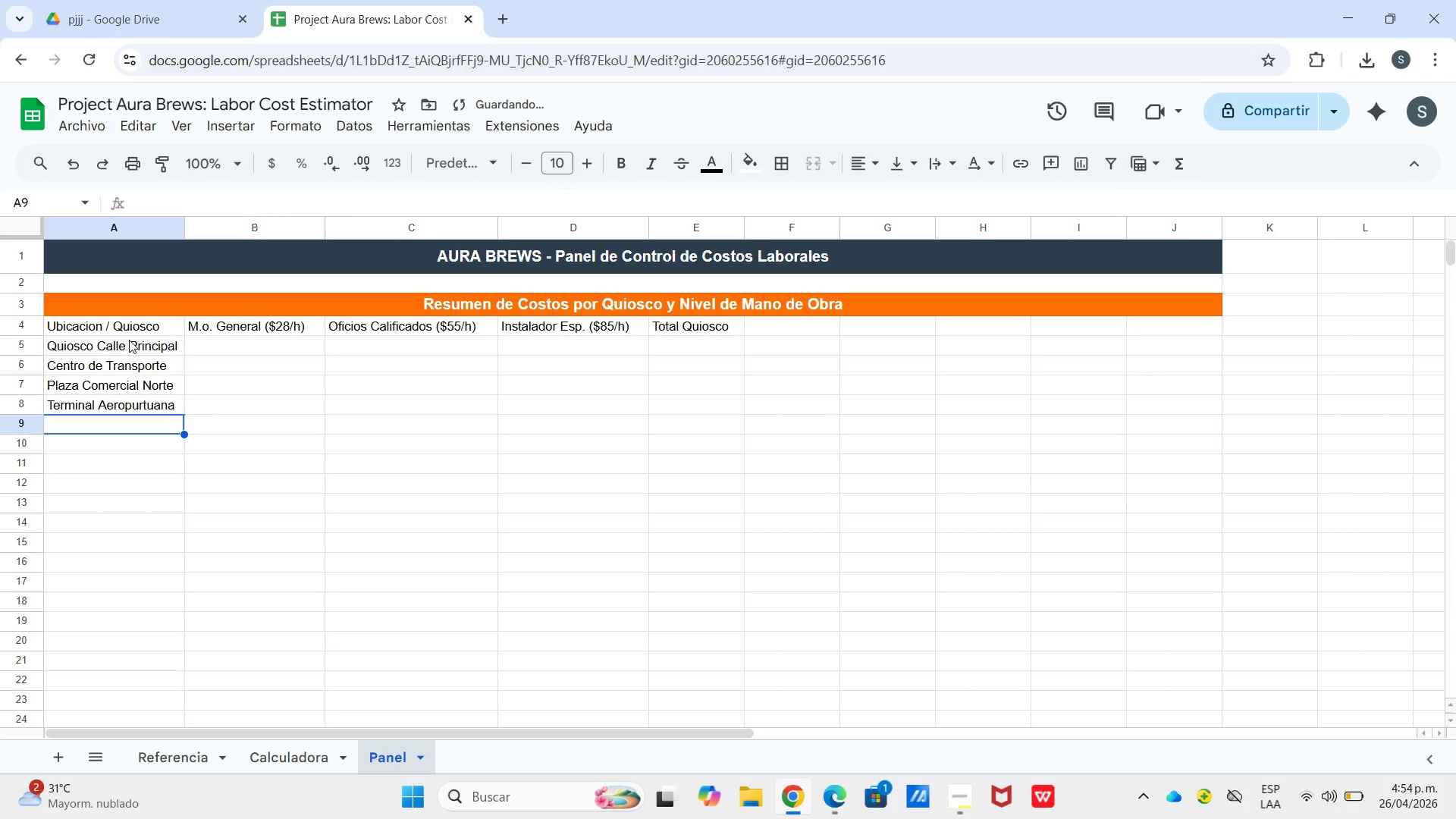 
type(Campues)
key(Backspace)
key(Backspace)
type(s Universitario)
 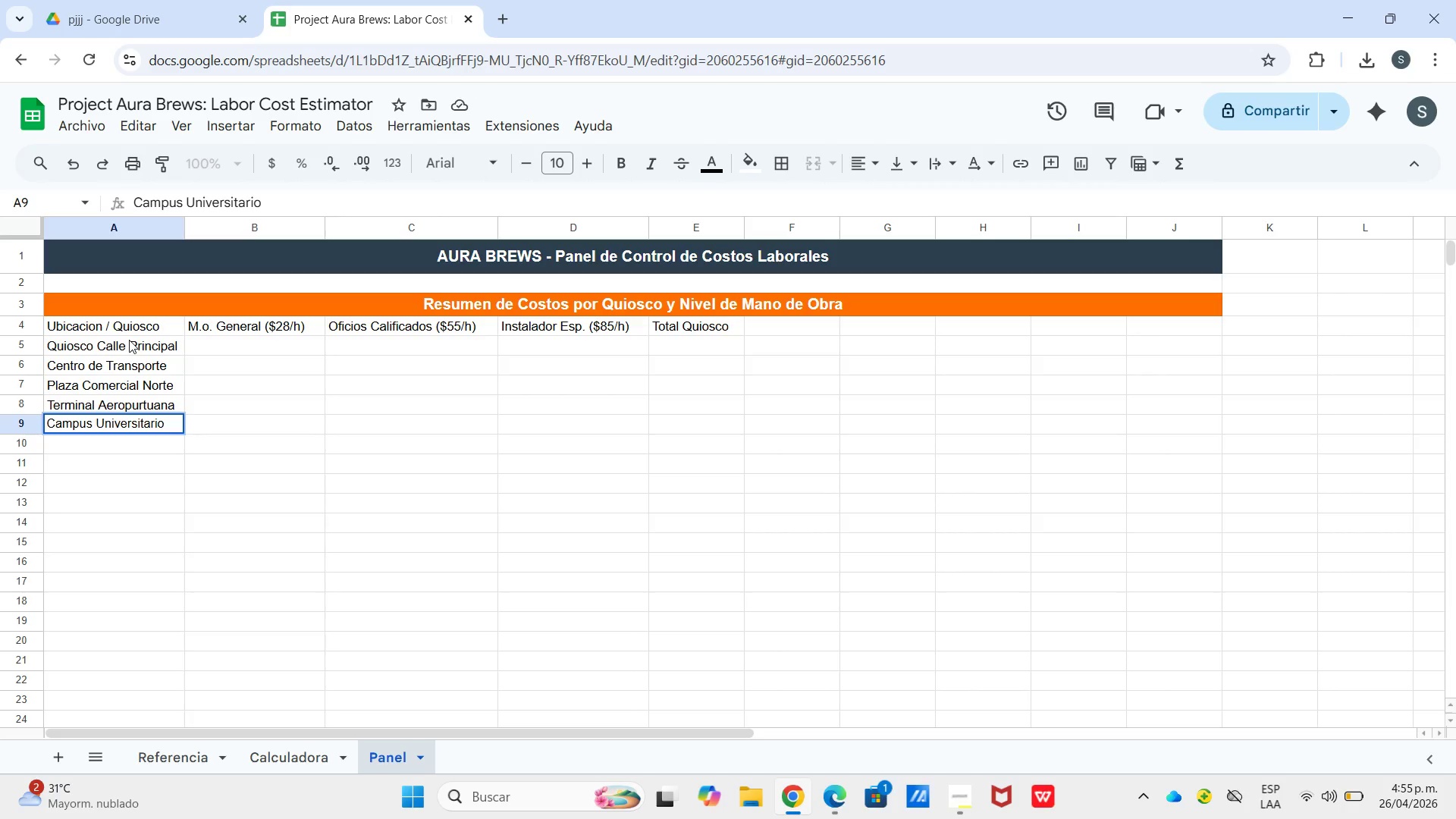 
key(Enter)
 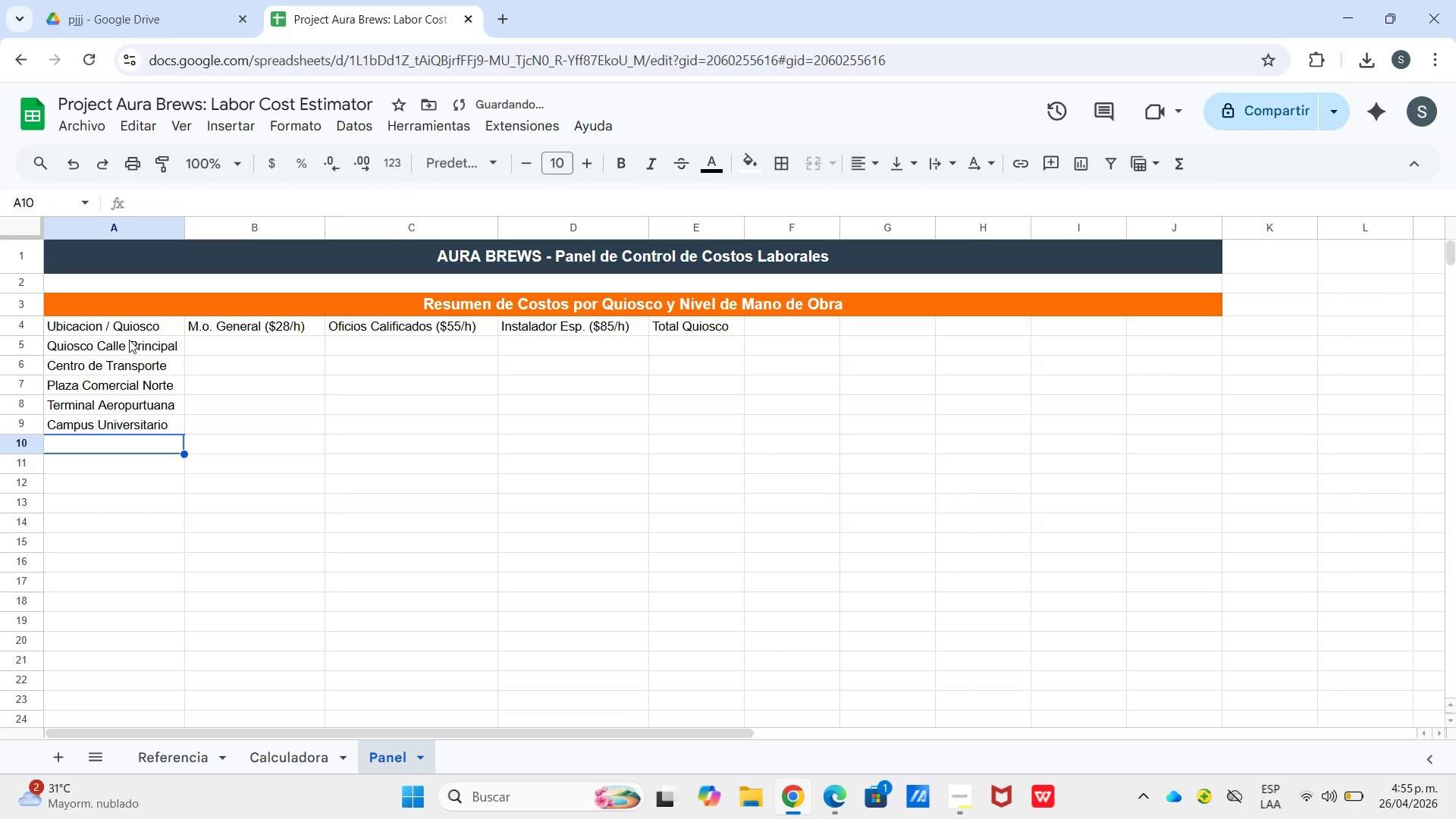 
type(TOTAL GENERAL)
 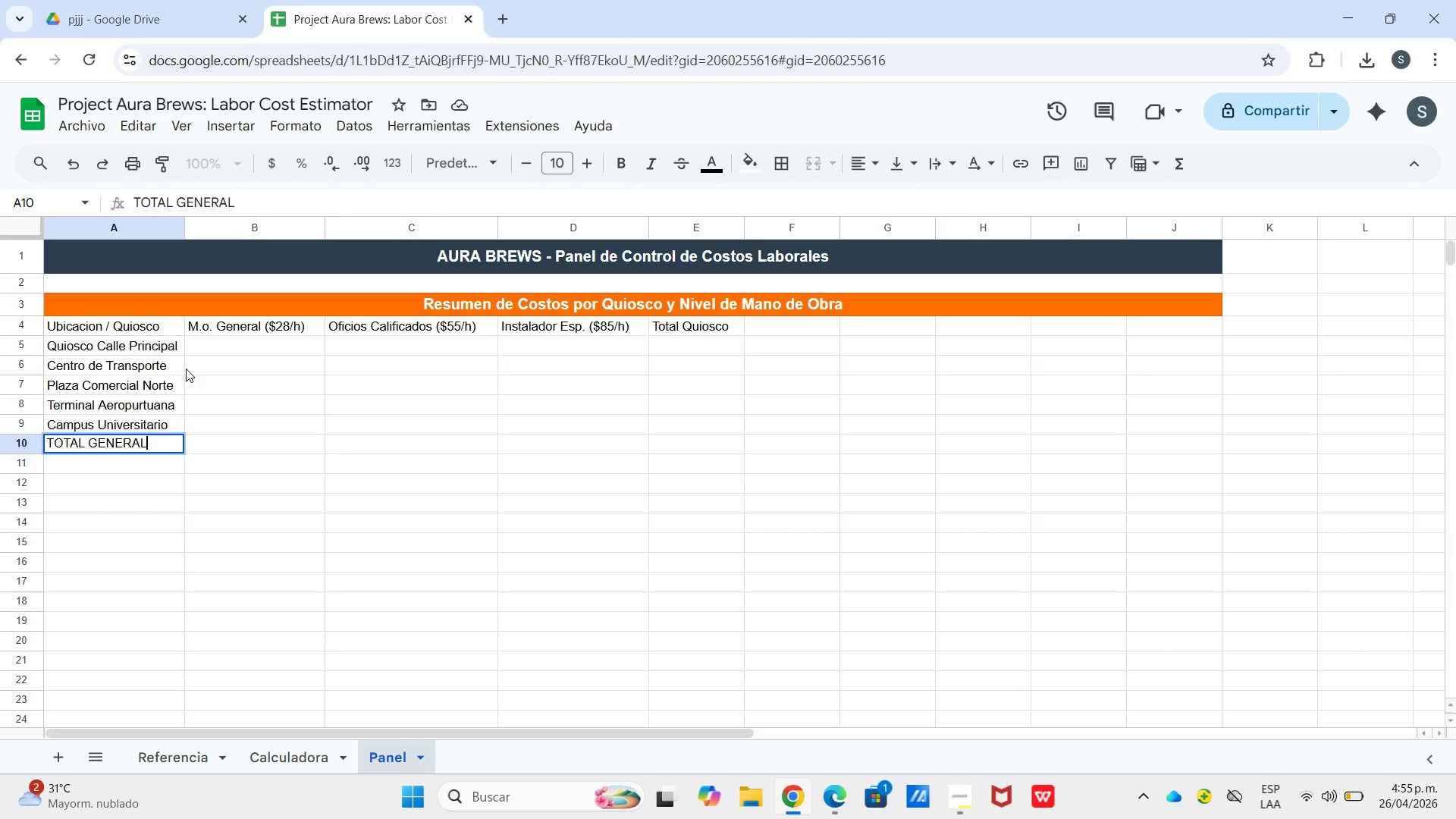 
left_click([212, 359])
 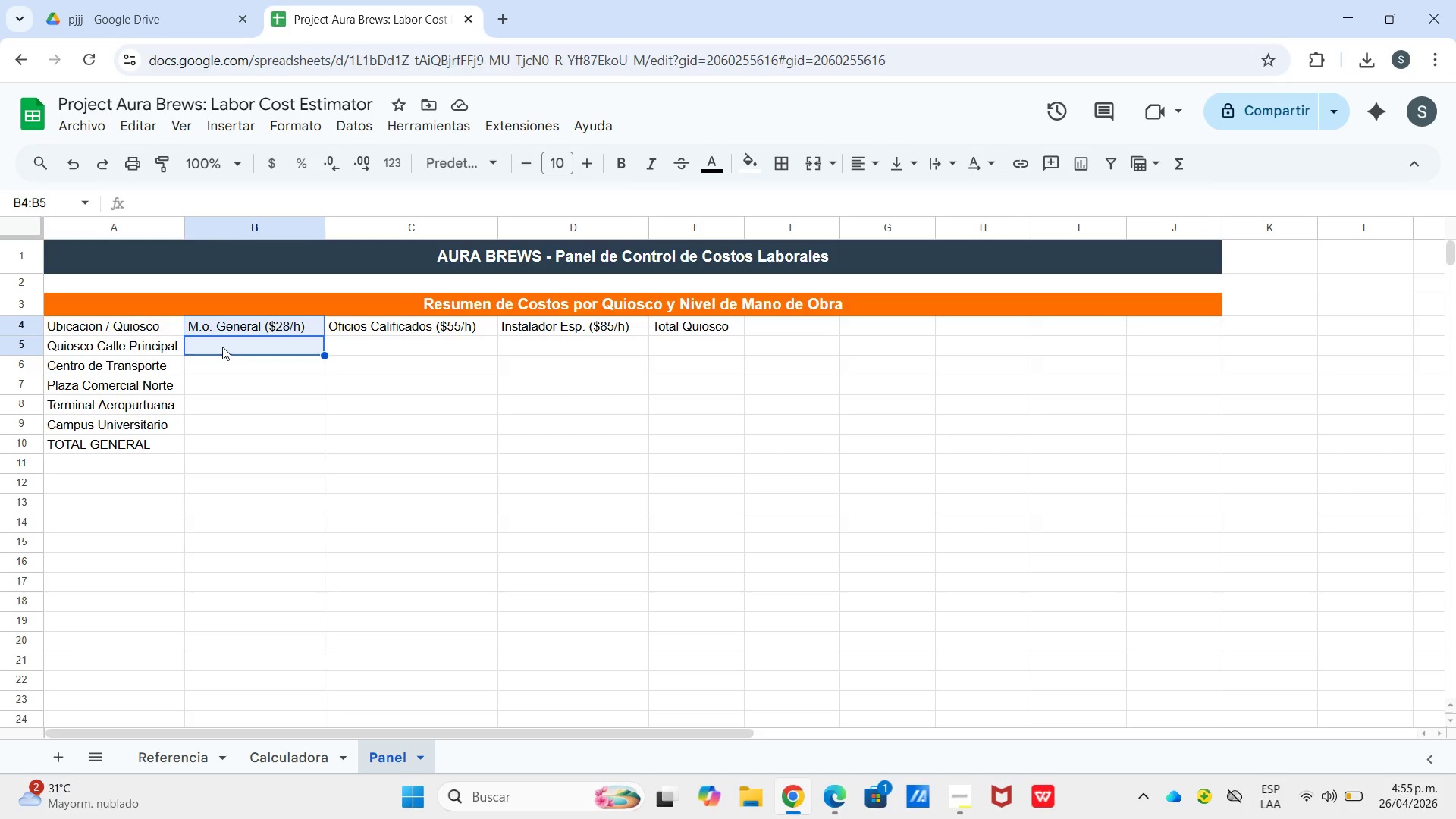 
wait(50.69)
 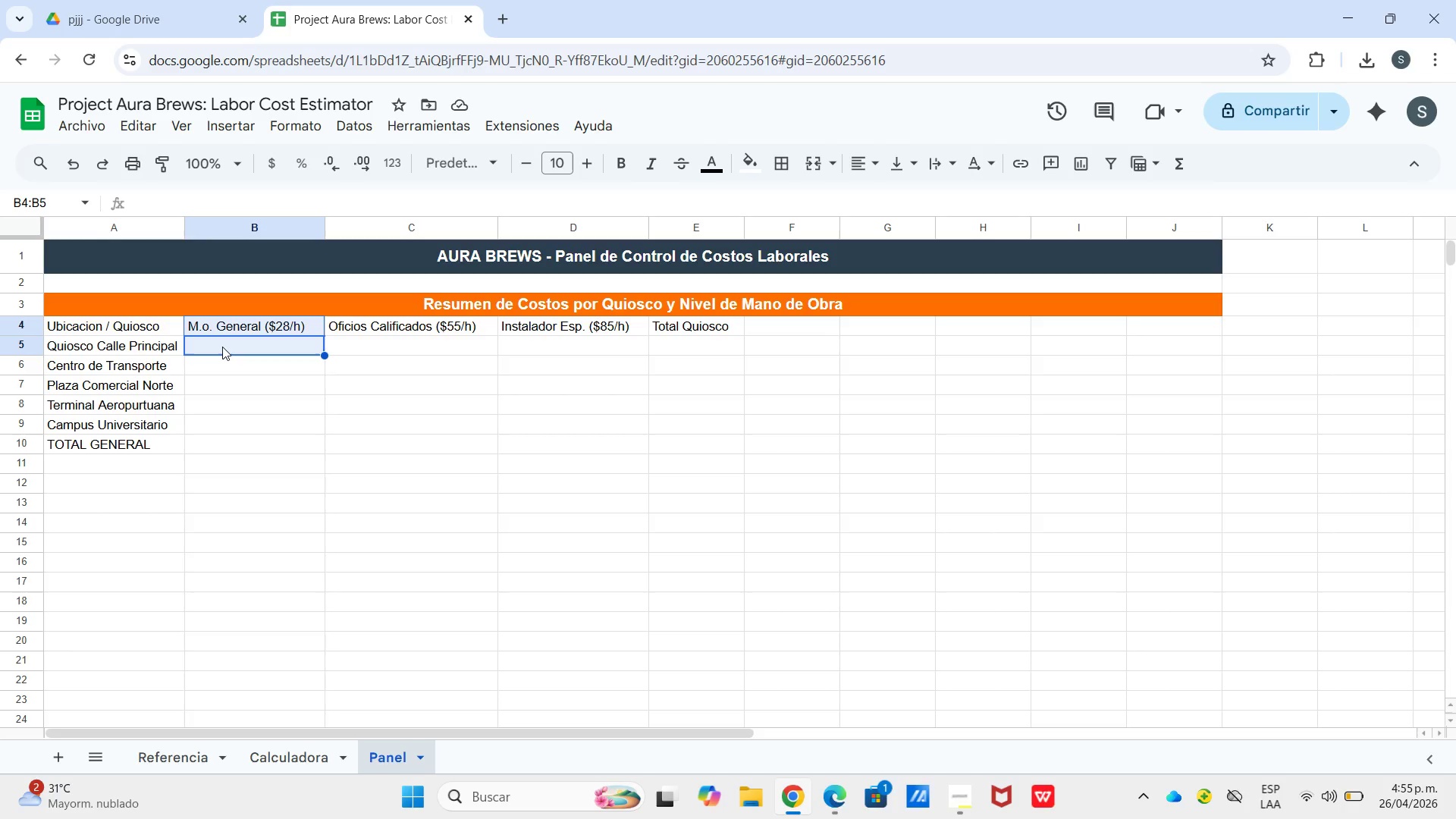 
type()sumaprod)
key(Tab)
type(*c)
key(Backspace)
type(Calculadora!$b$4>$b$23)a5(**Calculadora)
 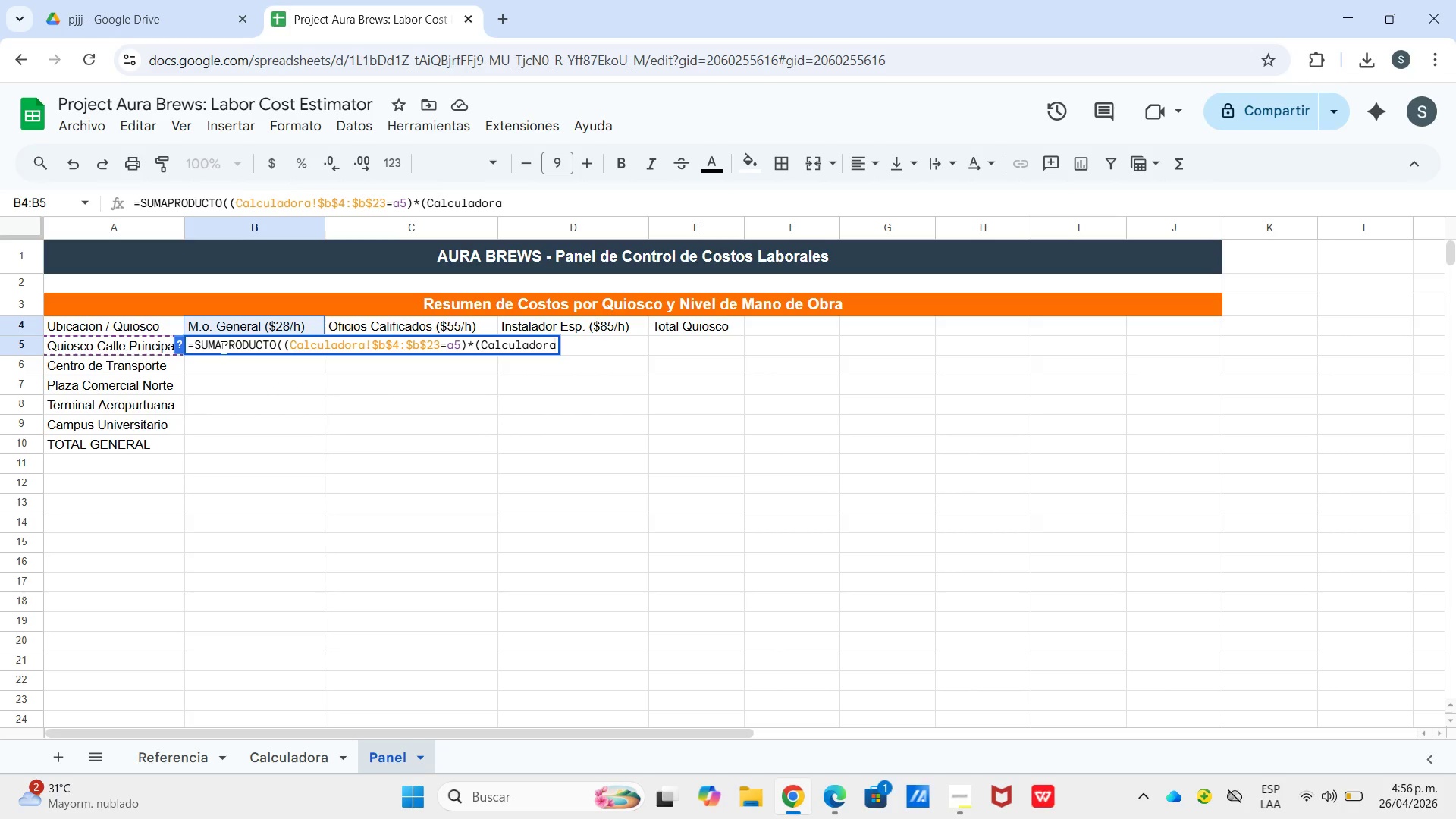 
type(!$E$4>$E$23)@Mano e Obra Gee)
key(Backspace)
type(b)
key(Backspace)
type(neral)
 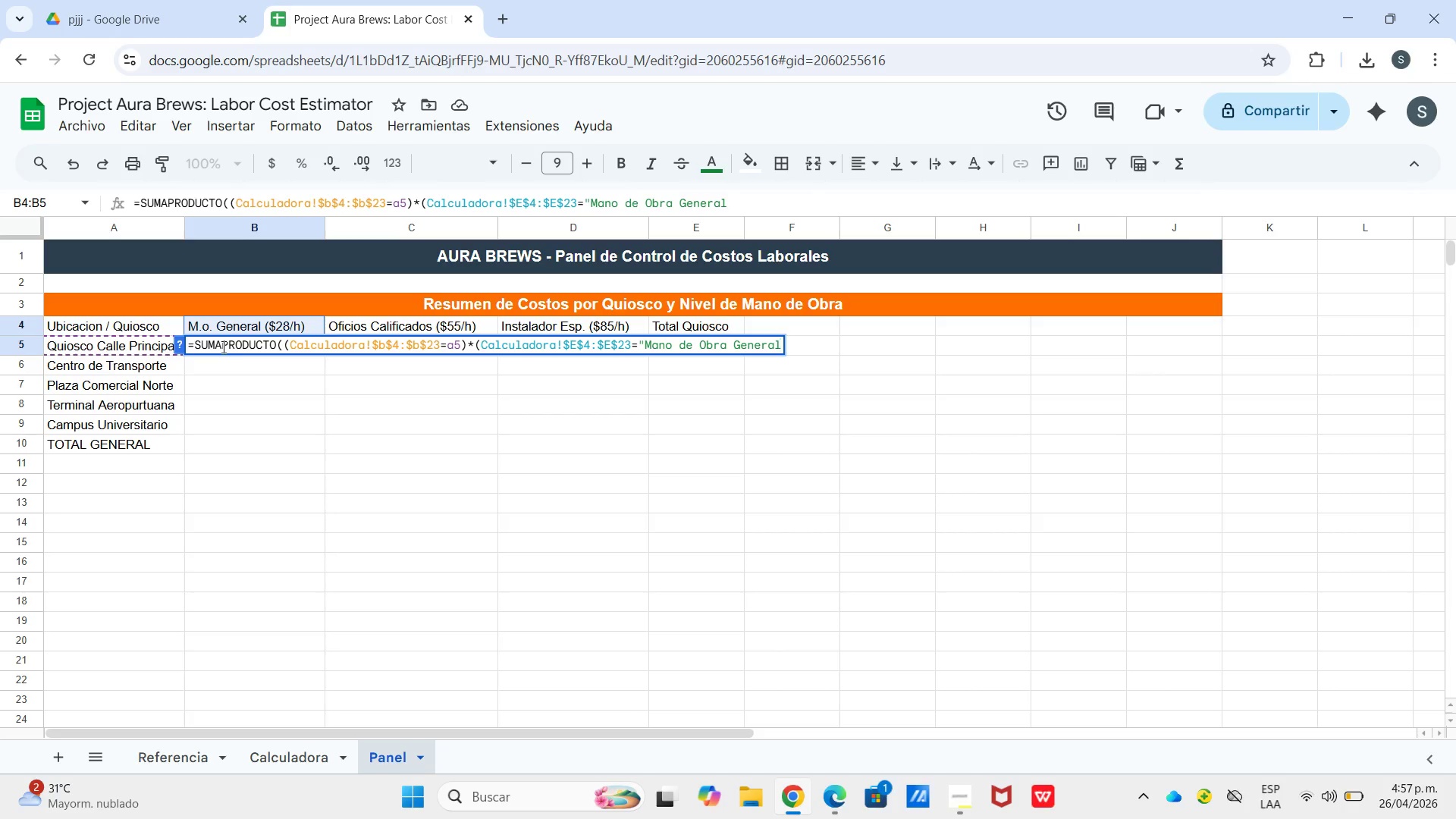 
 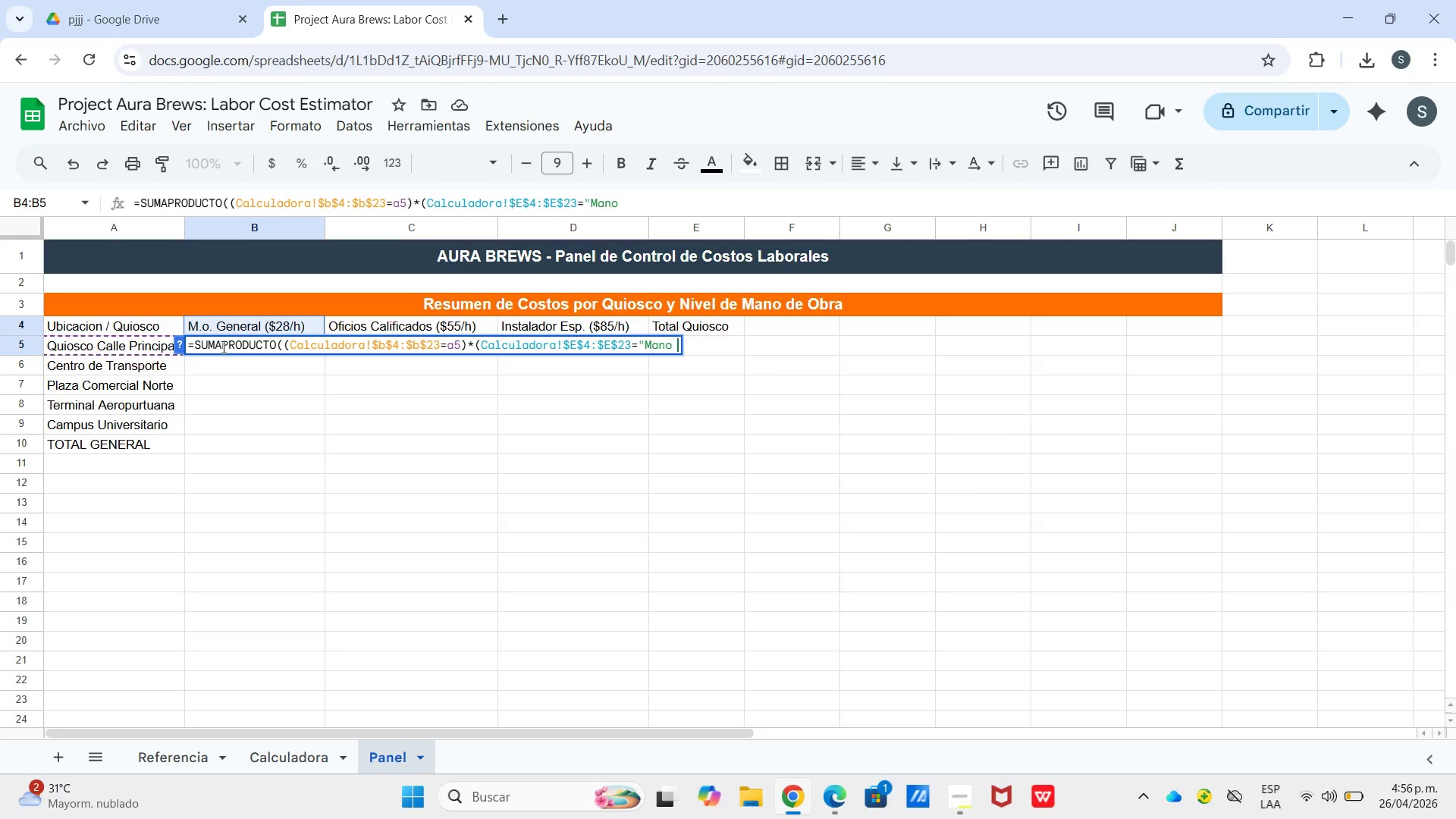 
hold_key(key=D, duration=0.45)
 